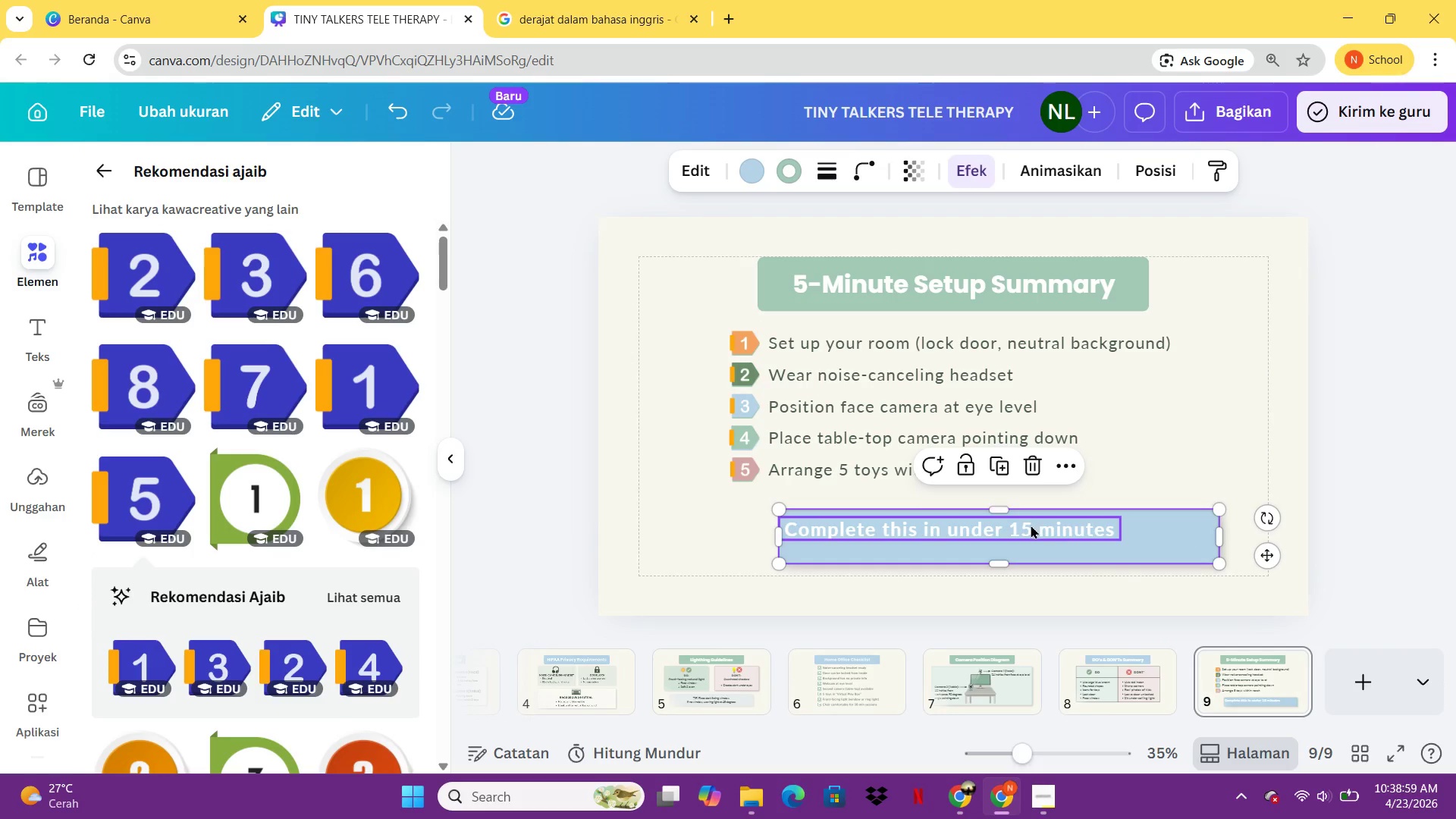 
left_click_drag(start_coordinate=[1031, 526], to_coordinate=[1084, 535])
 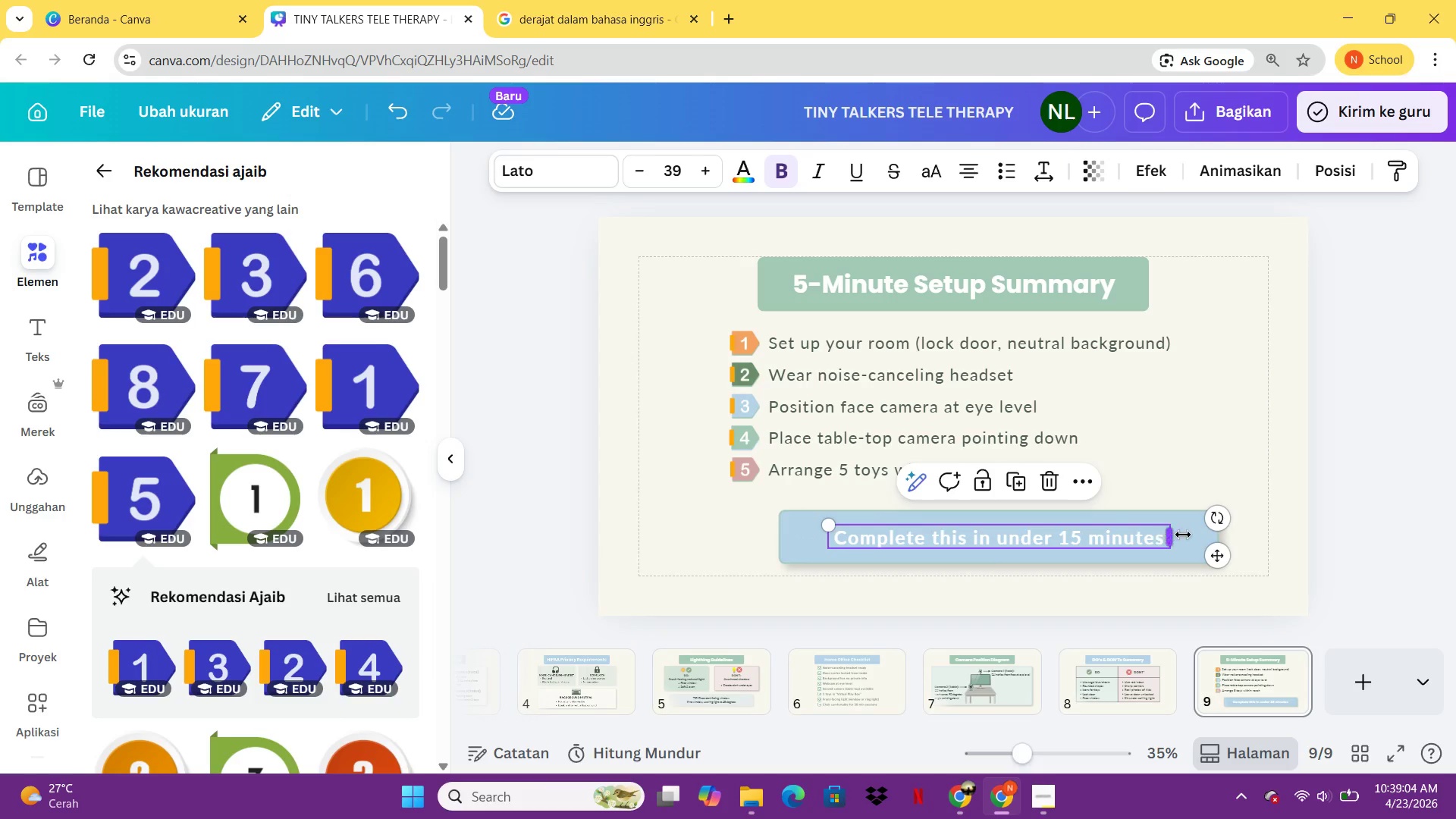 
left_click([1185, 535])
 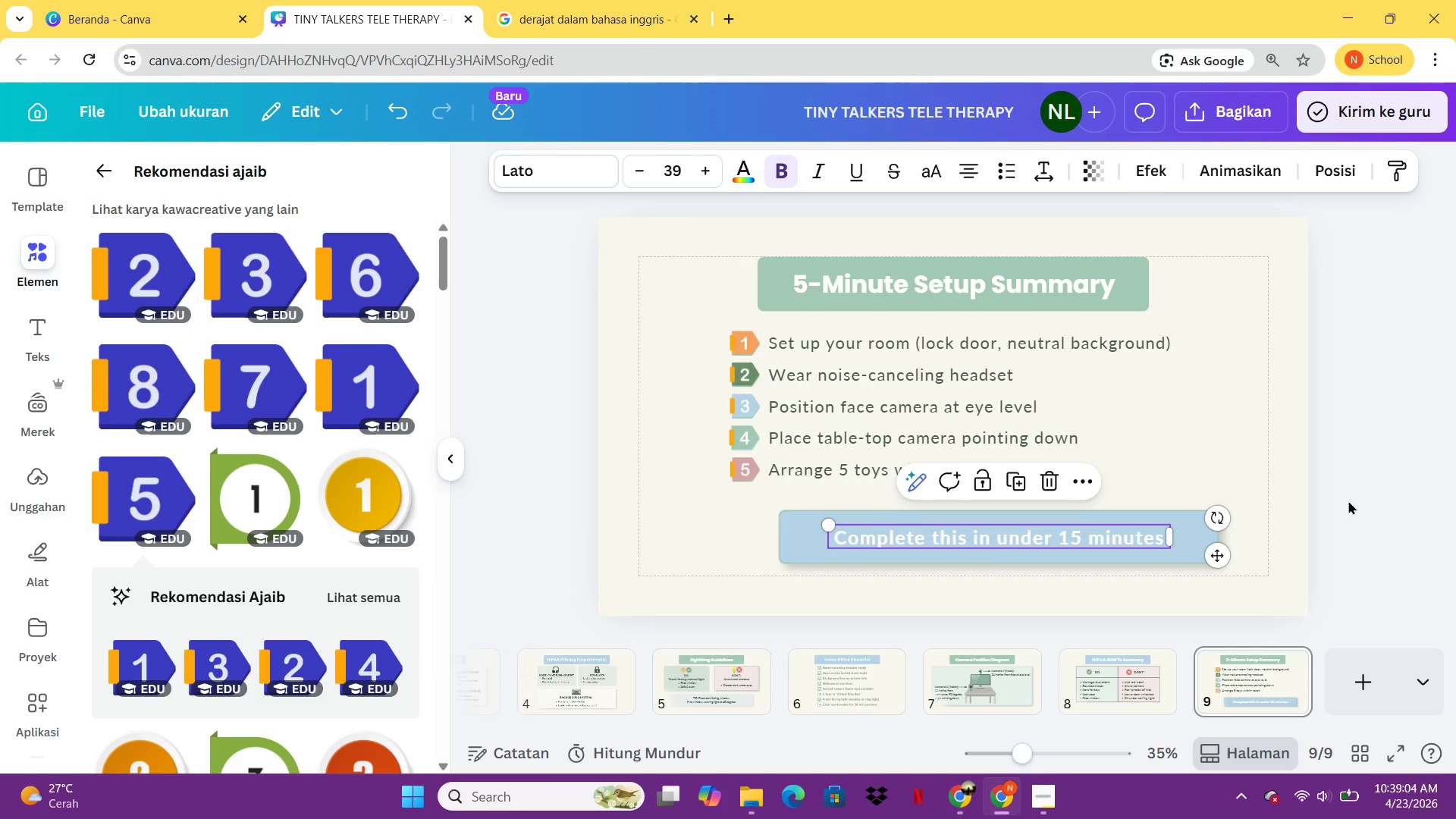 
left_click([1389, 486])
 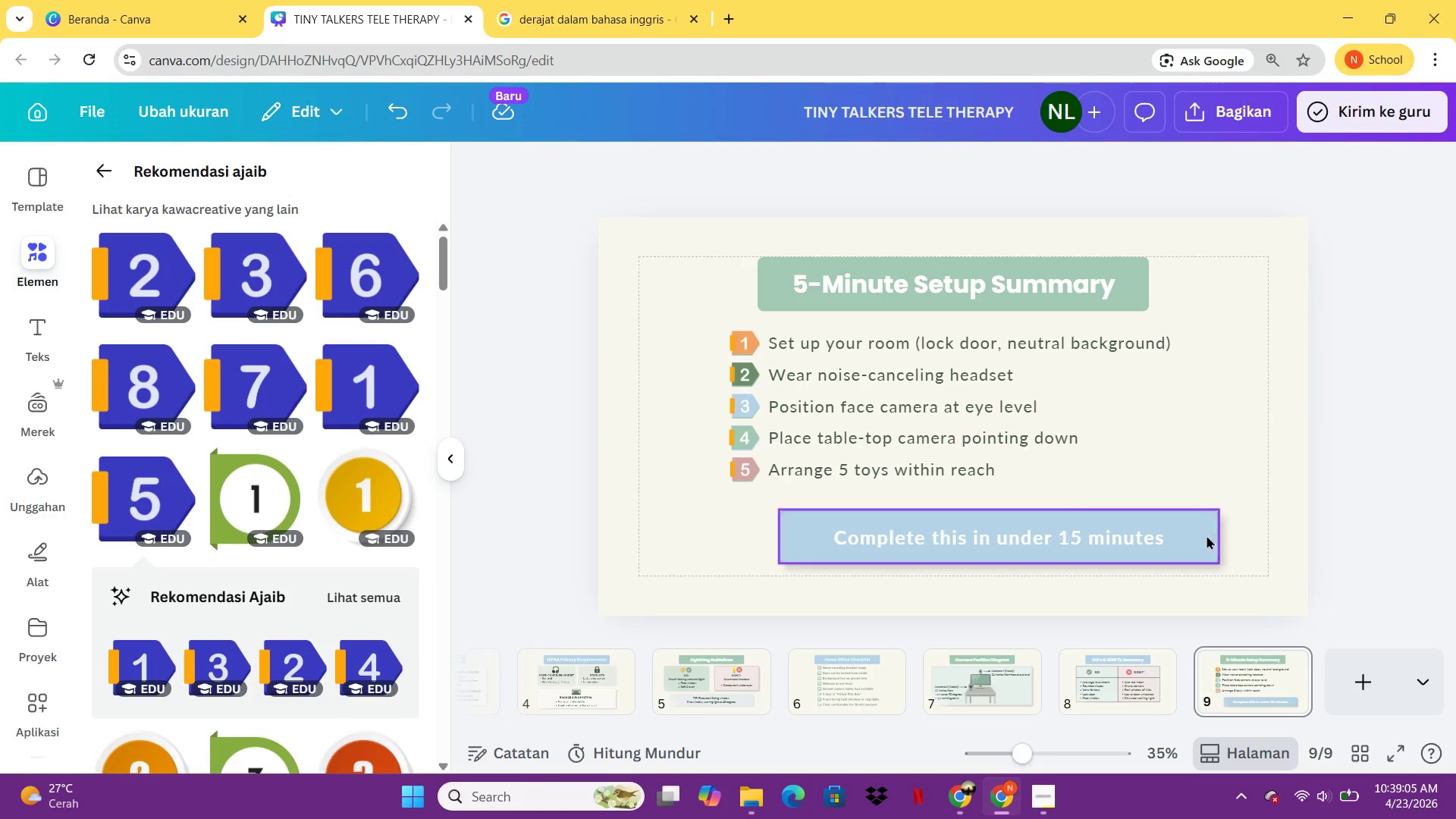 
left_click([1206, 535])
 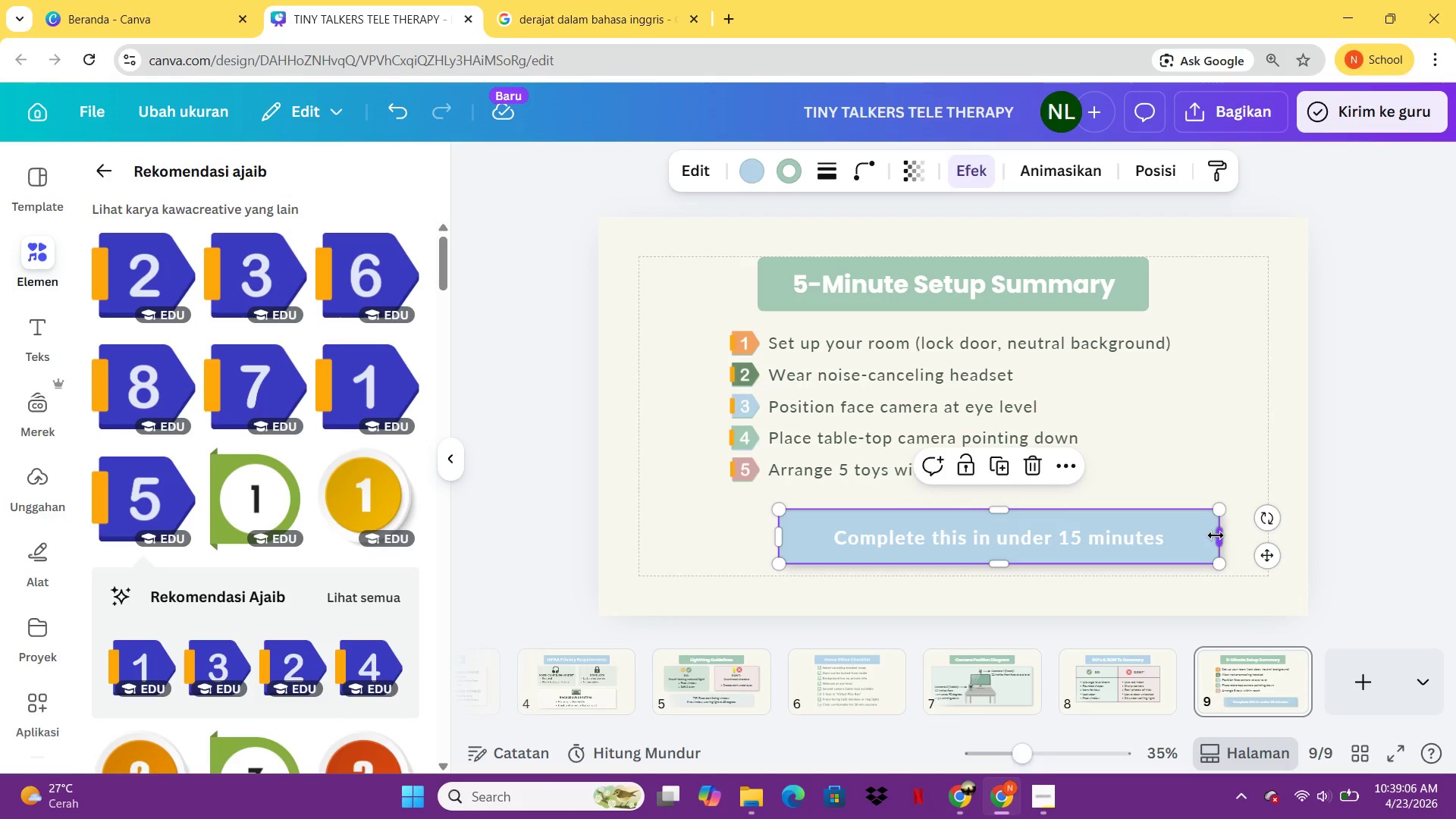 
left_click_drag(start_coordinate=[1216, 535], to_coordinate=[1179, 540])
 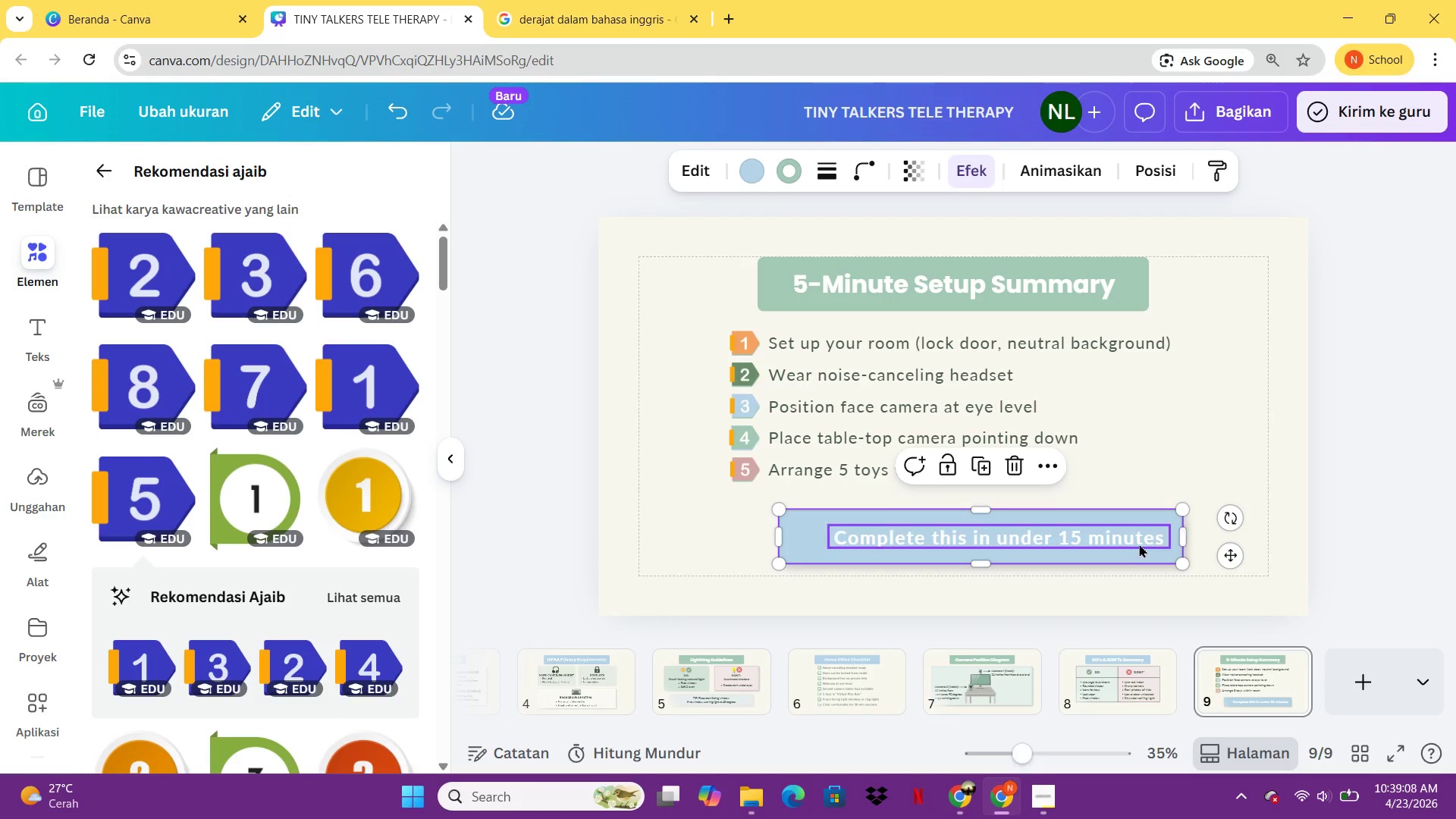 
left_click([1139, 544])
 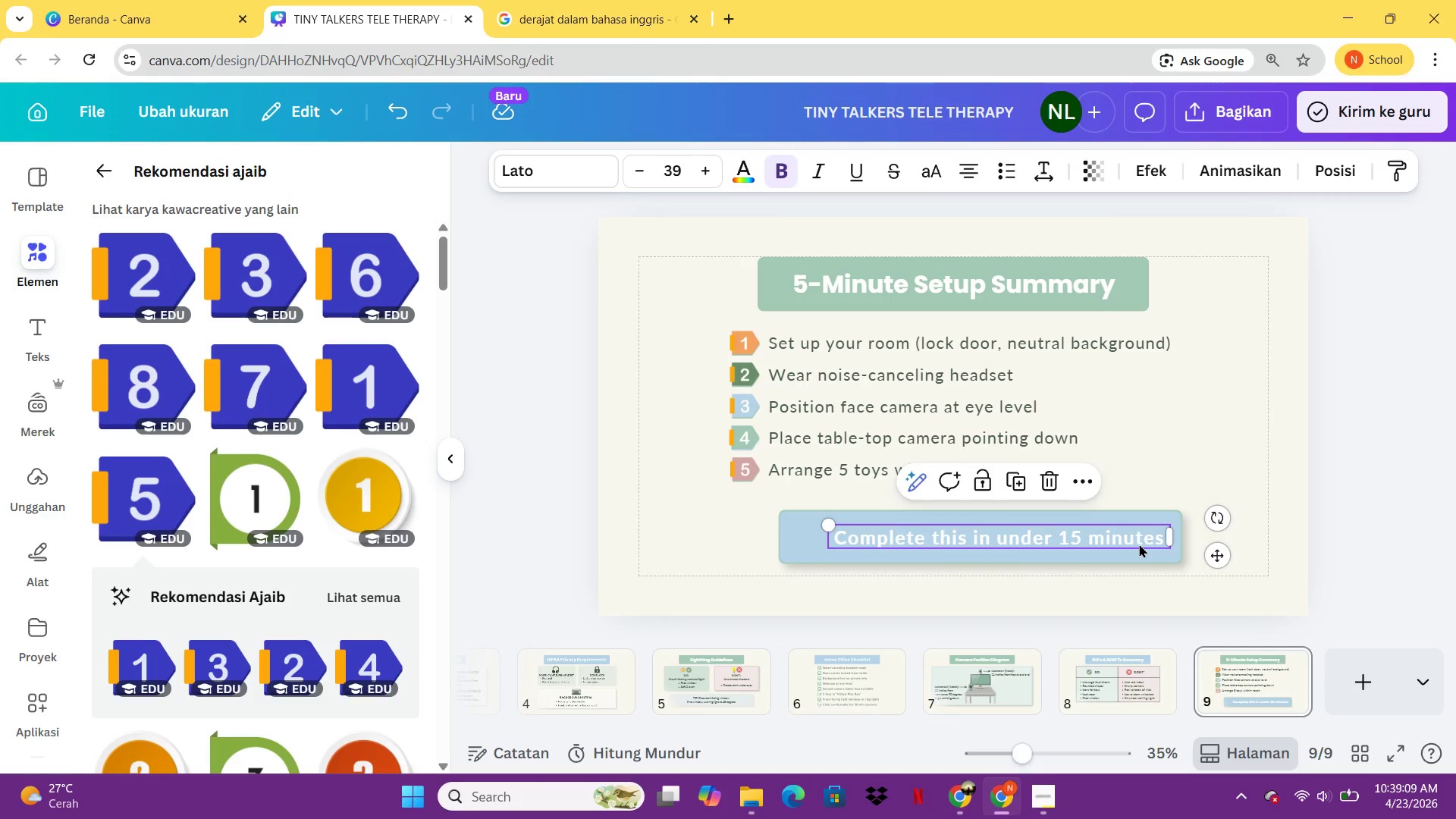 
left_click([1139, 544])
 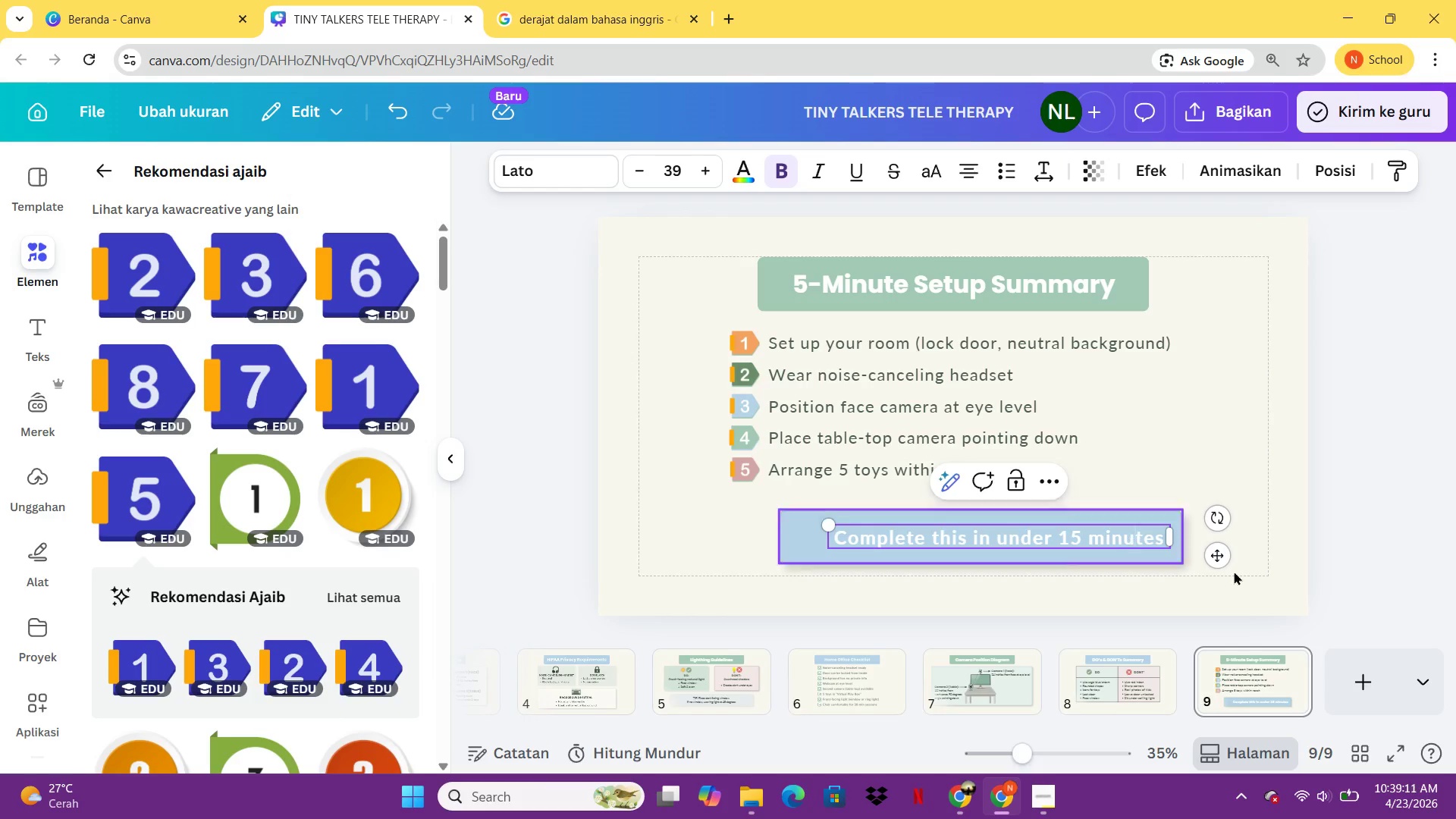 
left_click([1319, 573])
 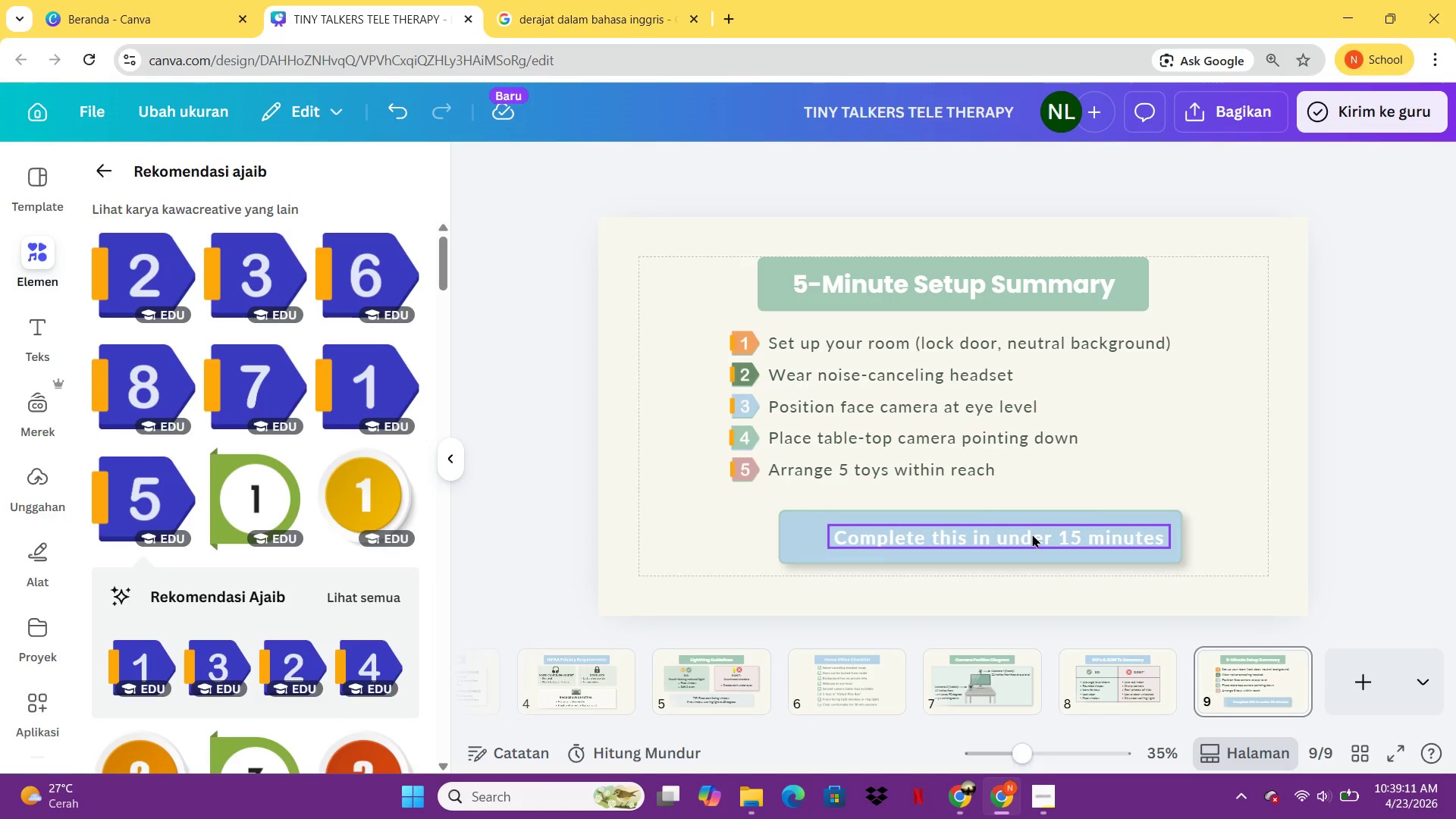 
left_click_drag(start_coordinate=[1032, 534], to_coordinate=[1024, 534])
 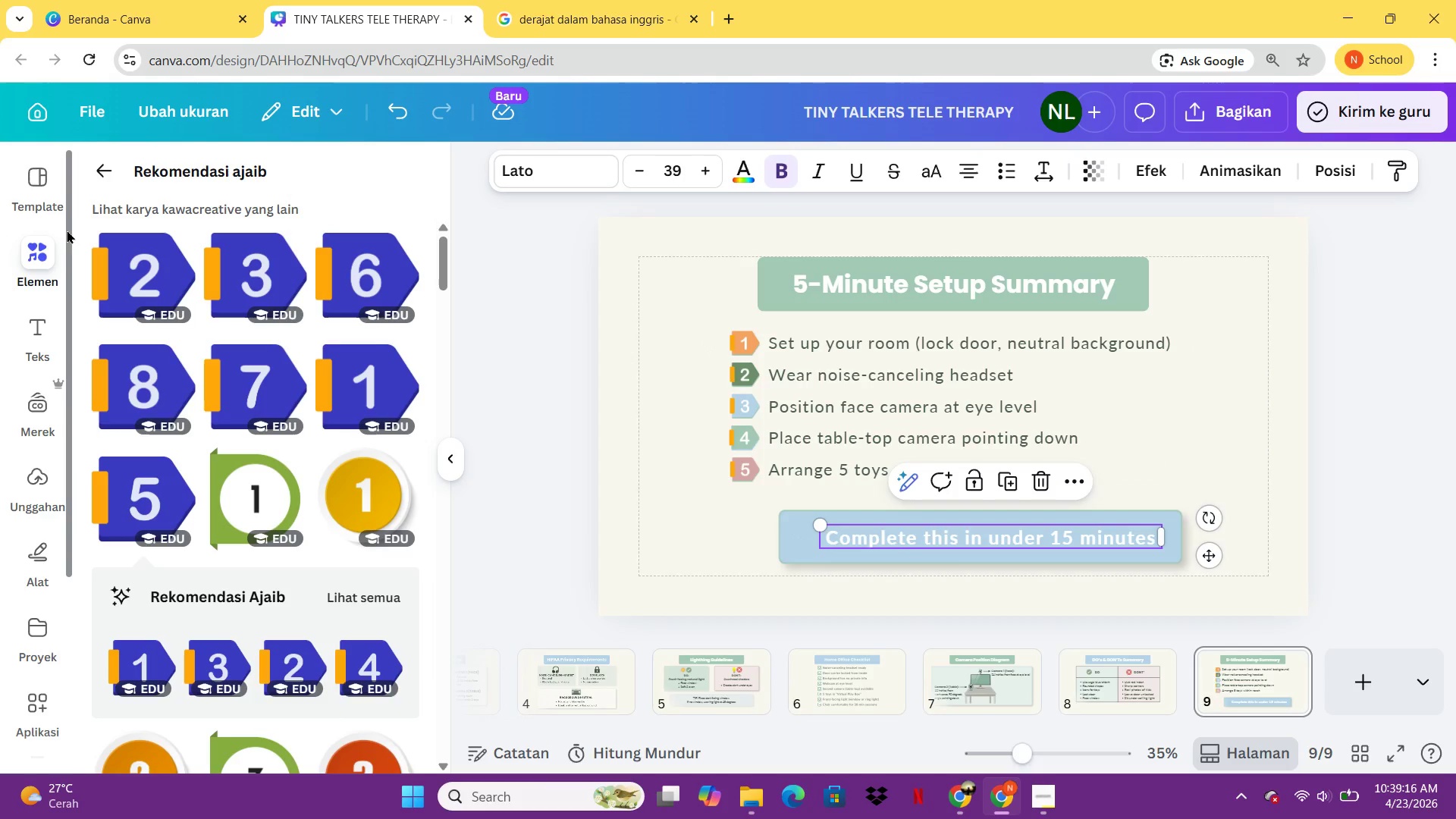 
left_click([37, 263])
 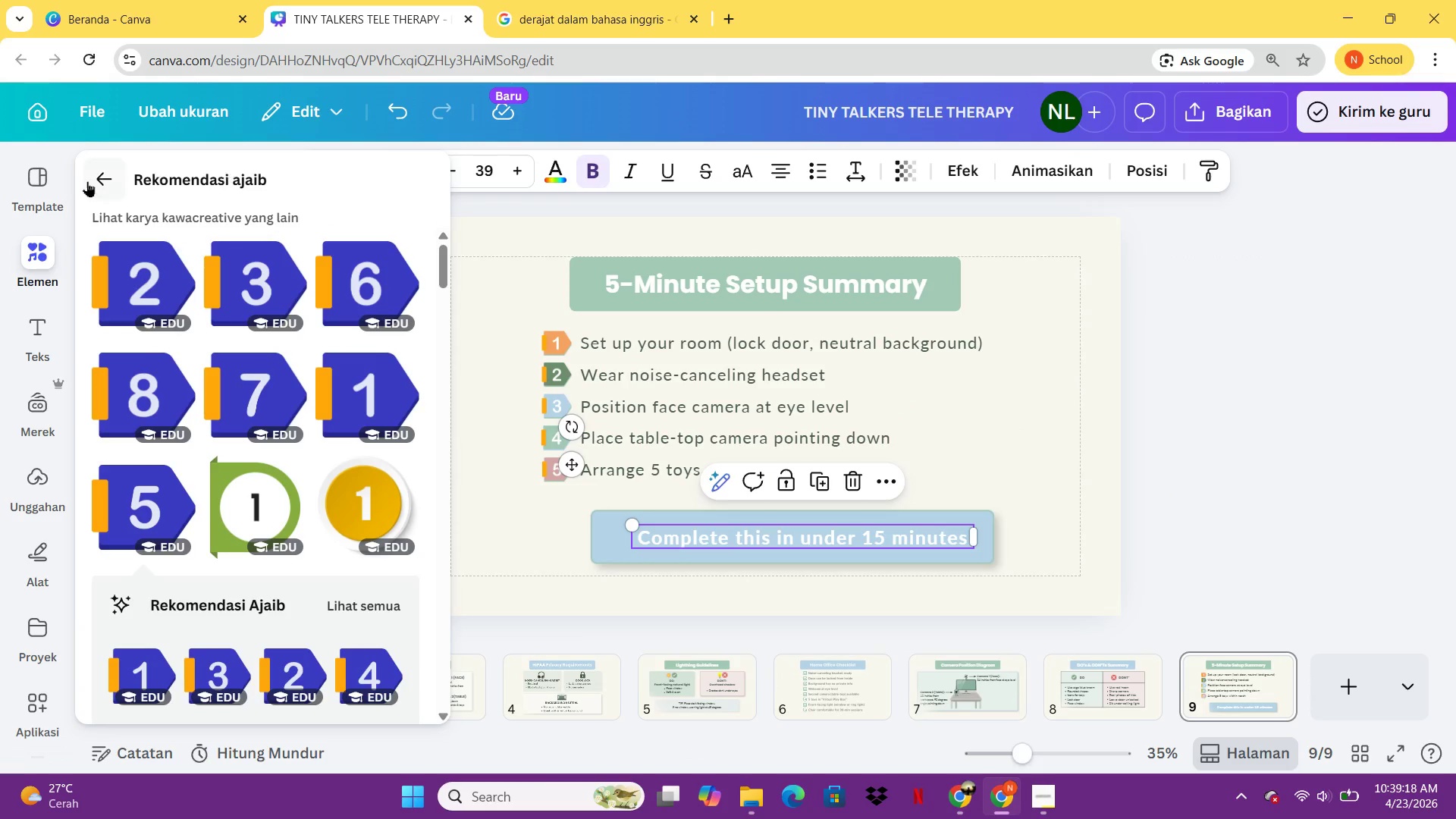 
left_click([86, 181])
 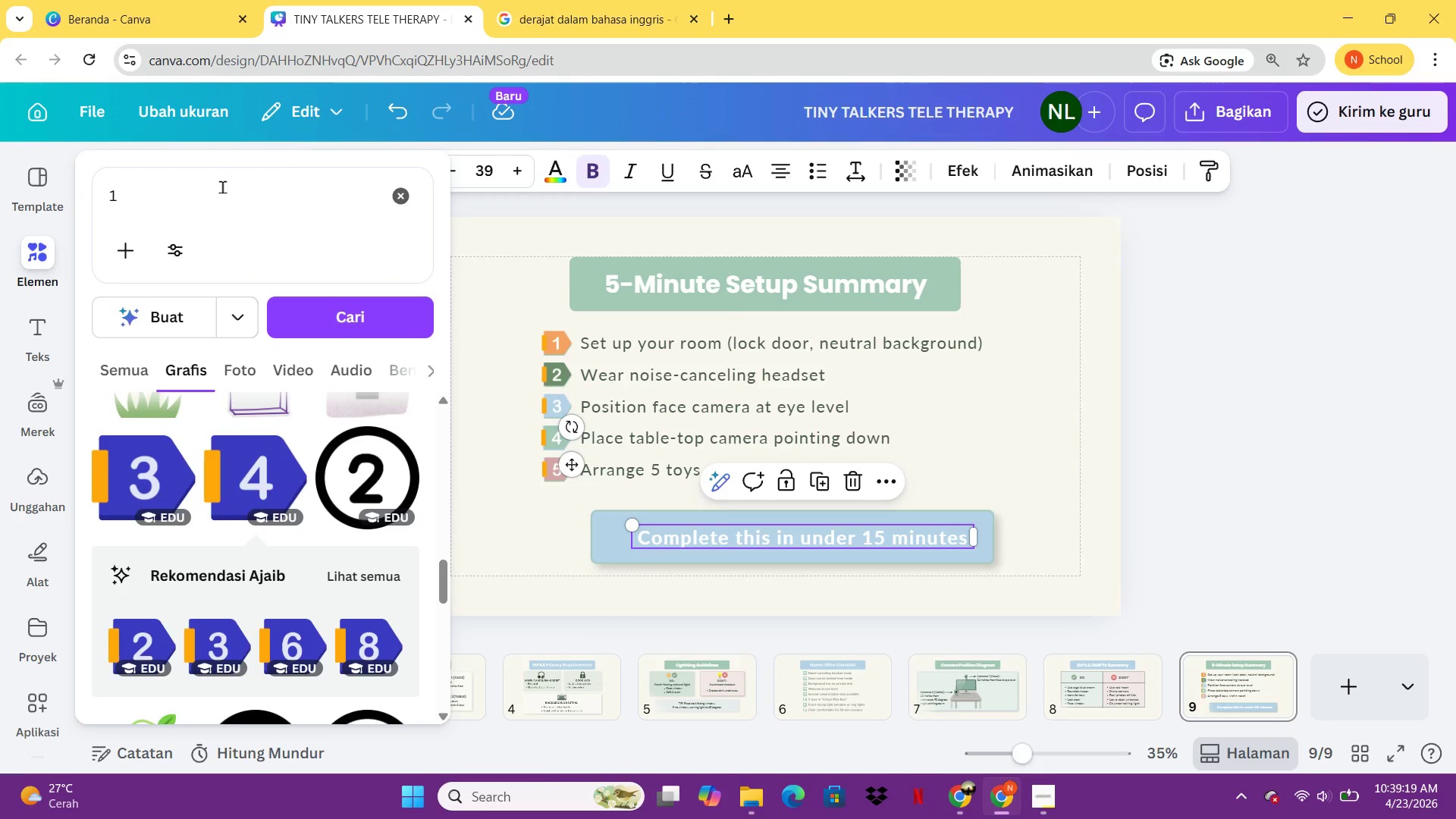 
left_click_drag(start_coordinate=[231, 185], to_coordinate=[99, 199])
 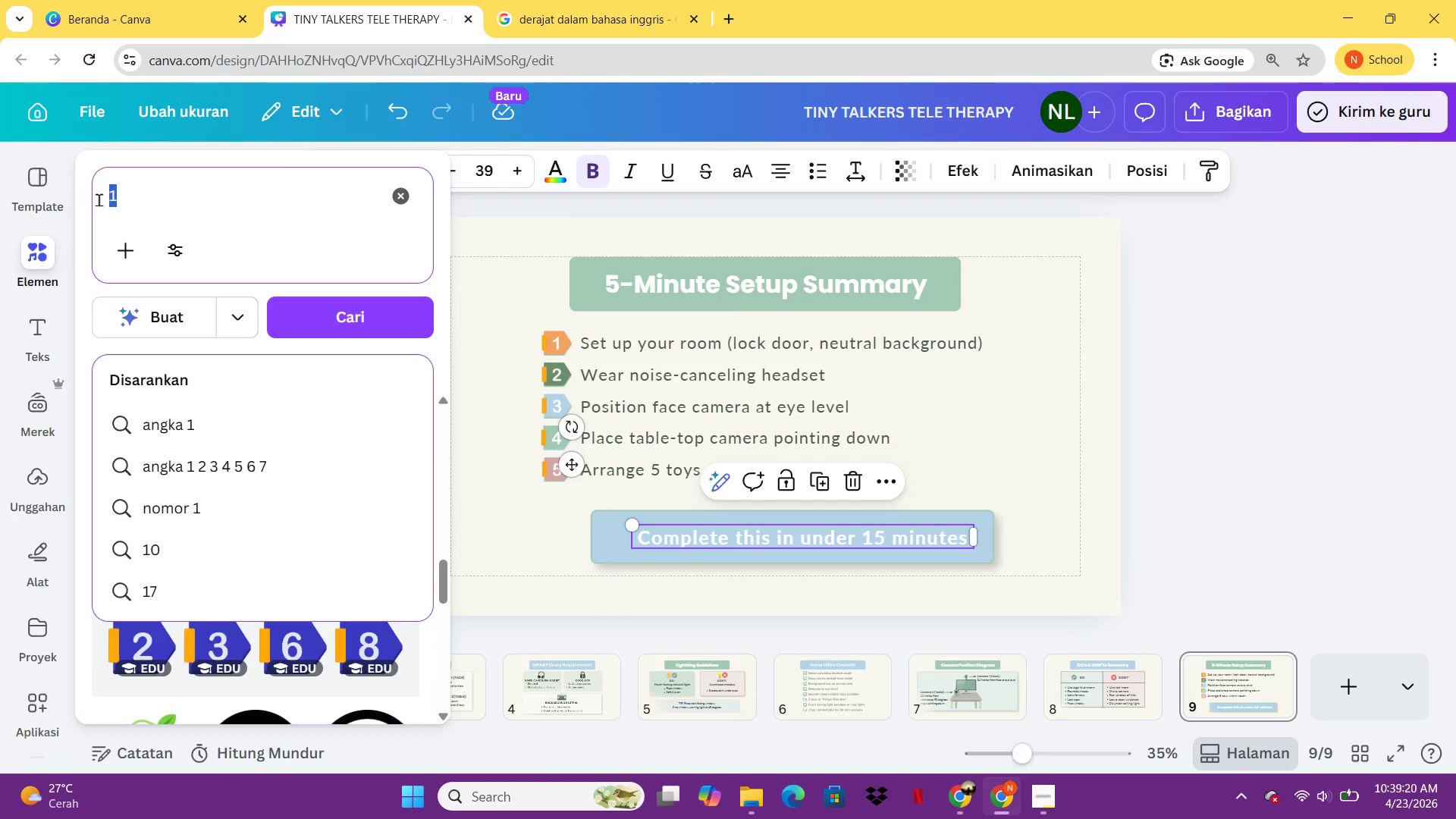 
type(jam)
 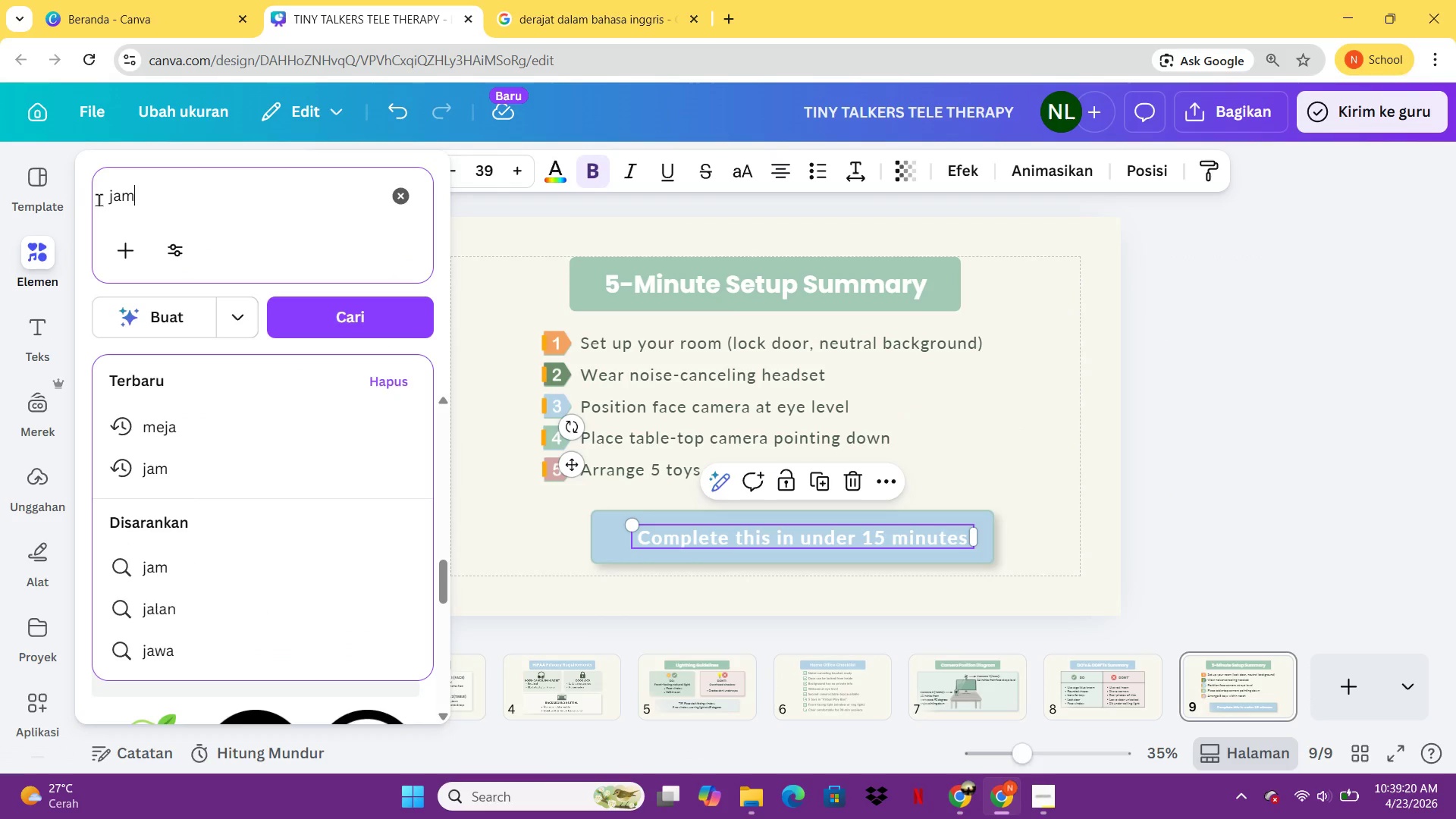 
key(Enter)
 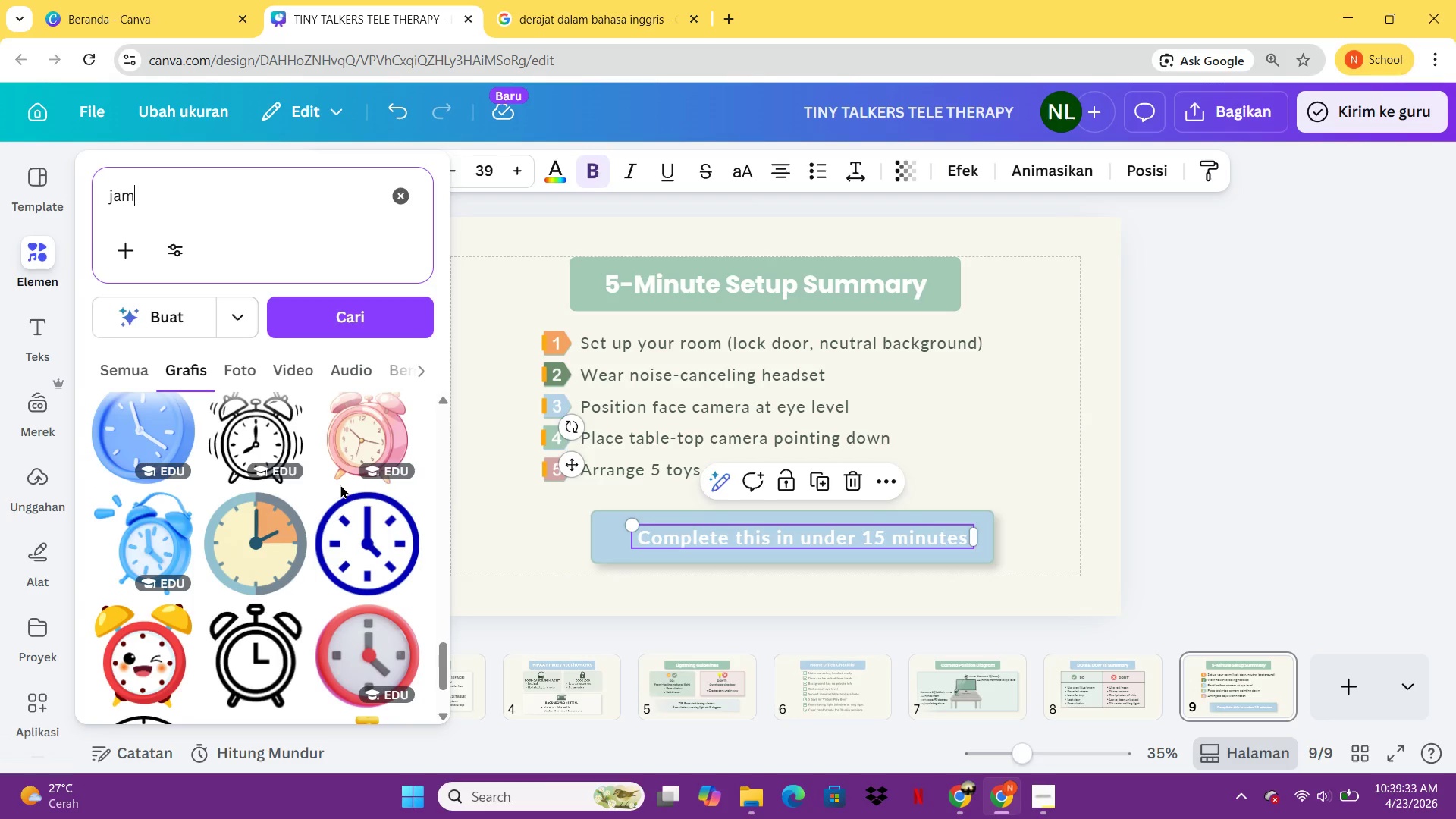 
wait(17.83)
 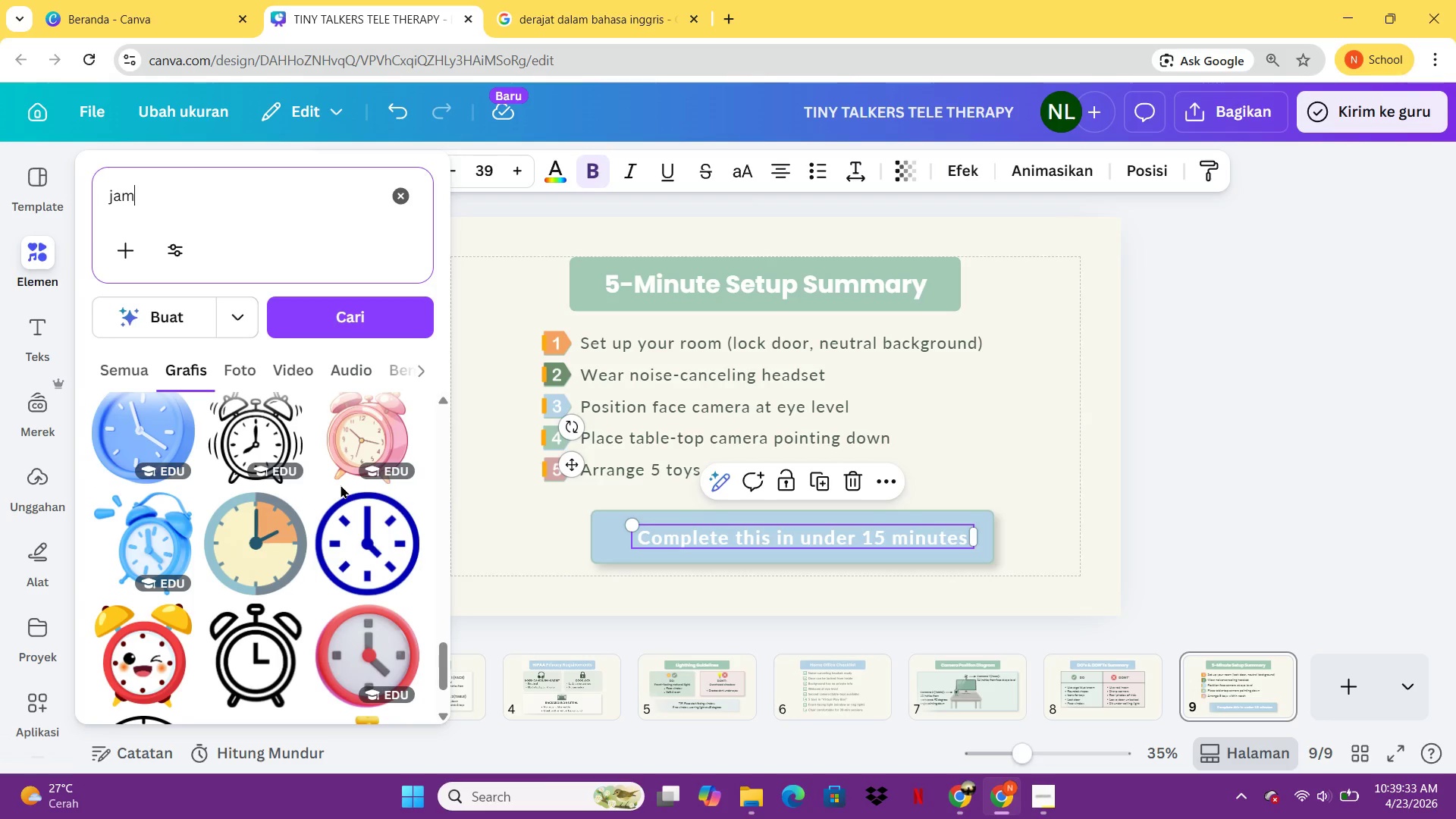 
left_click([227, 584])
 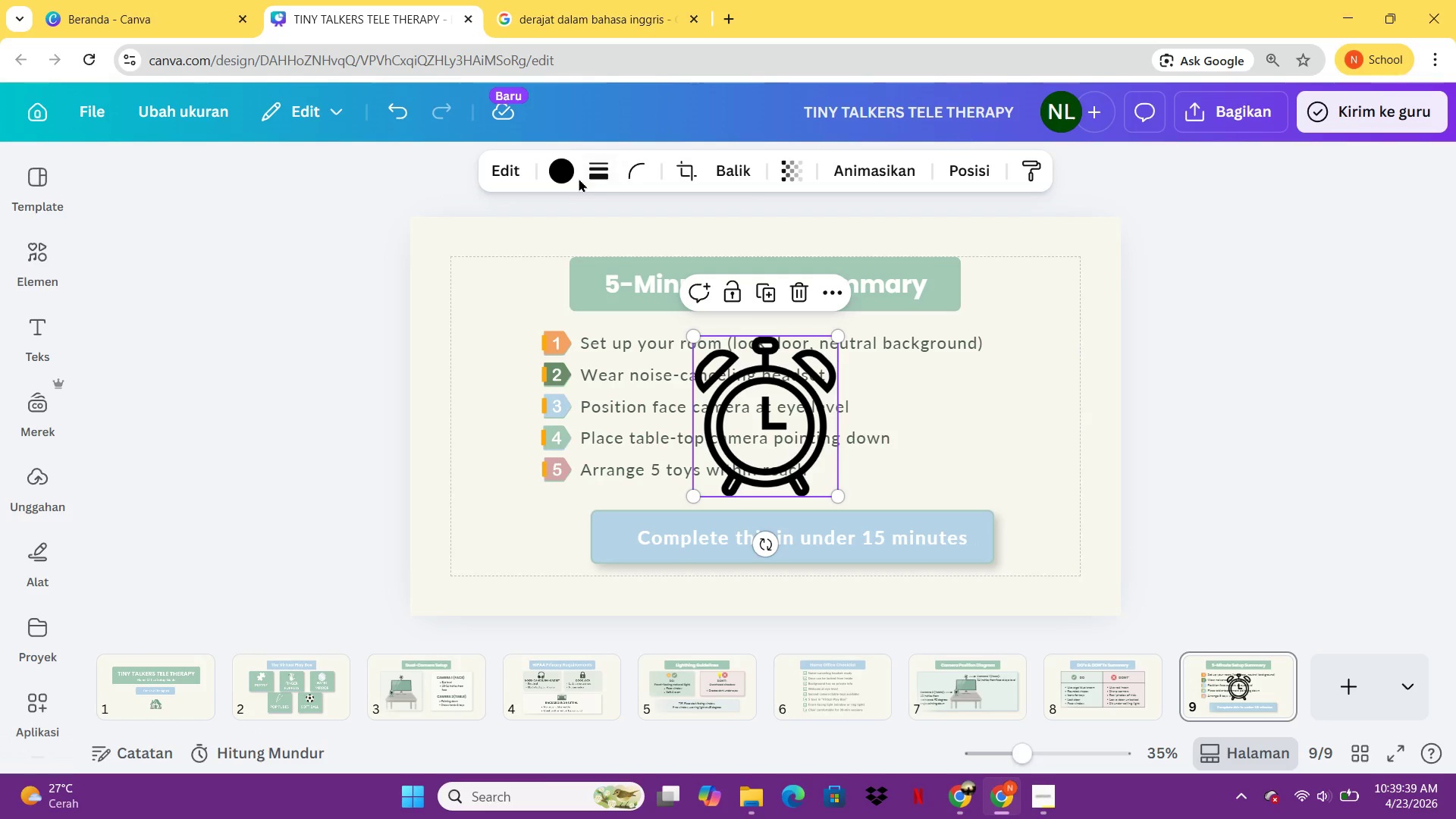 
left_click([570, 174])
 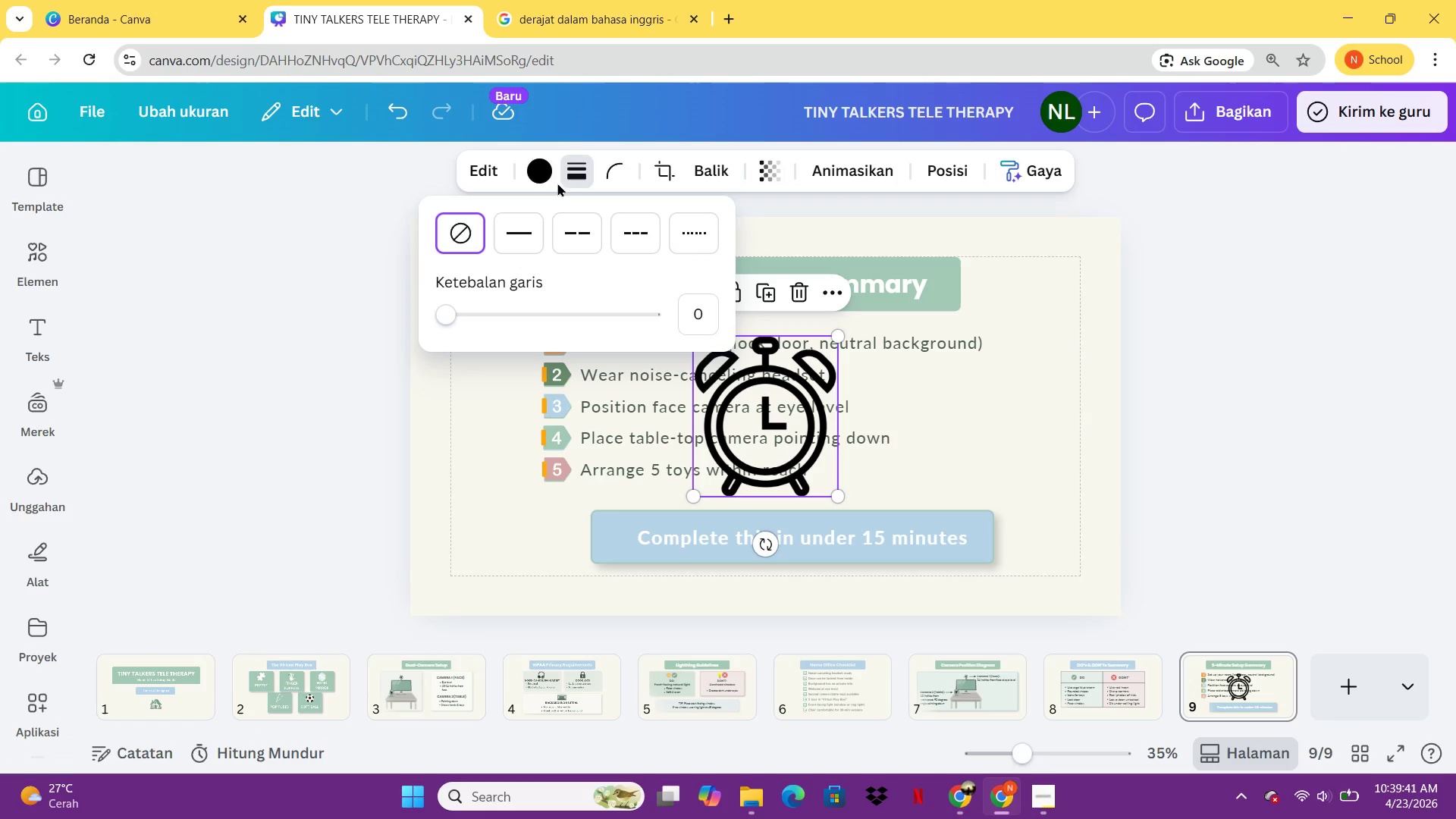 
left_click([546, 178])
 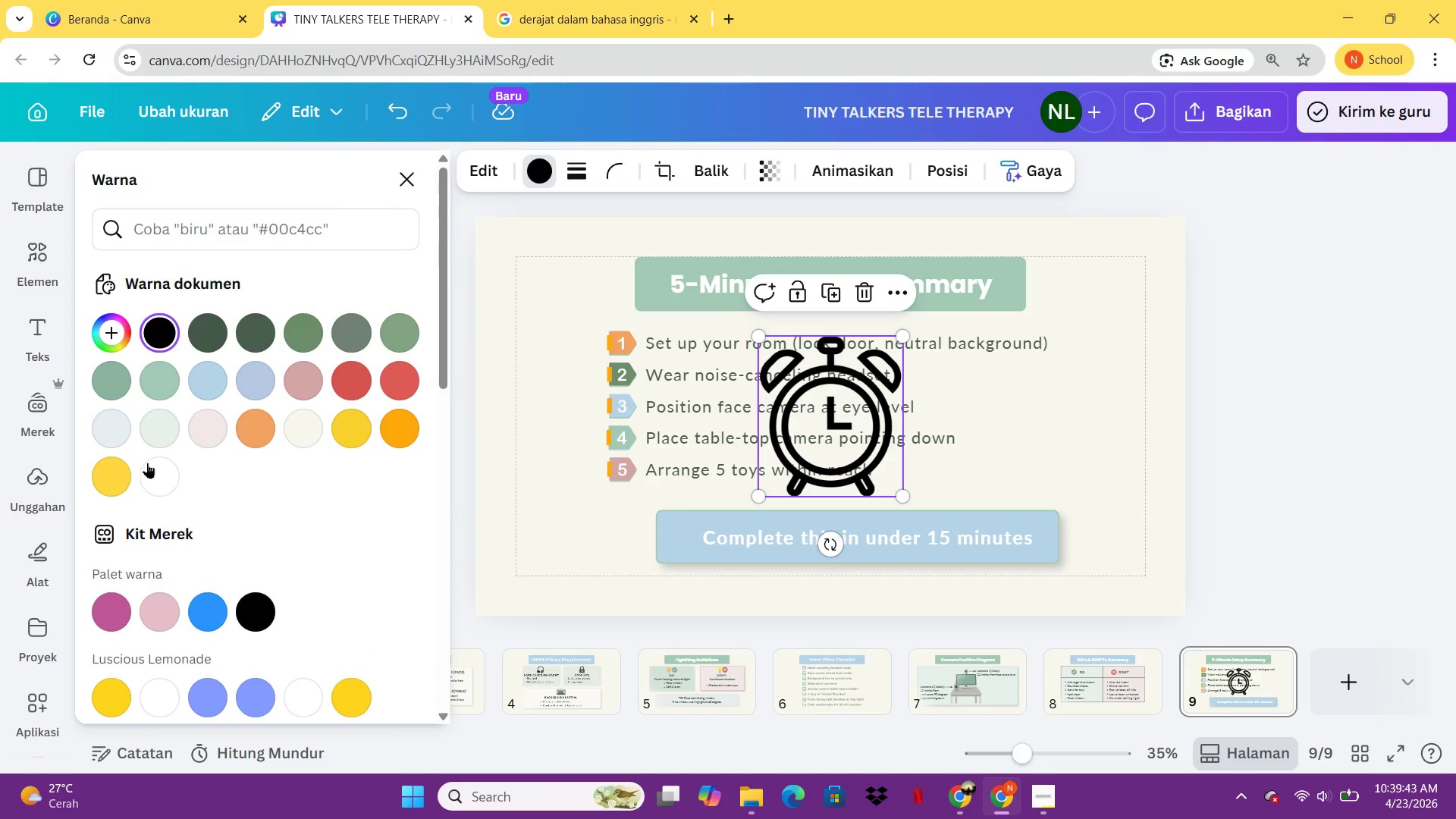 
left_click([158, 479])
 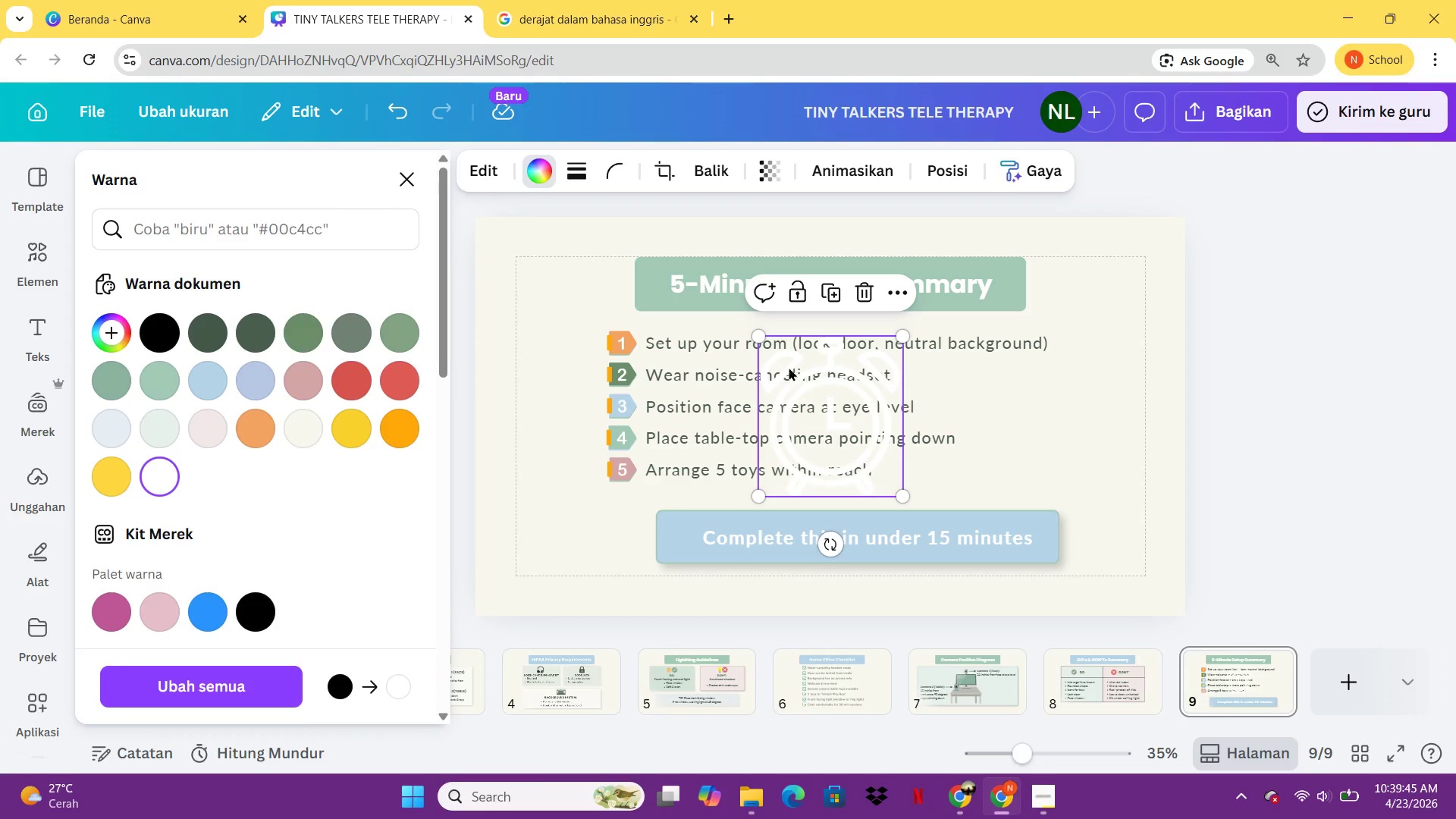 
left_click_drag(start_coordinate=[765, 340], to_coordinate=[879, 483])
 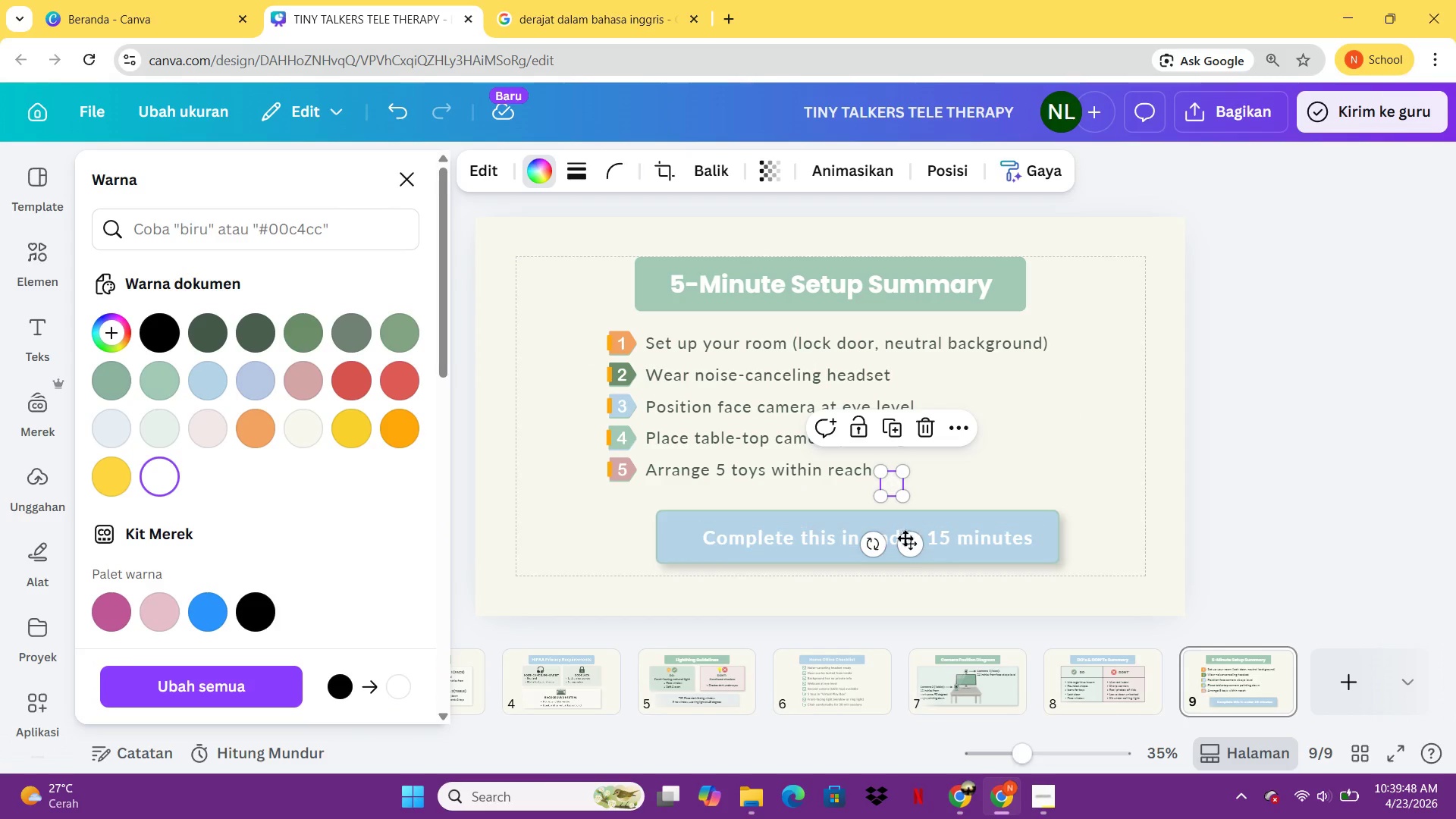 
left_click_drag(start_coordinate=[907, 544], to_coordinate=[697, 593])
 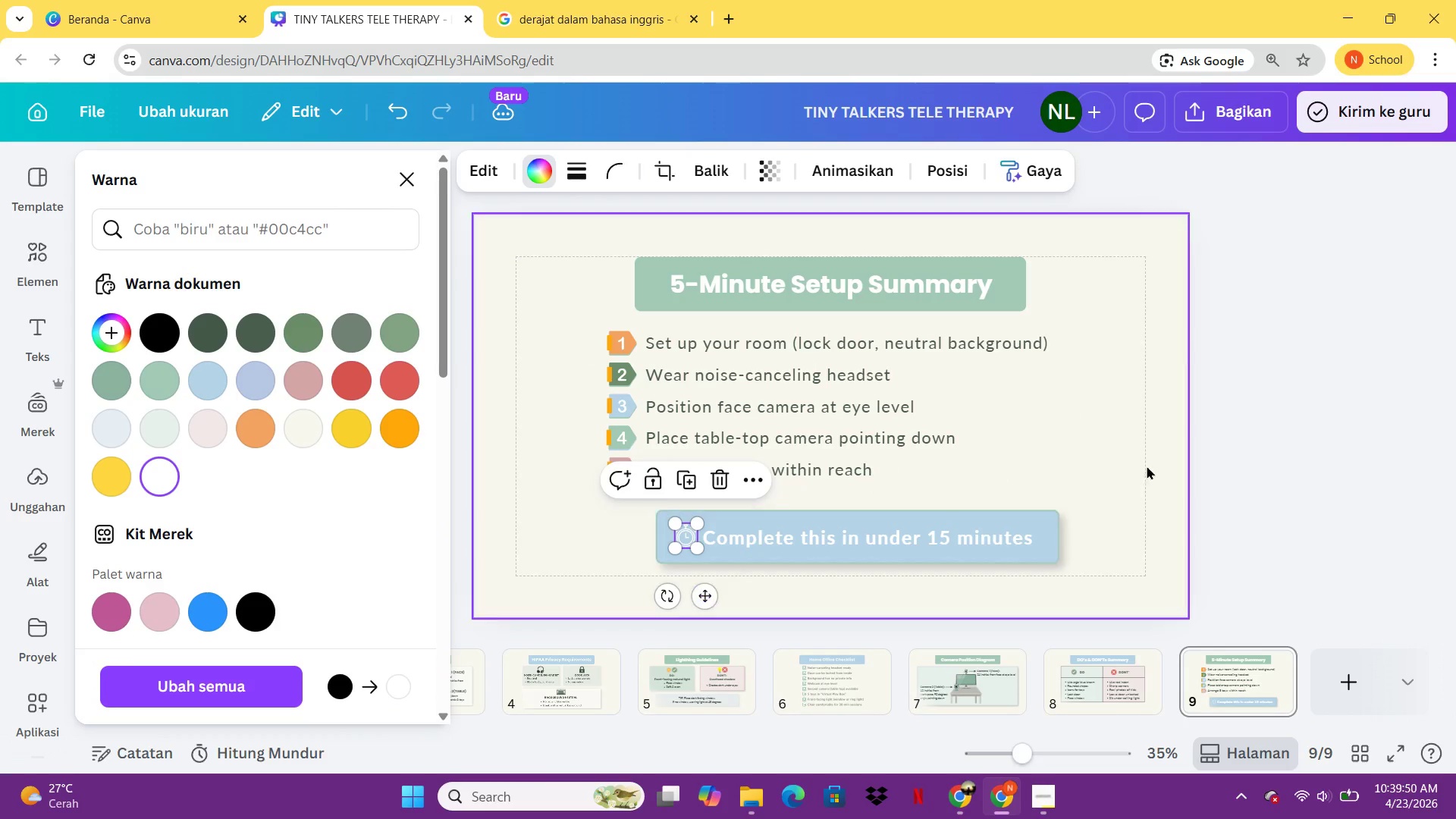 
left_click([1166, 455])
 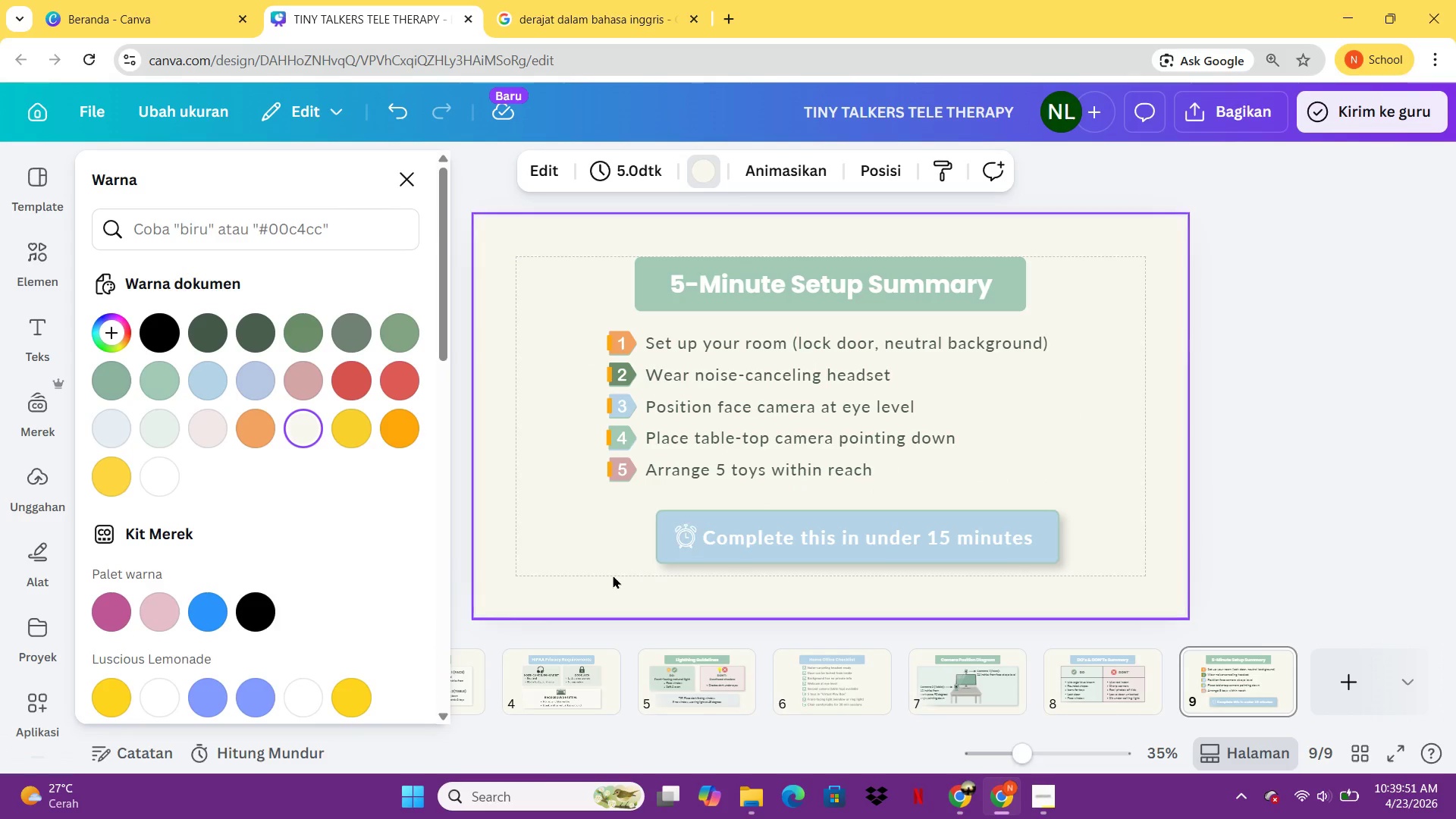 
left_click_drag(start_coordinate=[610, 575], to_coordinate=[898, 523])
 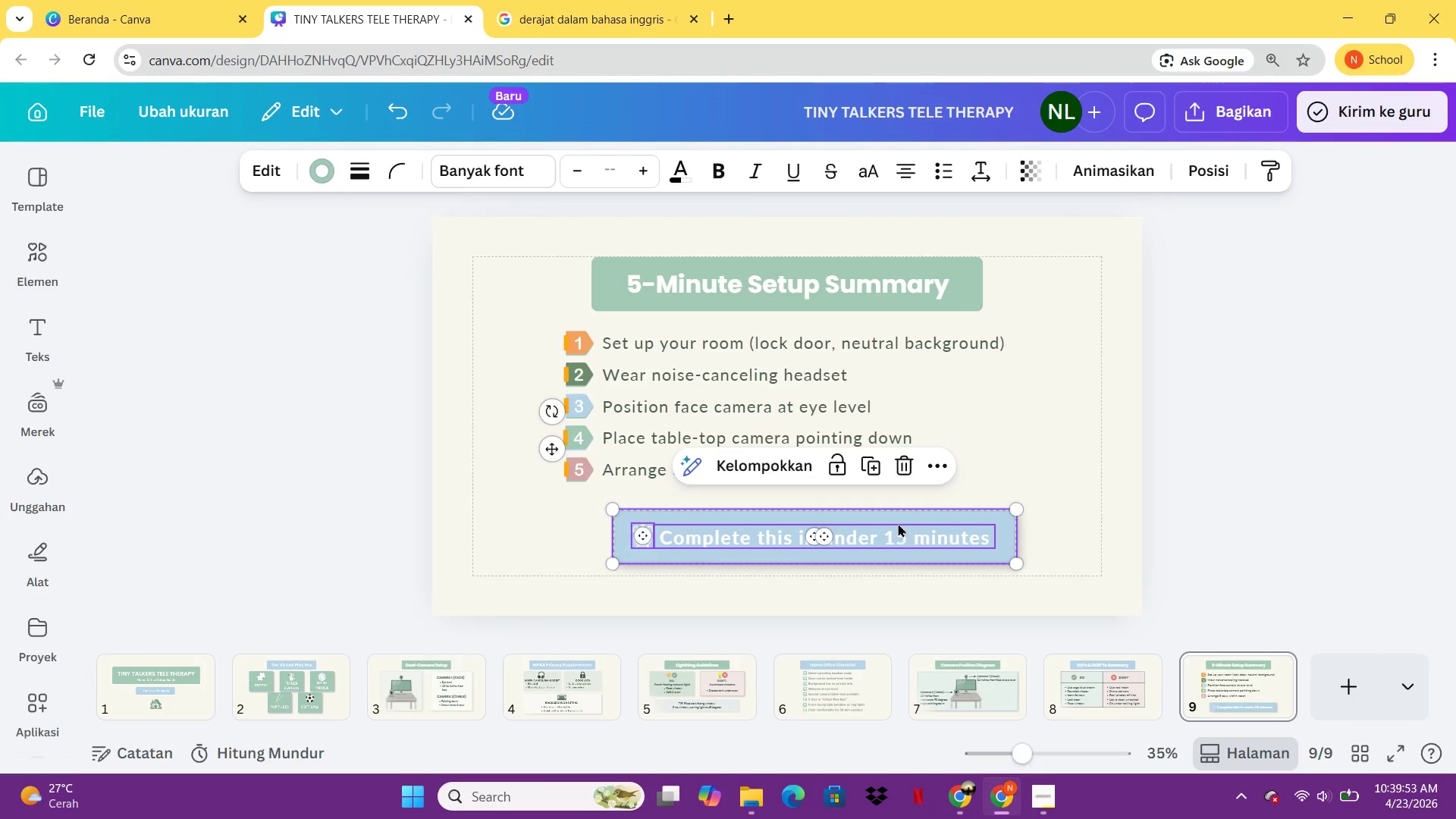 
key(Control+G)
 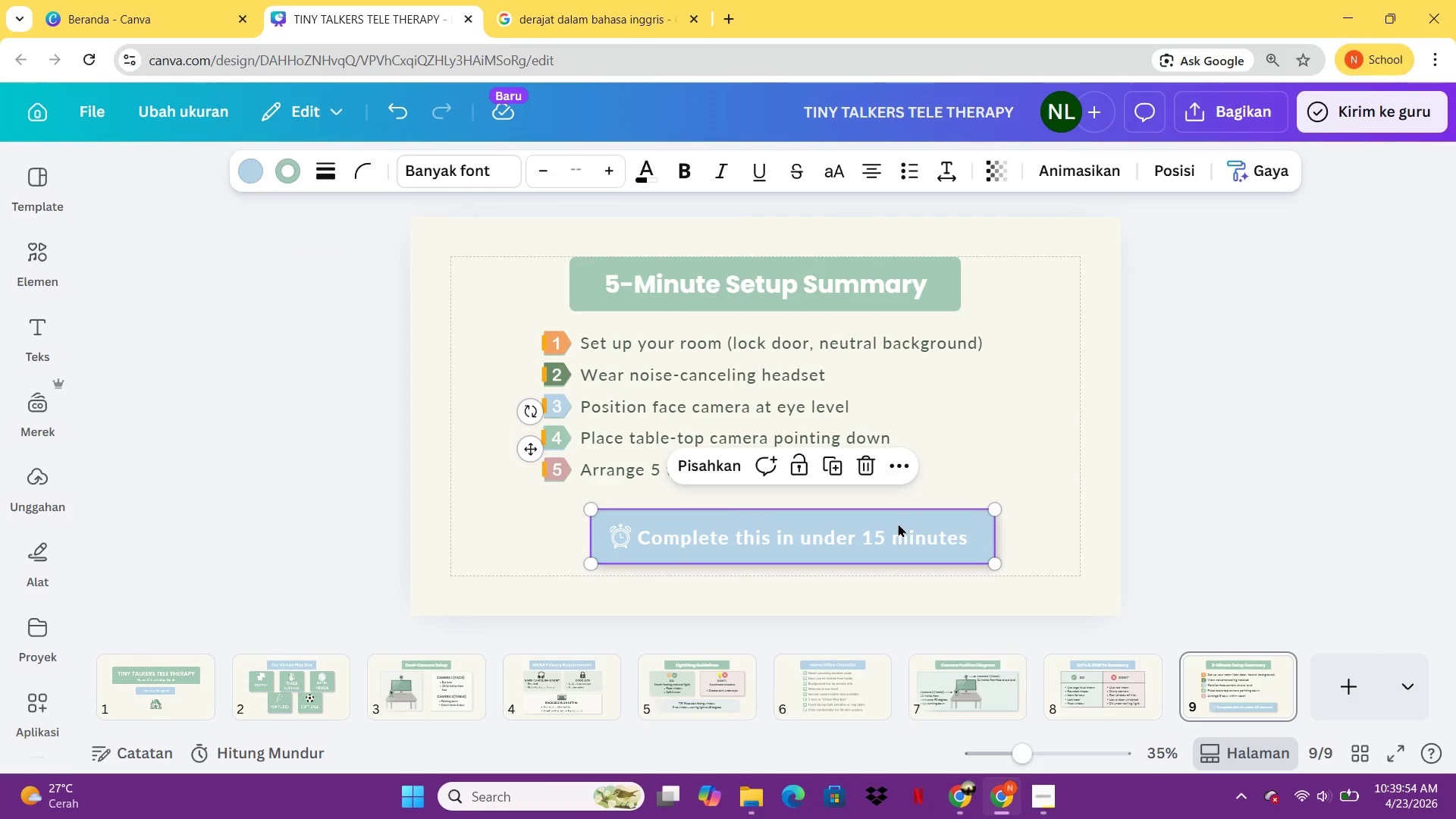 
left_click_drag(start_coordinate=[898, 523], to_coordinate=[875, 519])
 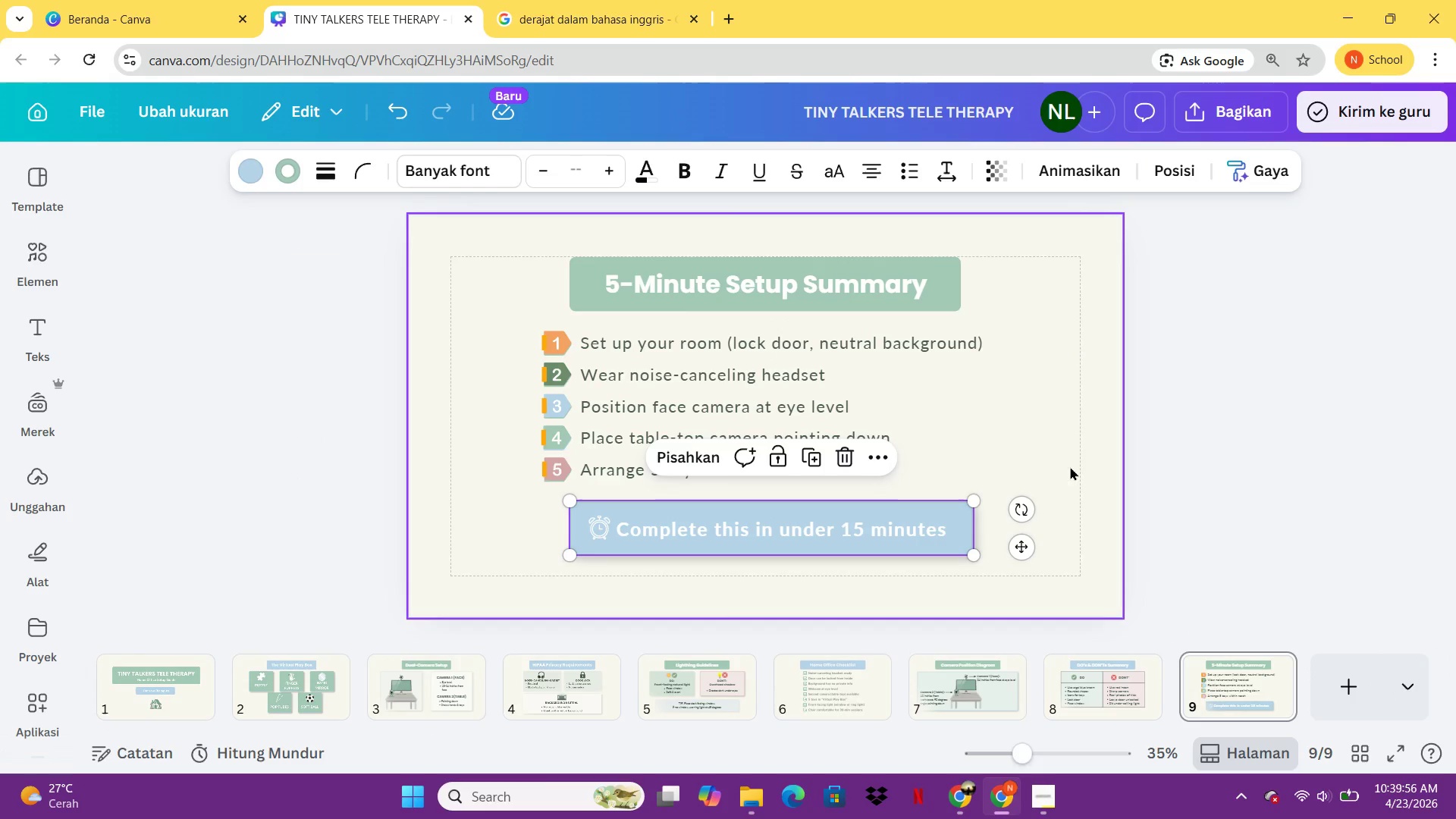 
left_click([1075, 464])
 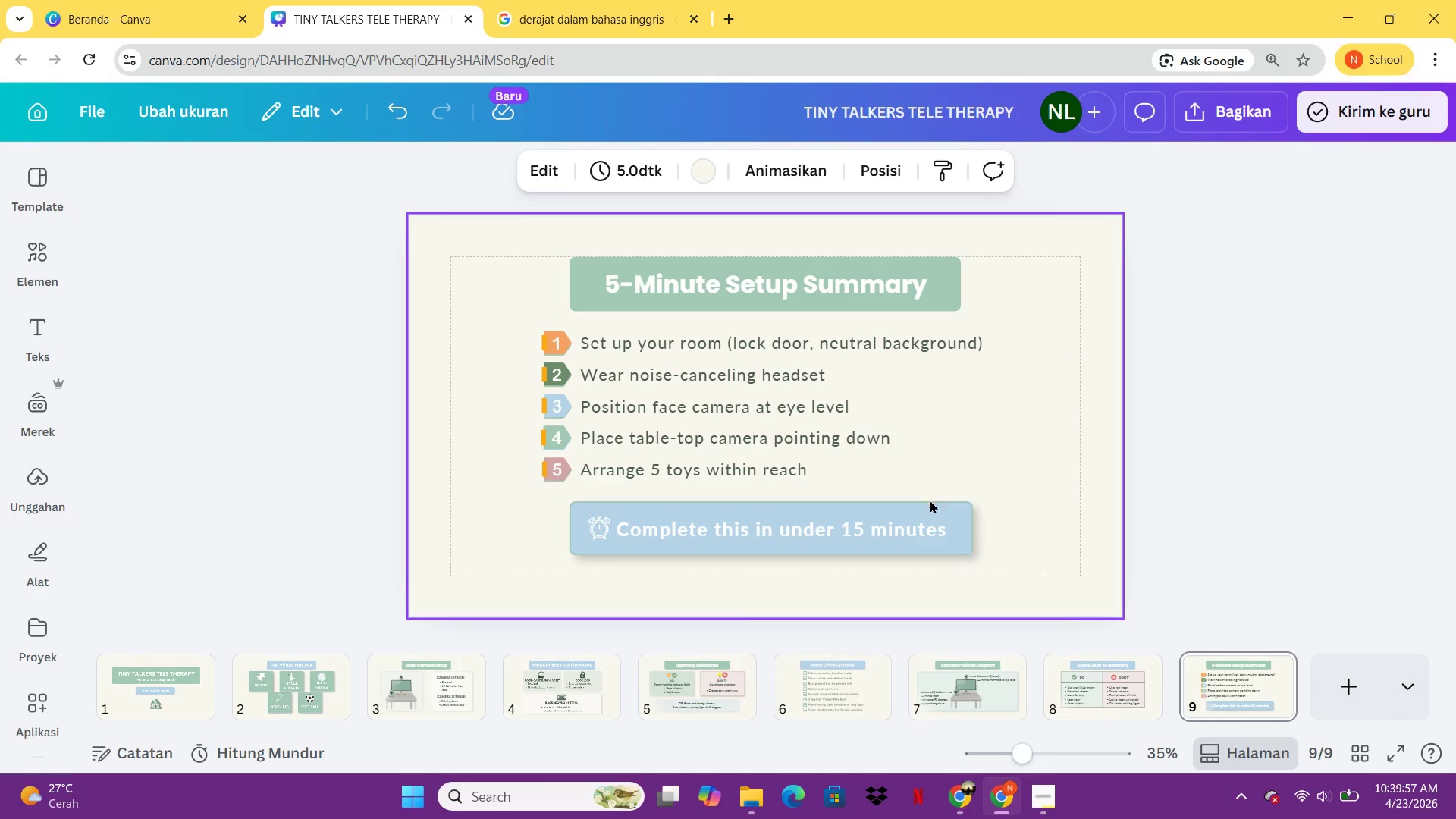 
left_click([933, 519])
 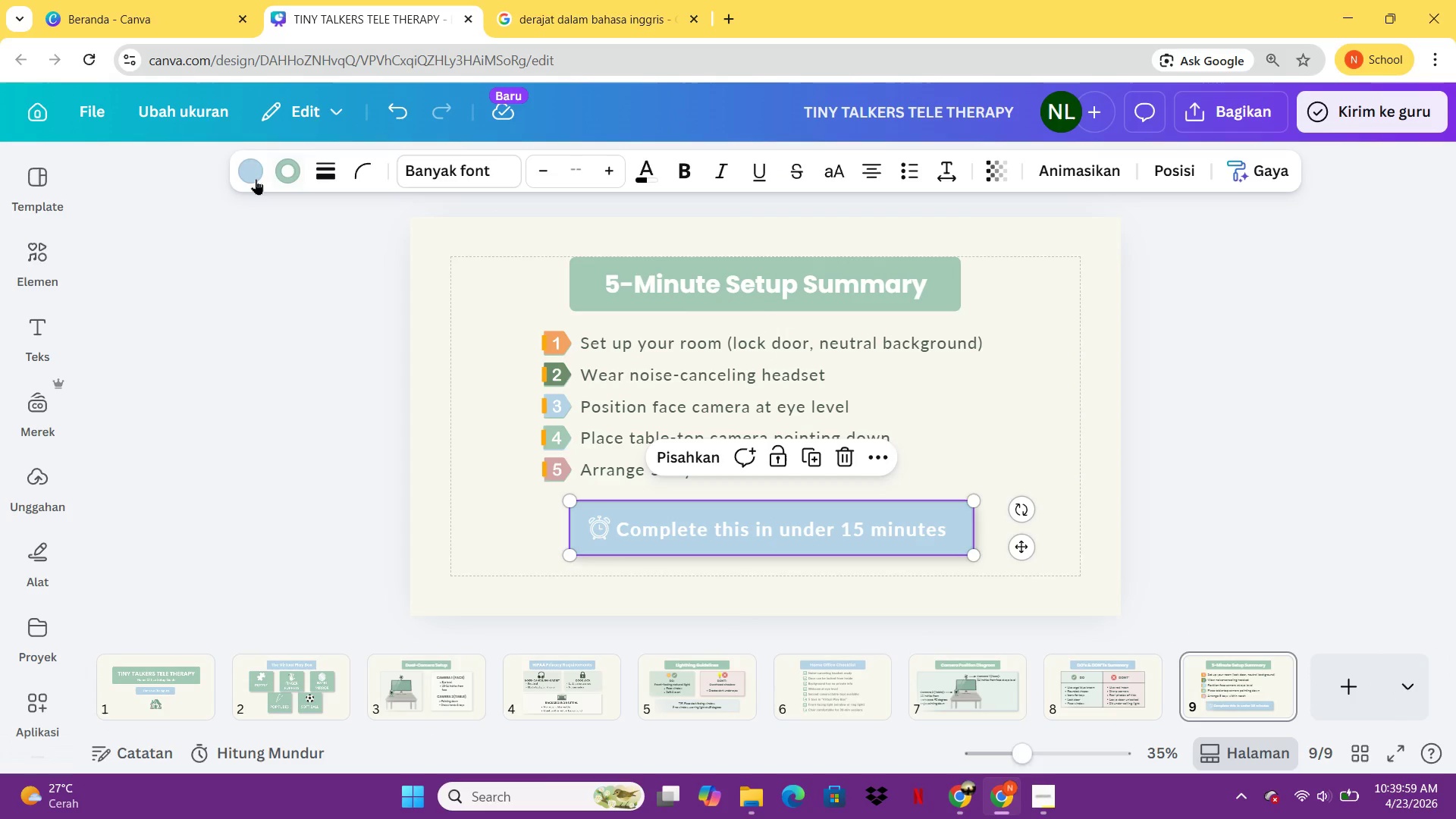 
left_click([296, 166])
 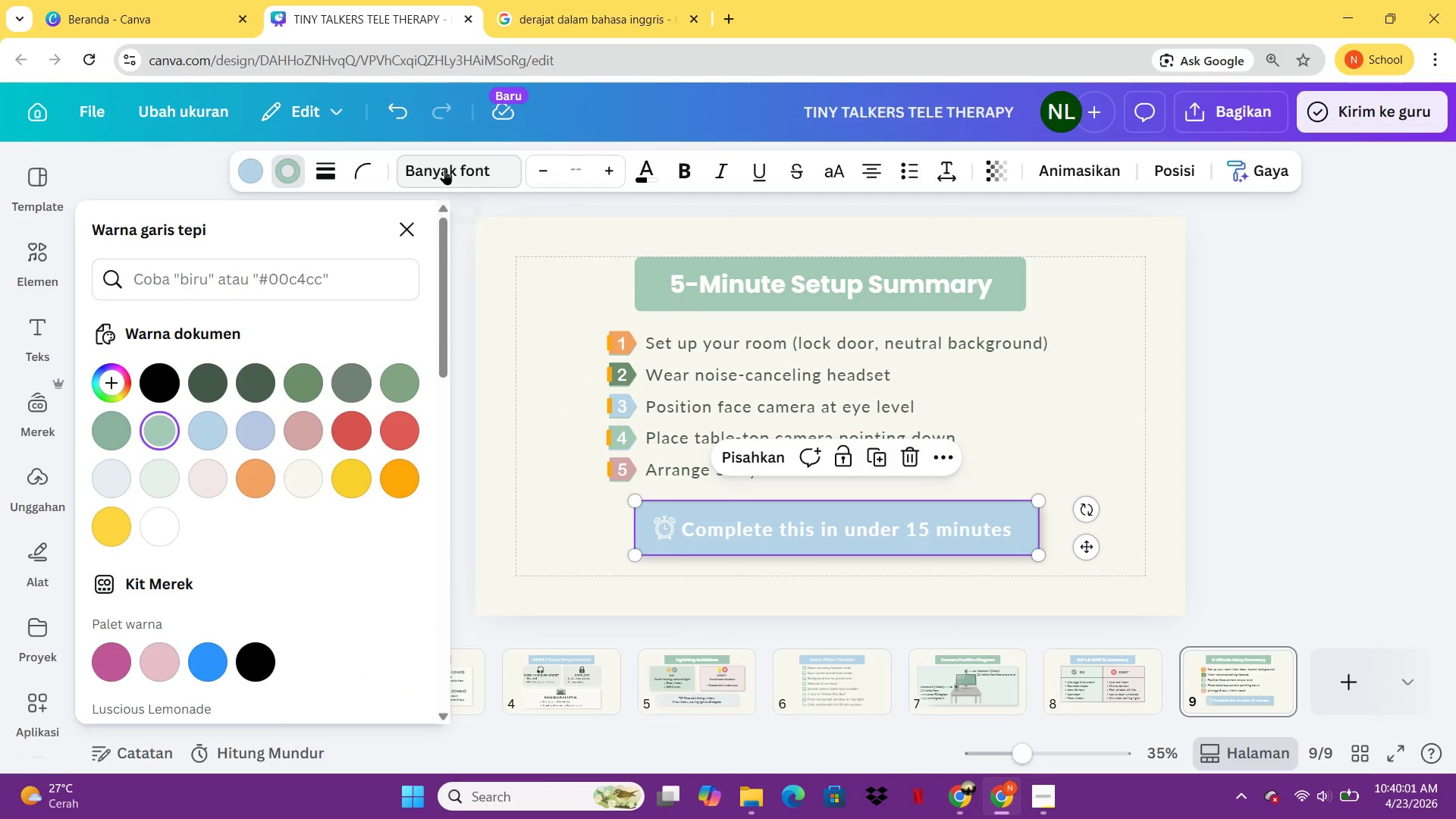 
left_click([334, 169])
 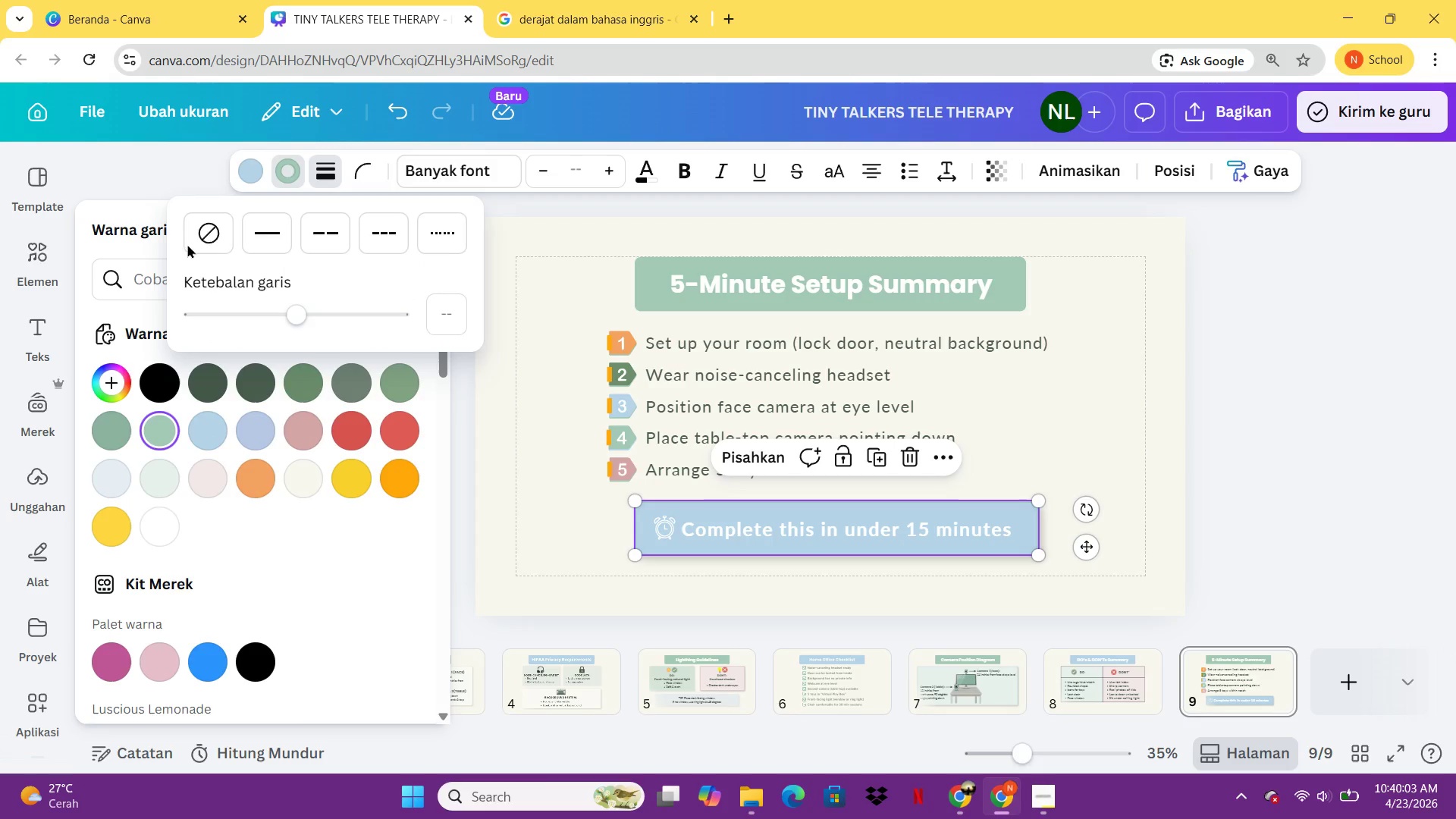 
left_click([216, 229])
 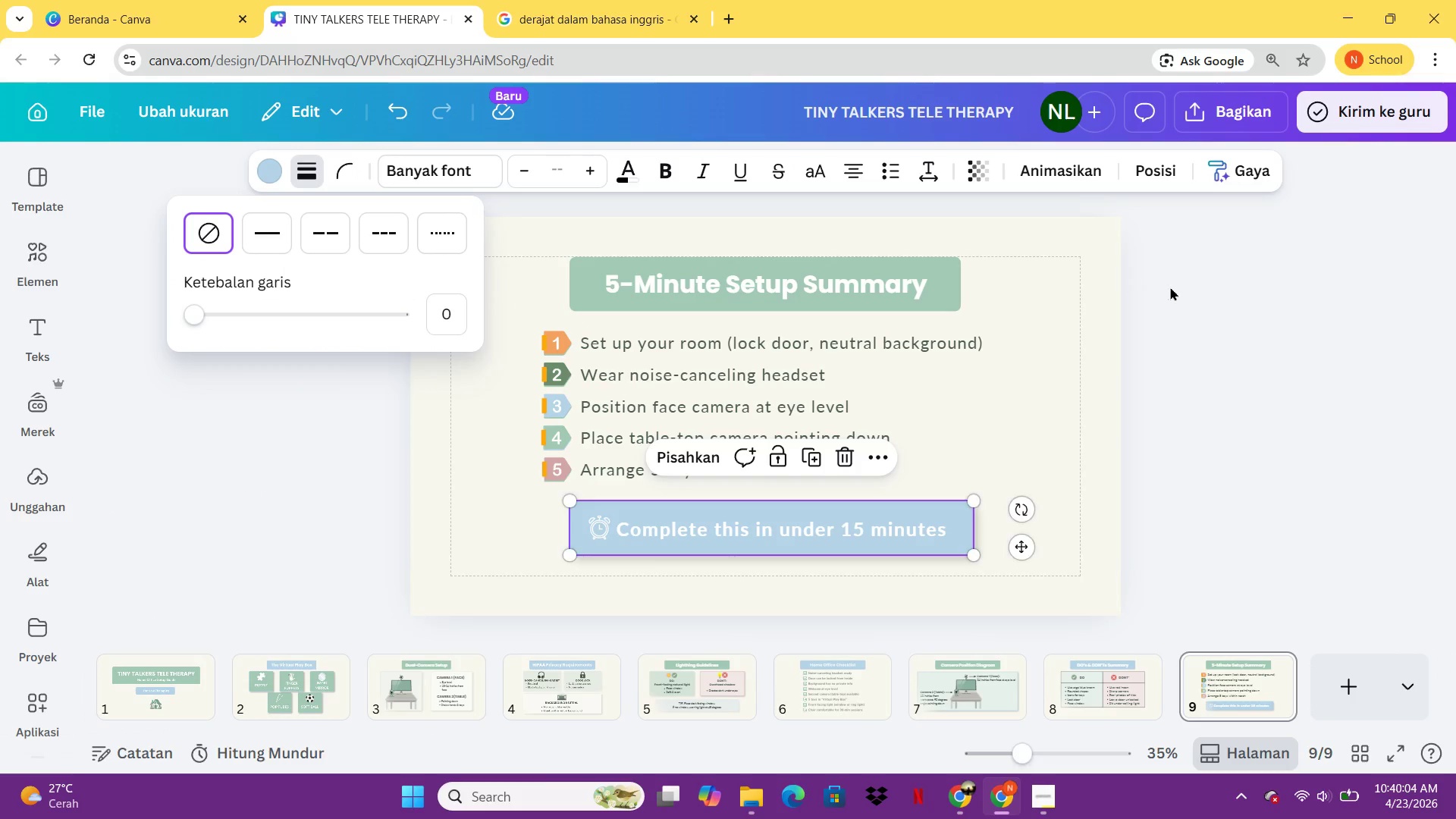 
left_click([1191, 294])
 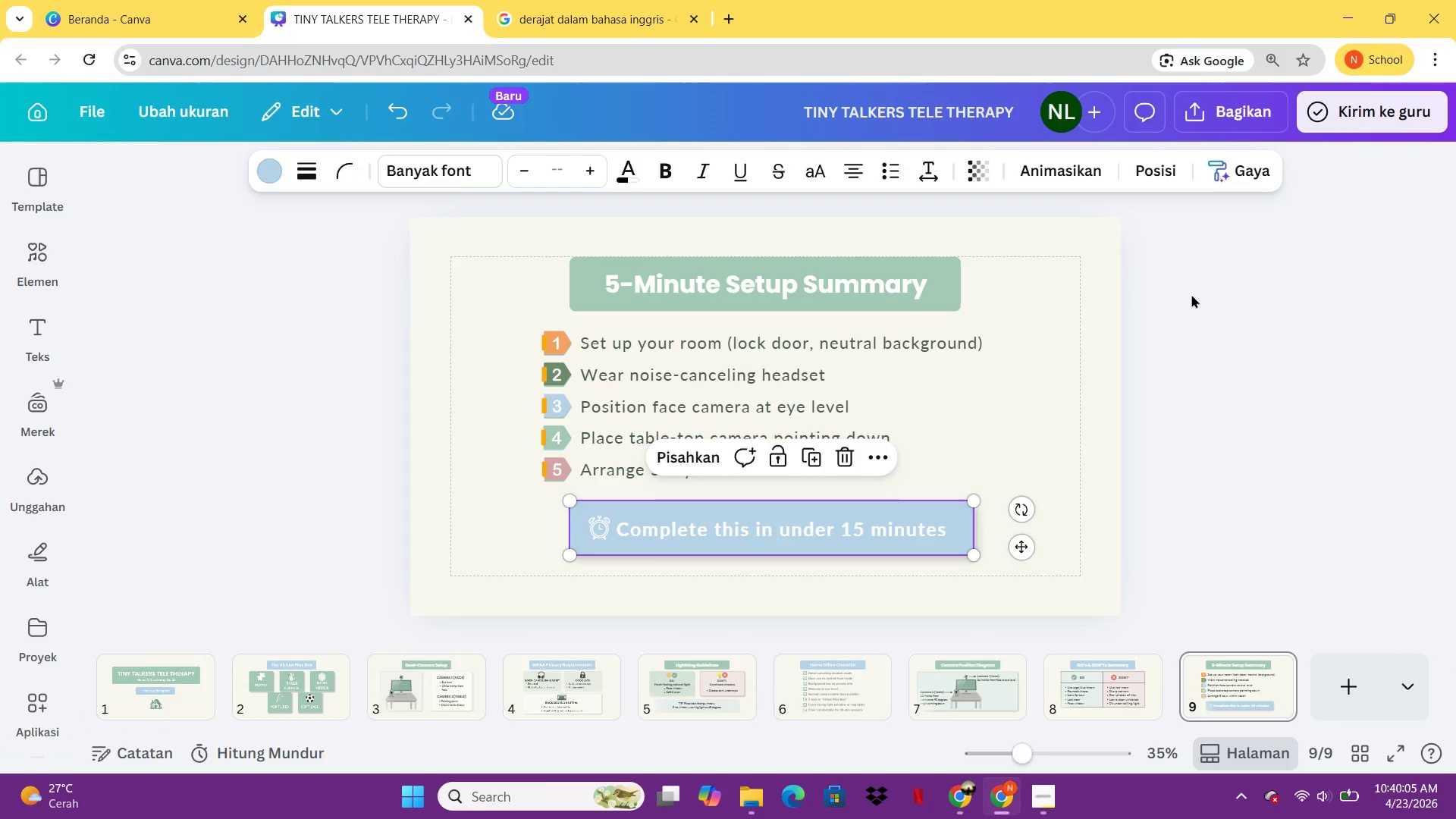 
left_click([1191, 294])
 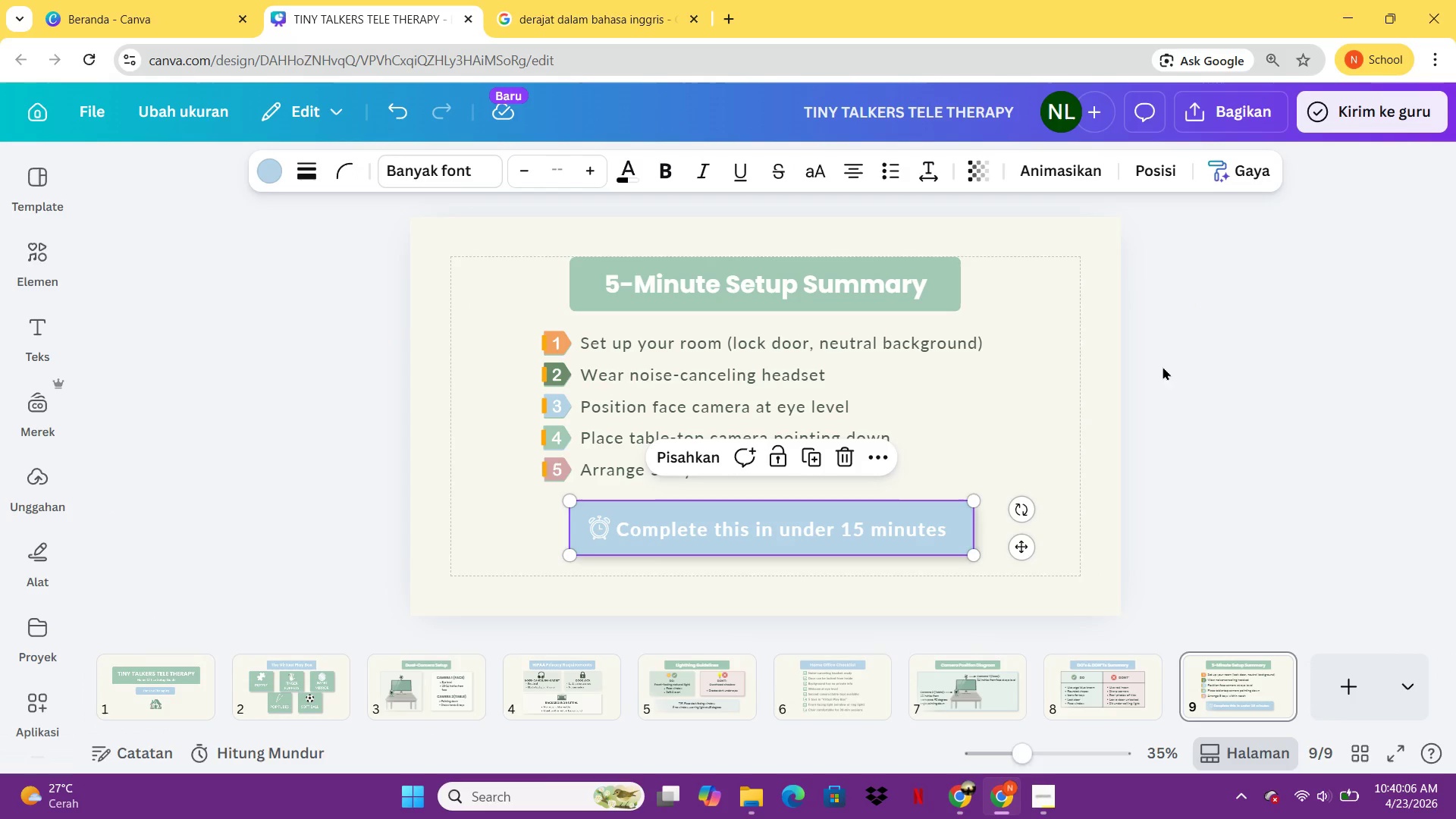 
left_click([1150, 418])
 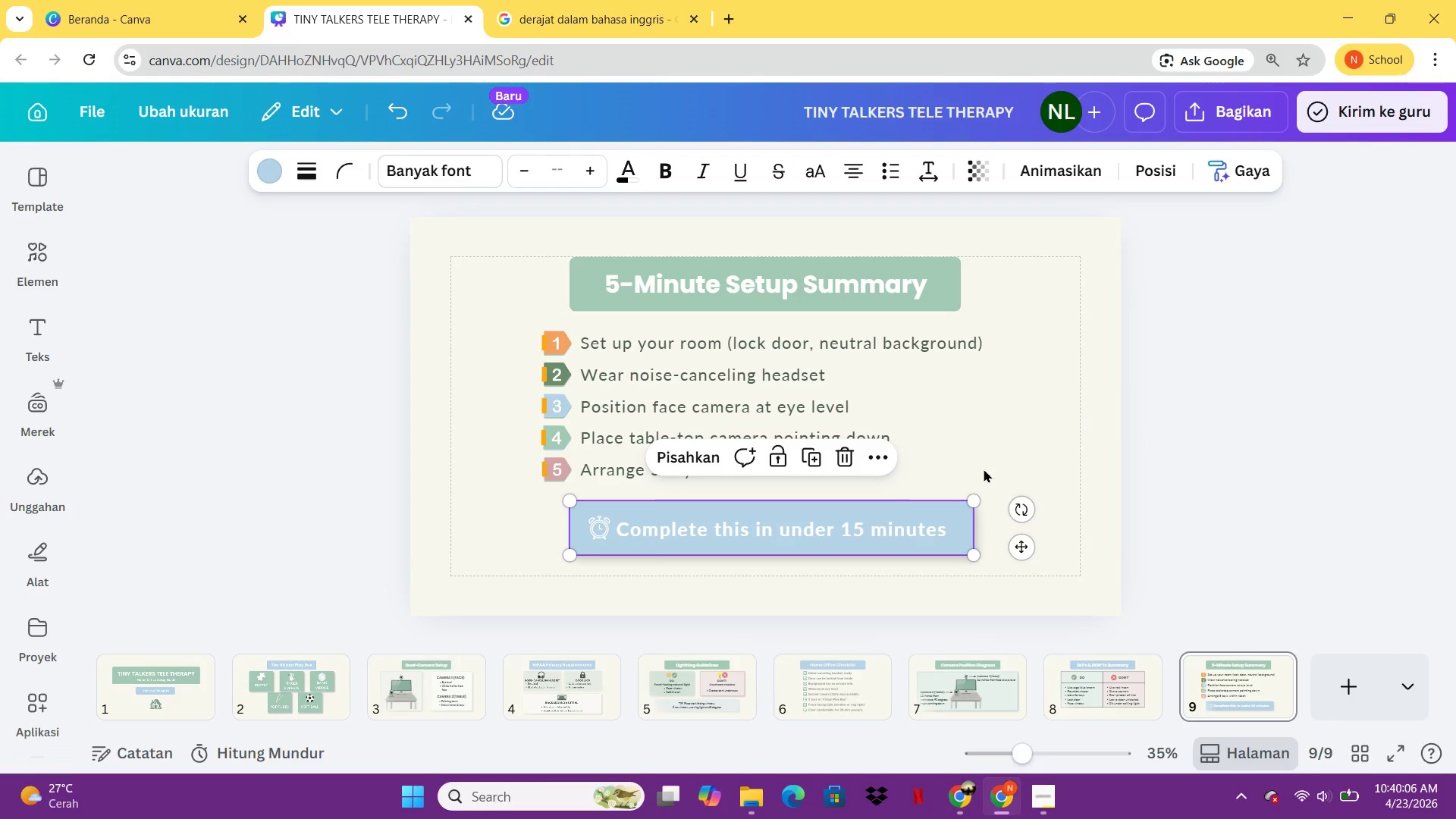 
left_click([984, 469])
 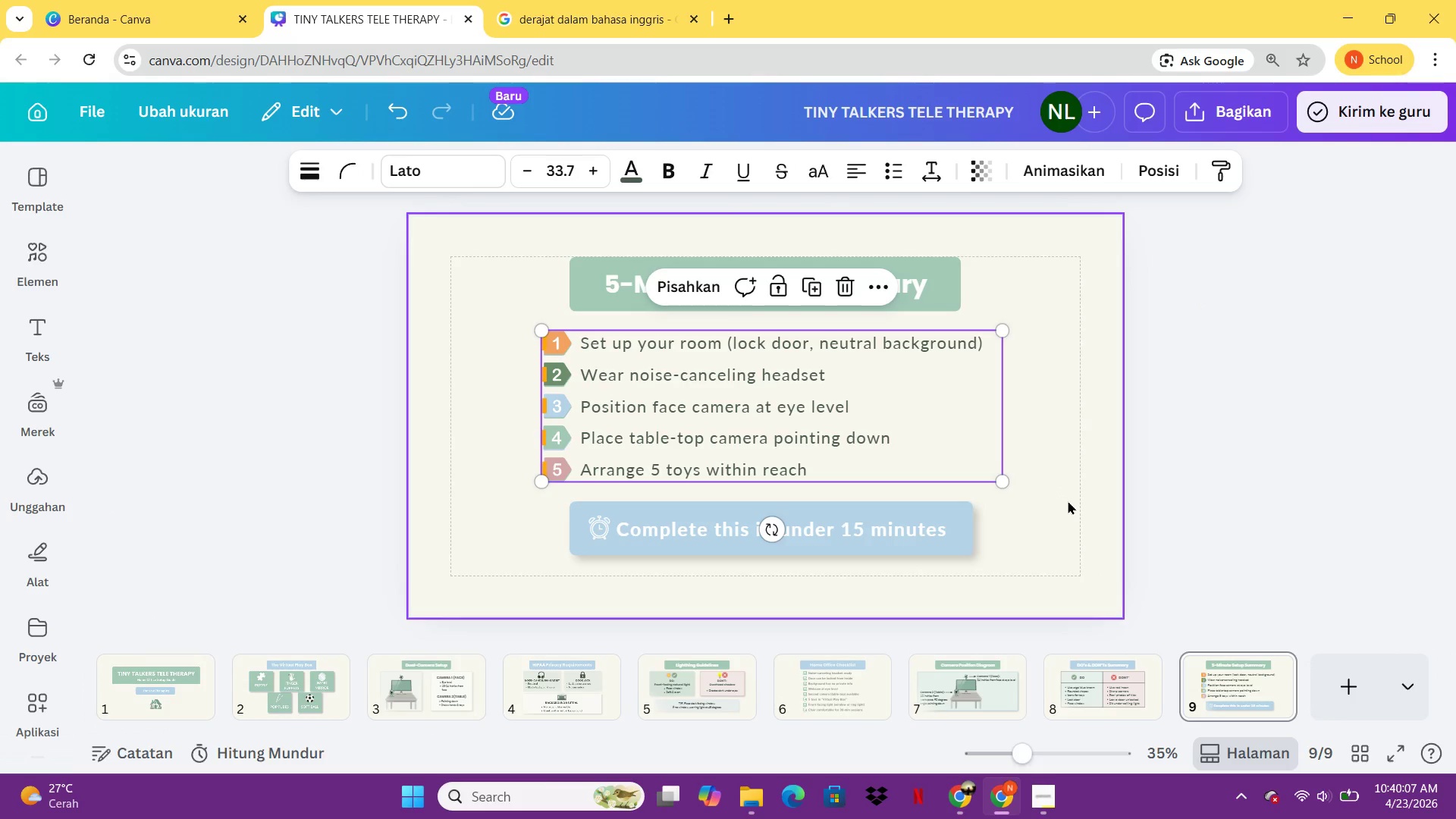 
left_click([1097, 539])
 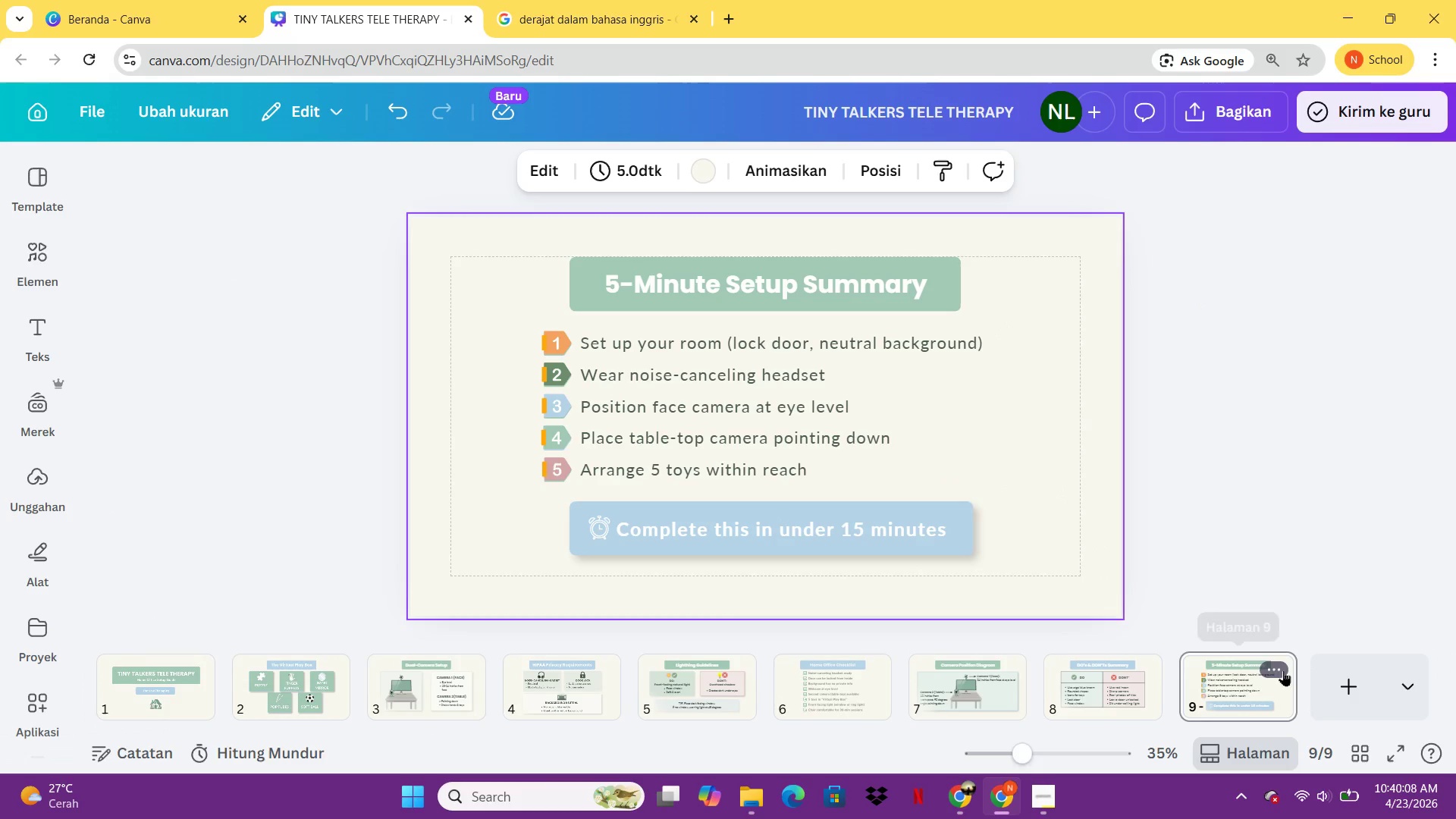 
left_click([1343, 677])
 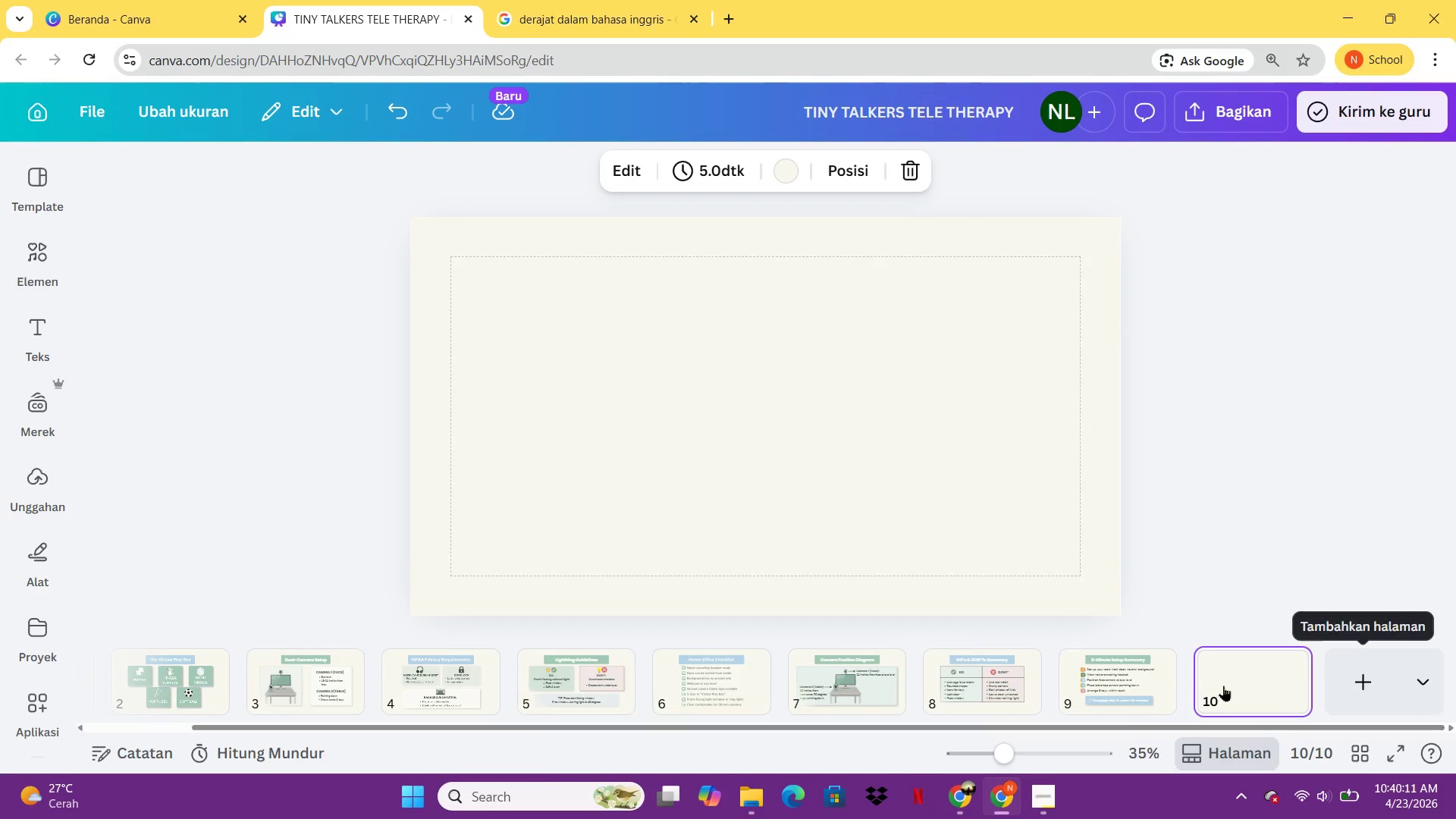 
left_click([1119, 689])
 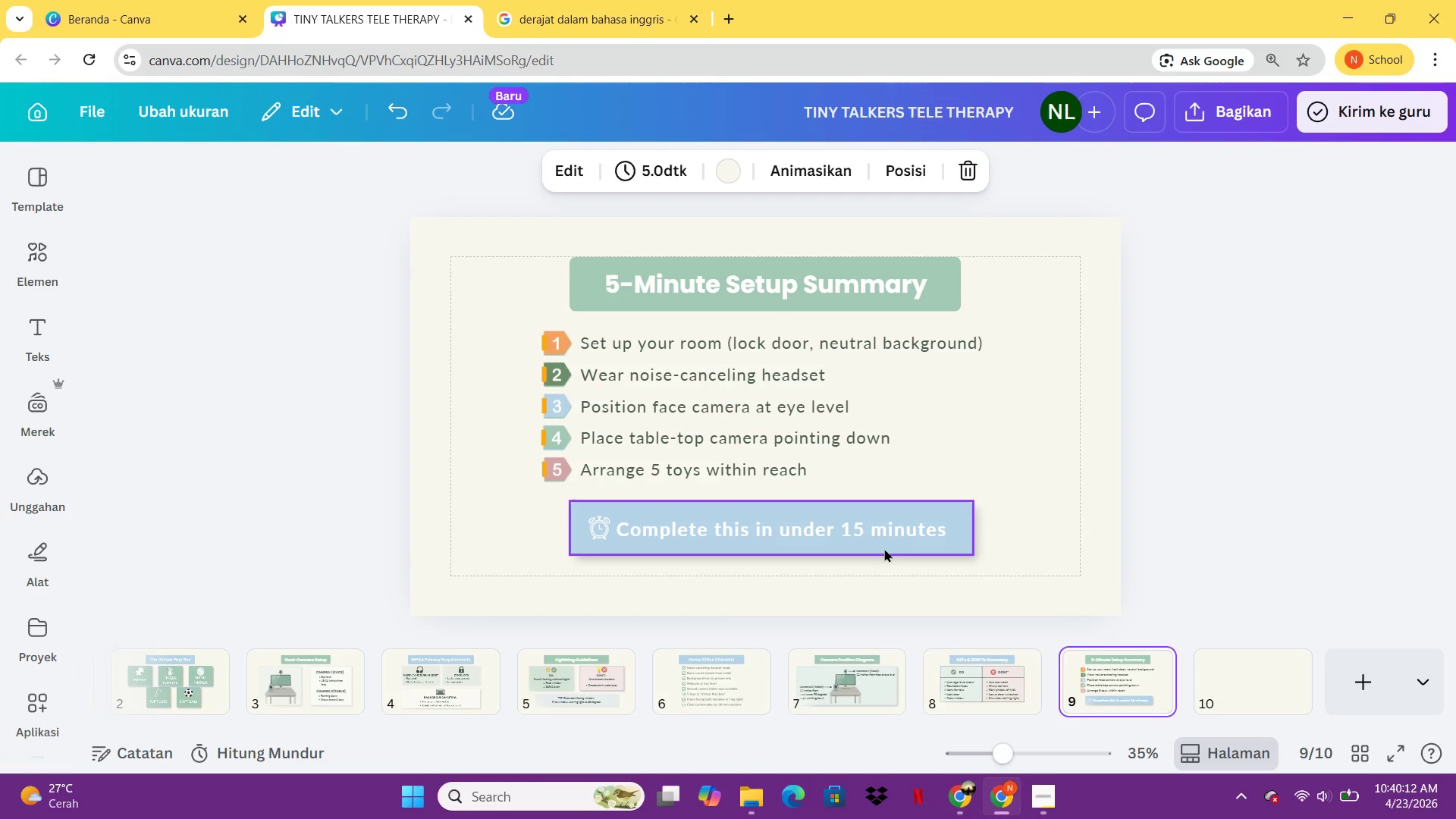 
left_click([884, 547])
 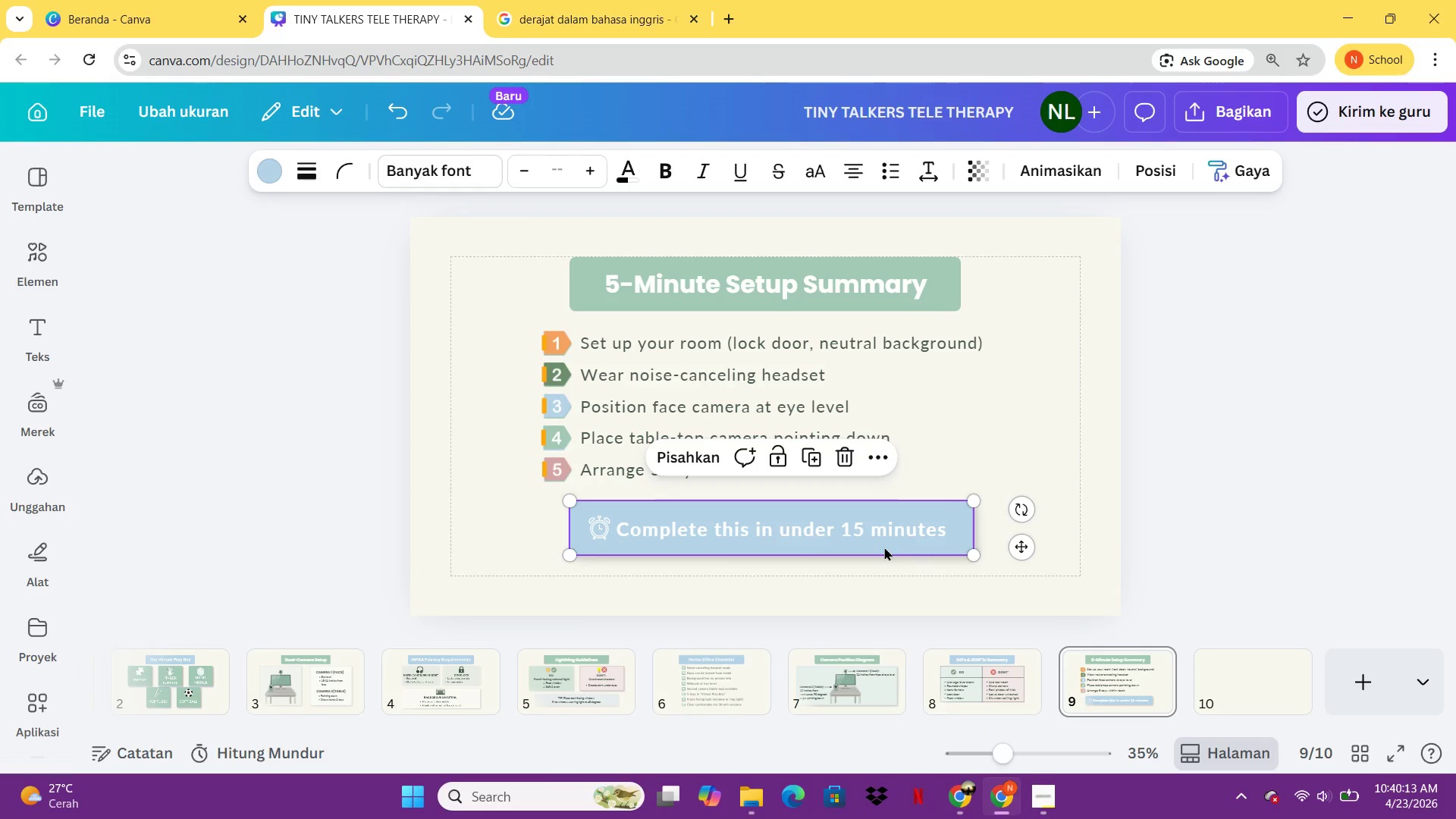 
key(Control+ControlLeft)
 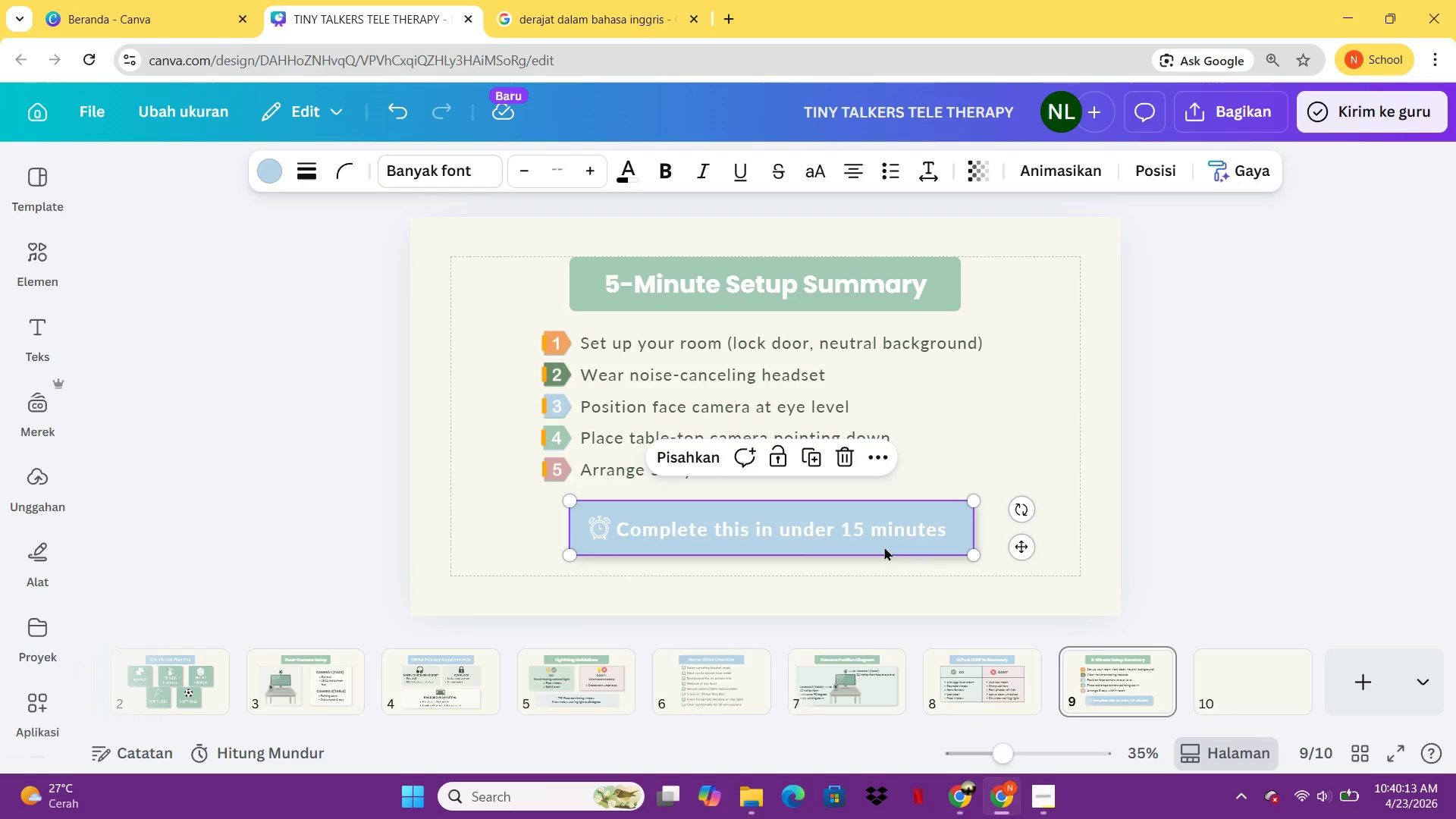 
key(Control+C)
 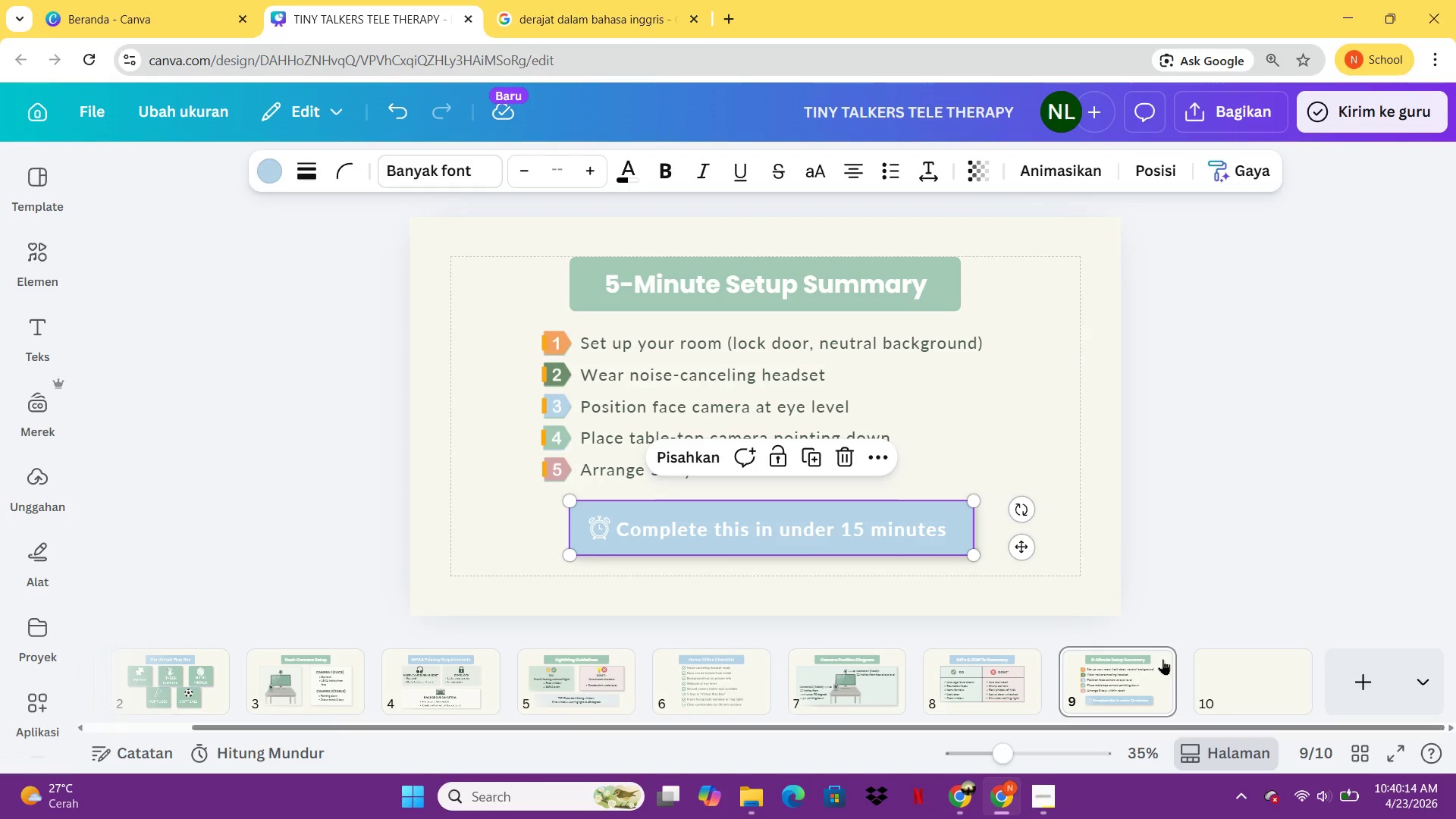 
left_click([1222, 675])
 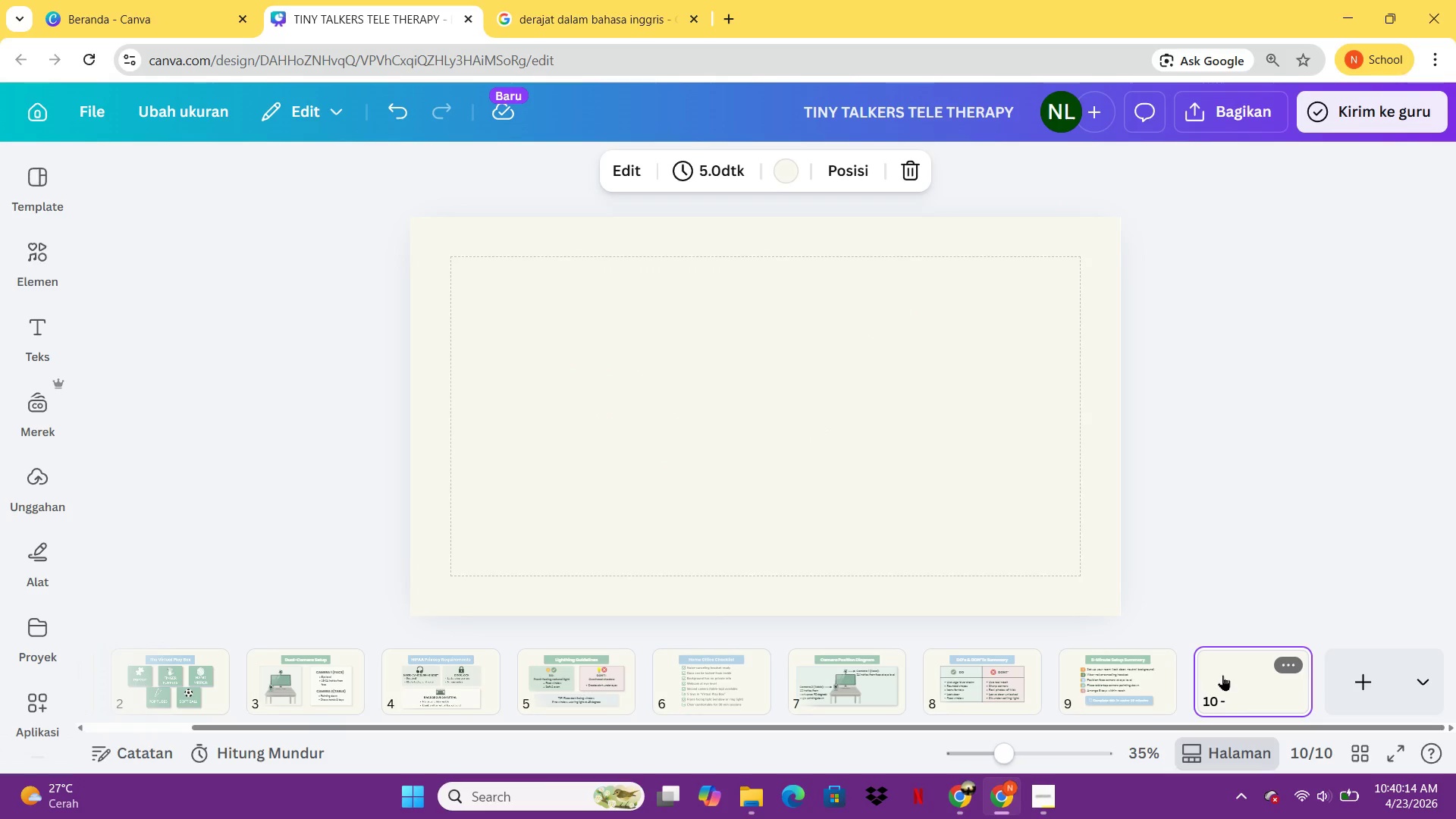 
key(Control+ControlLeft)
 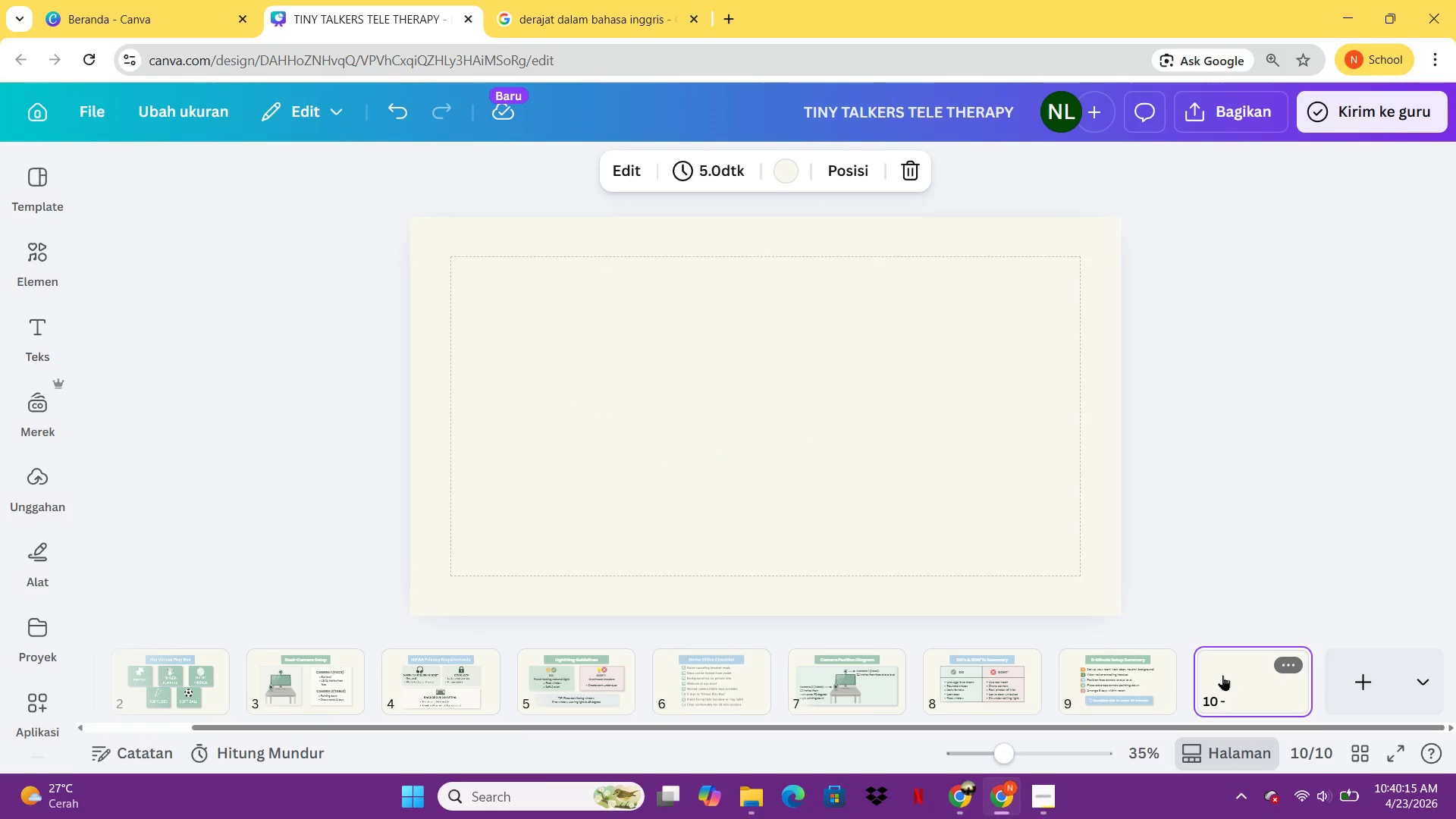 
key(Control+V)
 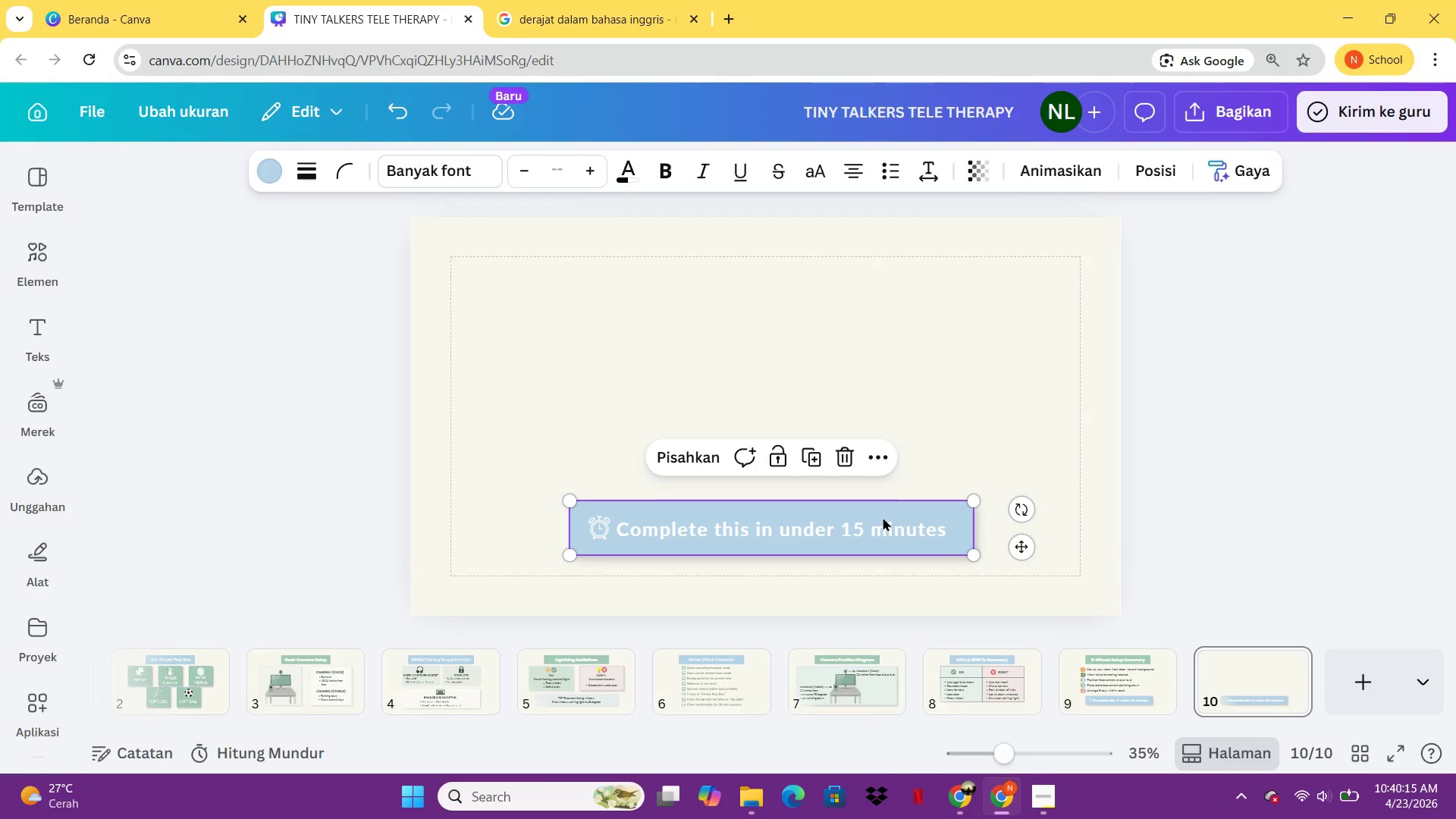 
double_click([883, 517])
 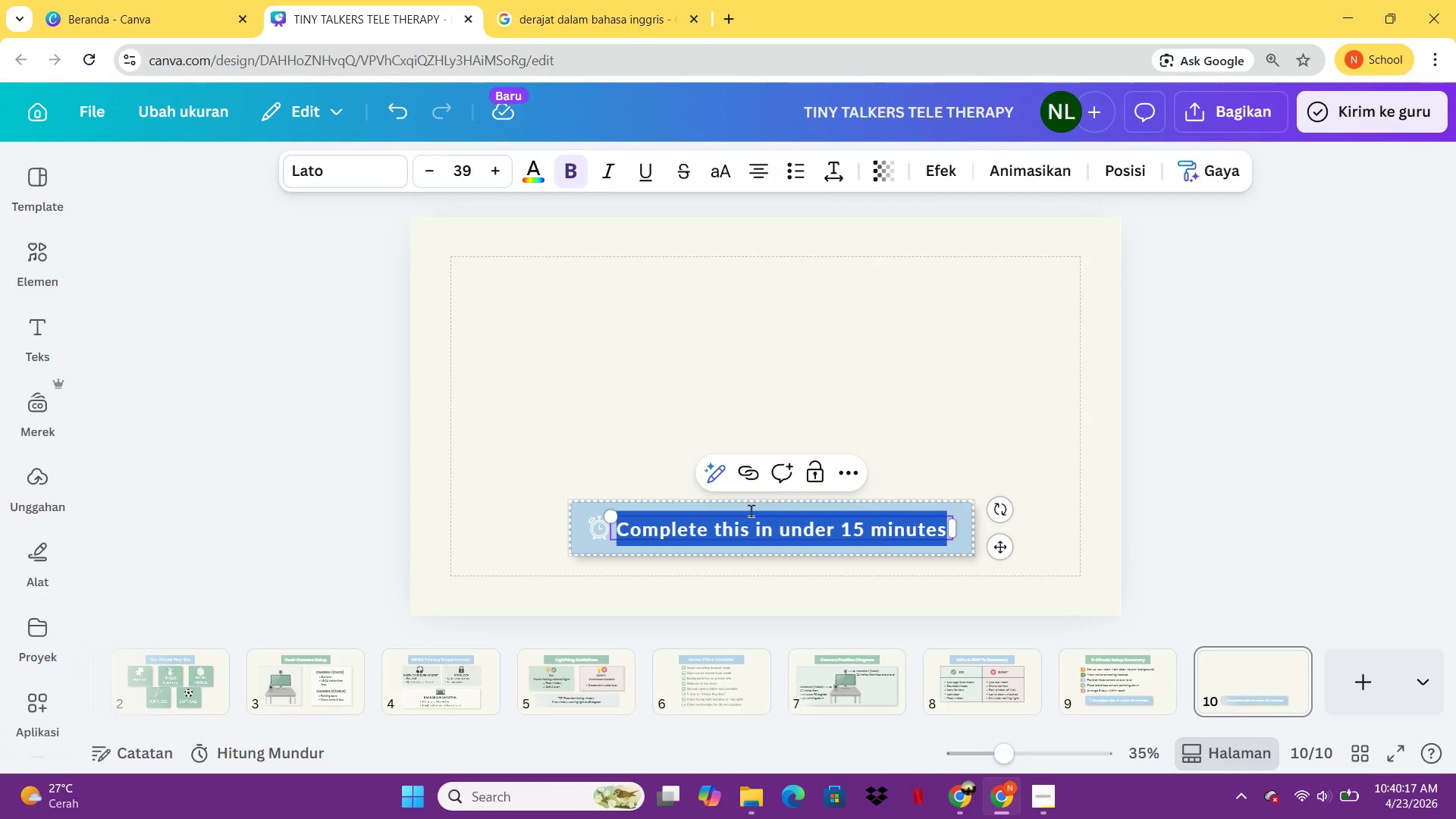 
type(THANK YOU)
 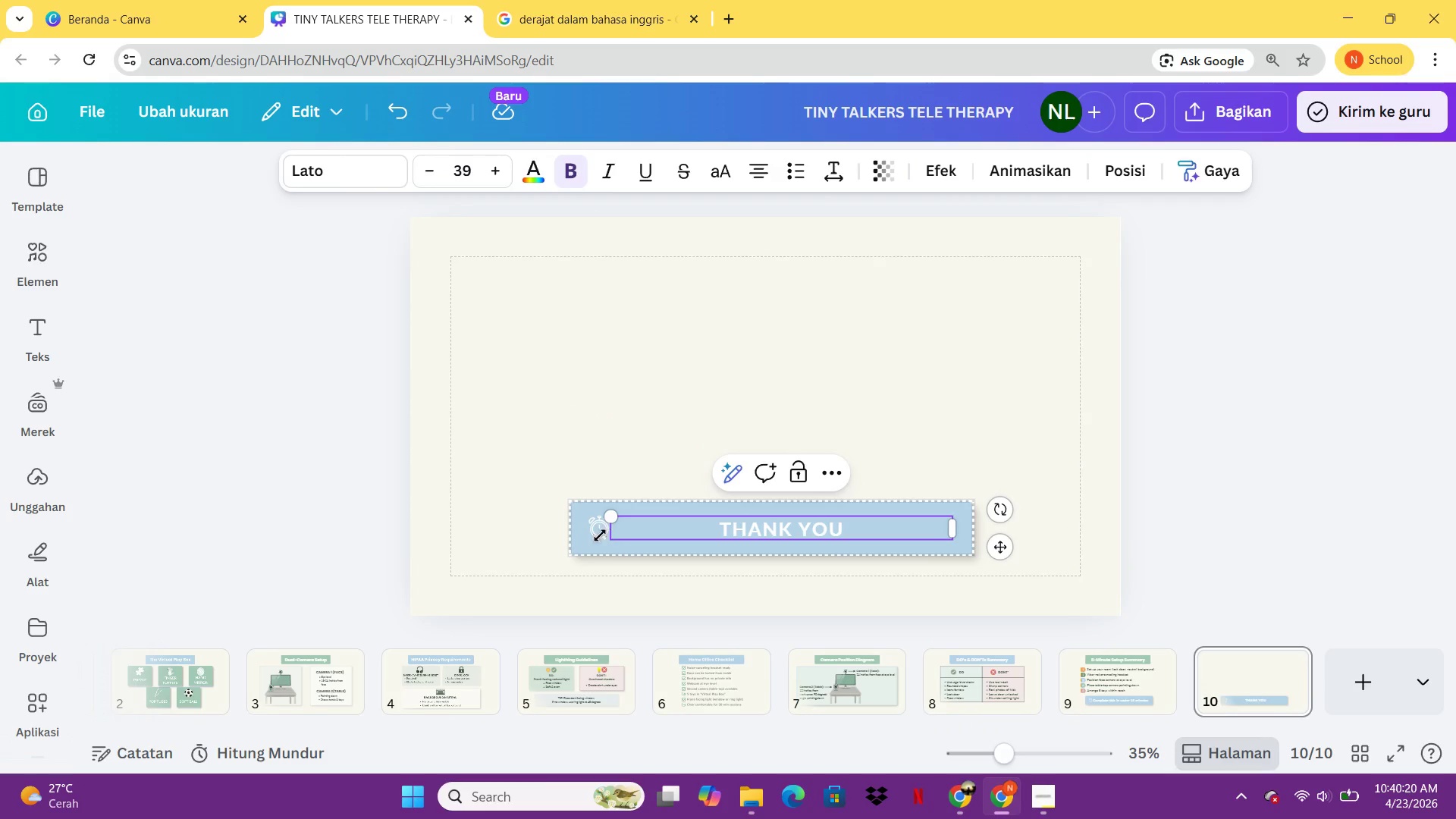 
left_click([595, 535])
 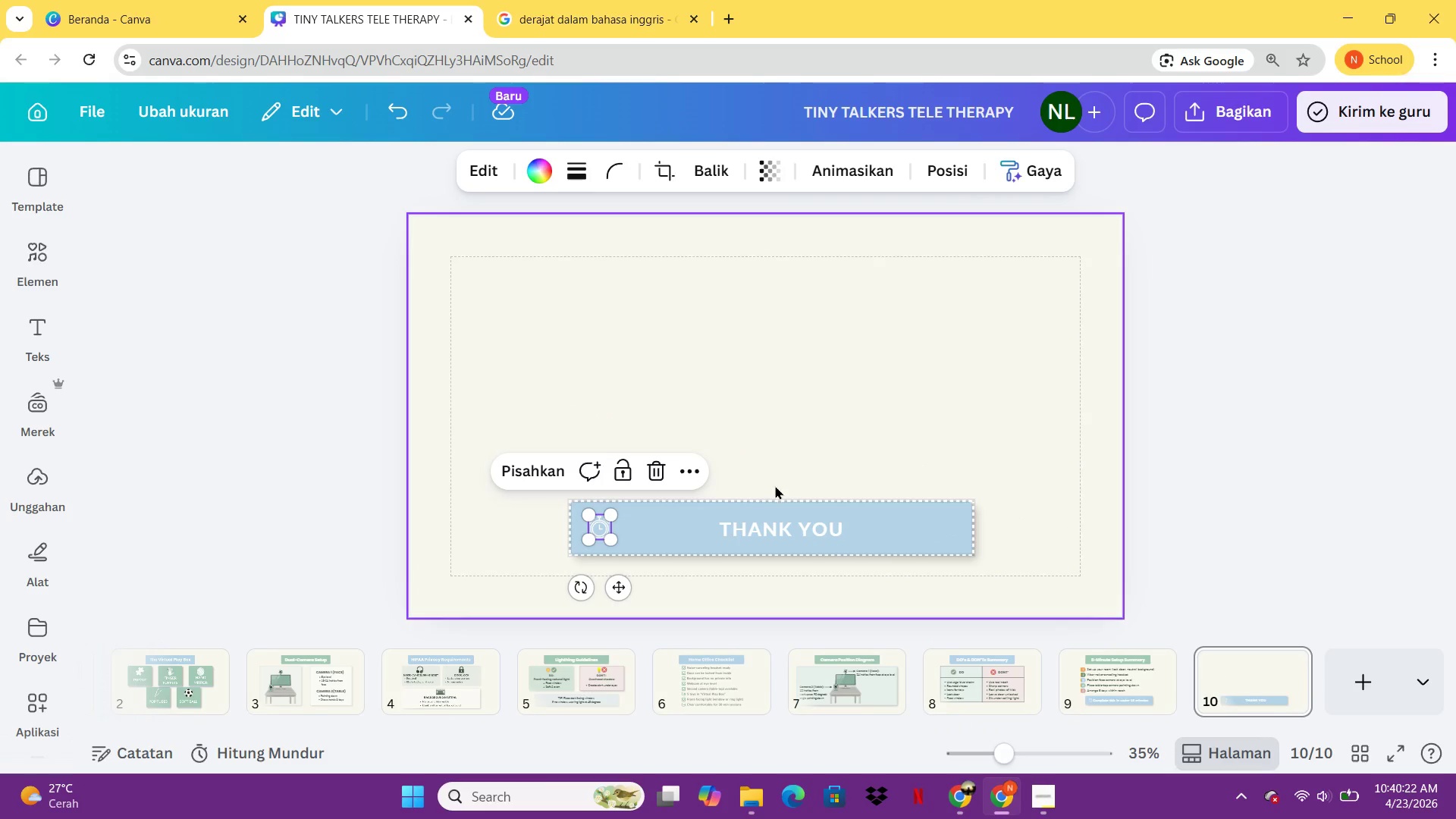 
key(Delete)
 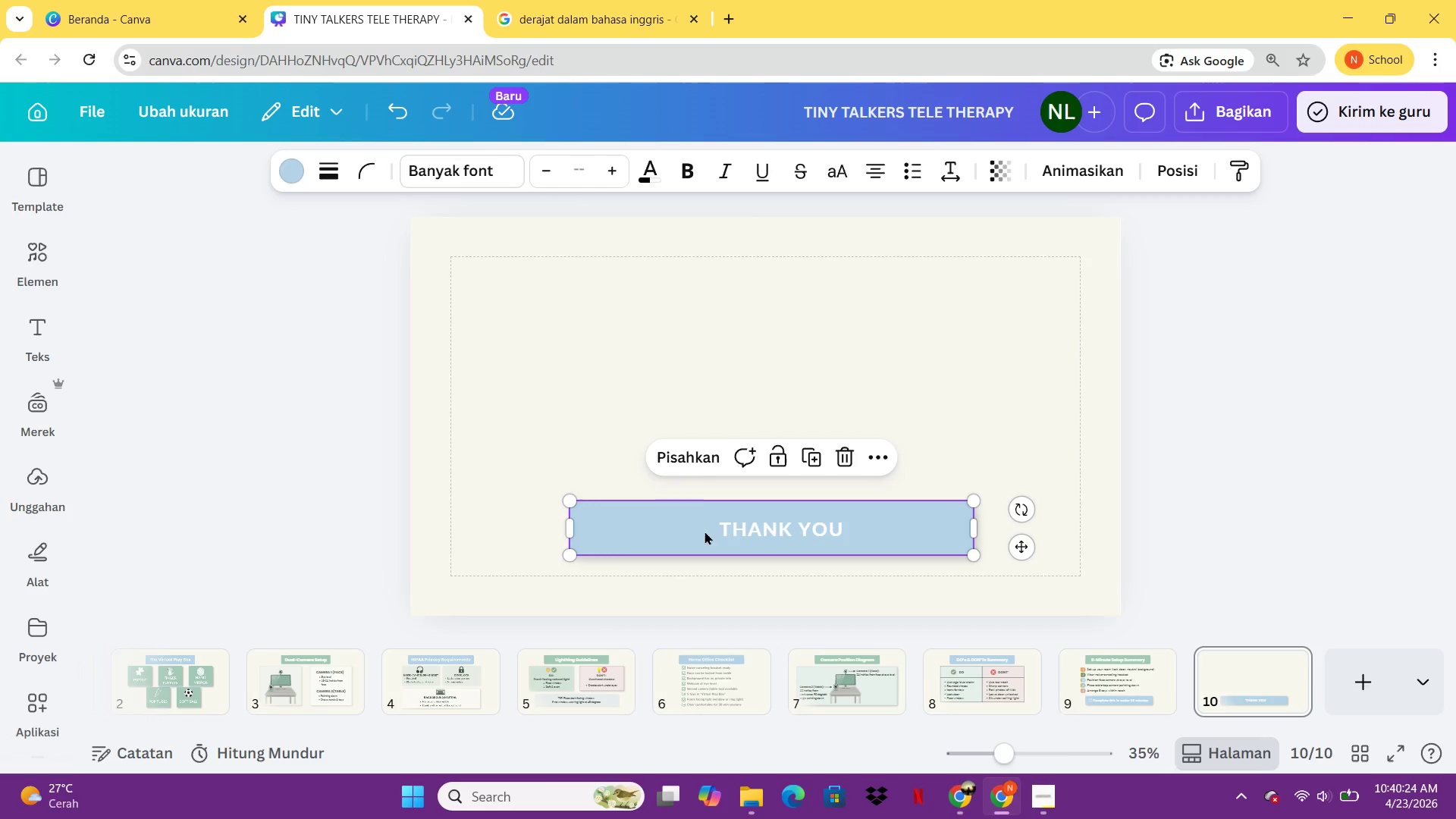 
left_click([696, 461])
 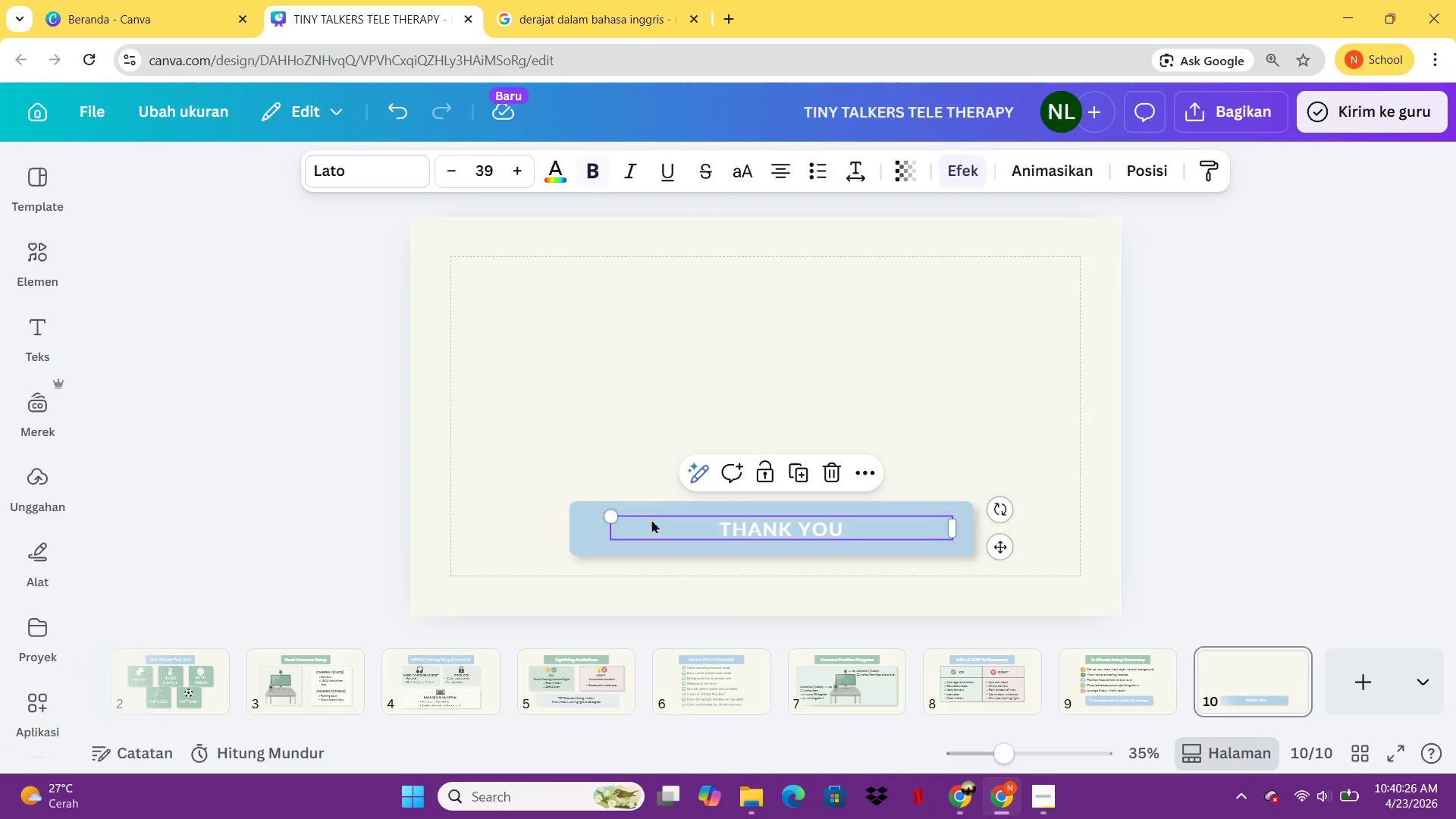 
double_click([651, 519])
 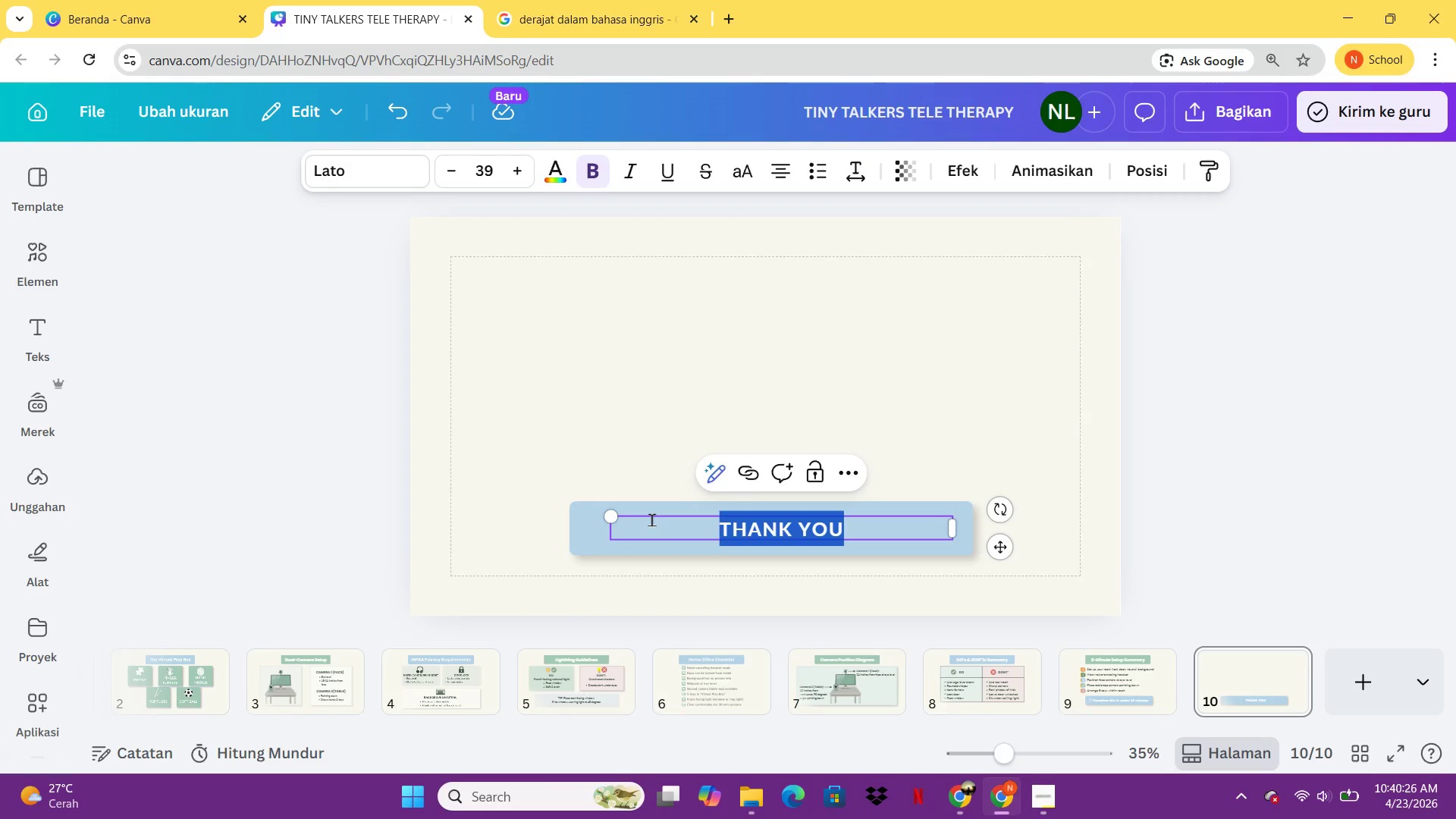 
left_click_drag(start_coordinate=[651, 519], to_coordinate=[643, 535])
 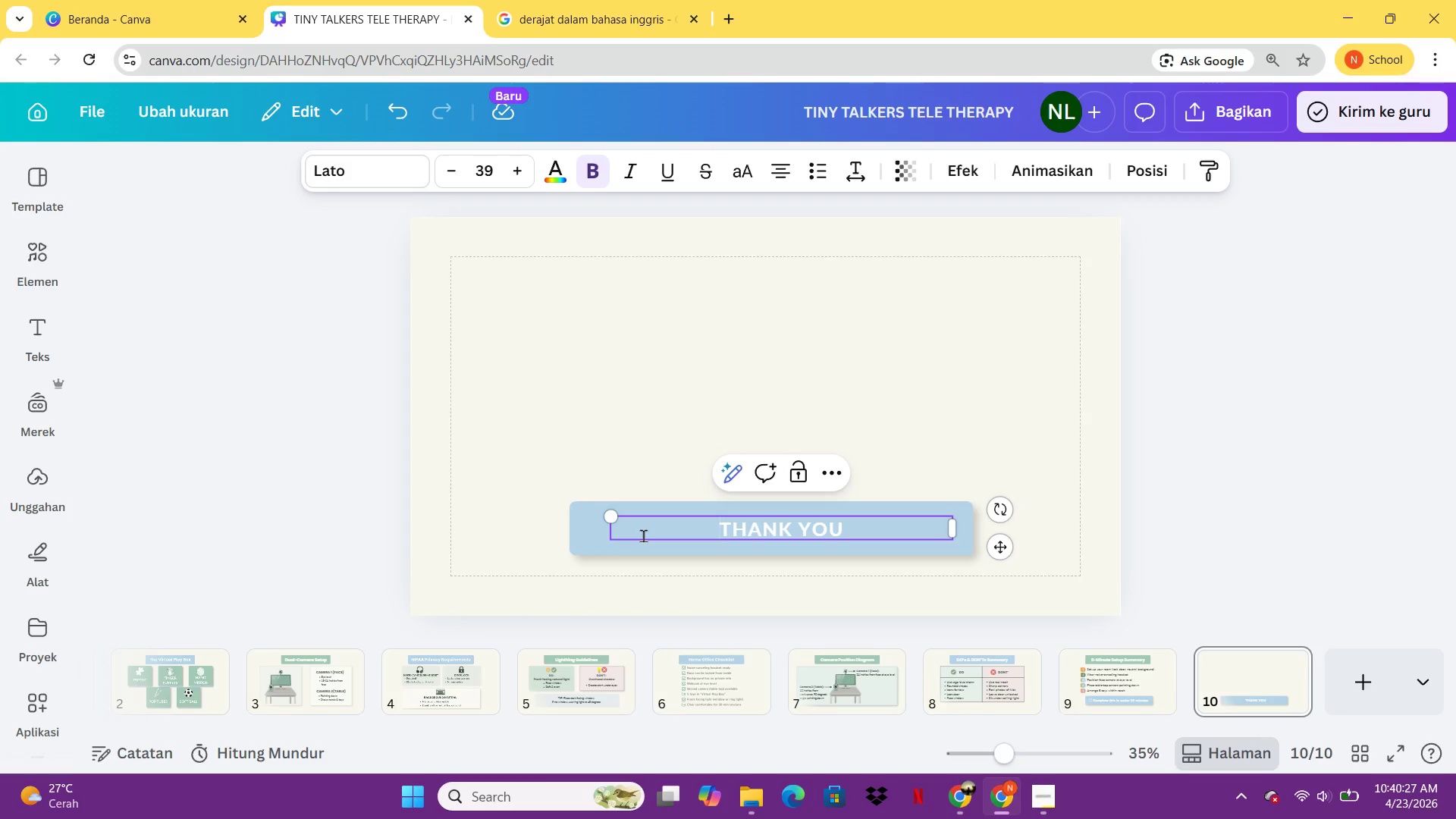 
key(Control+A)
 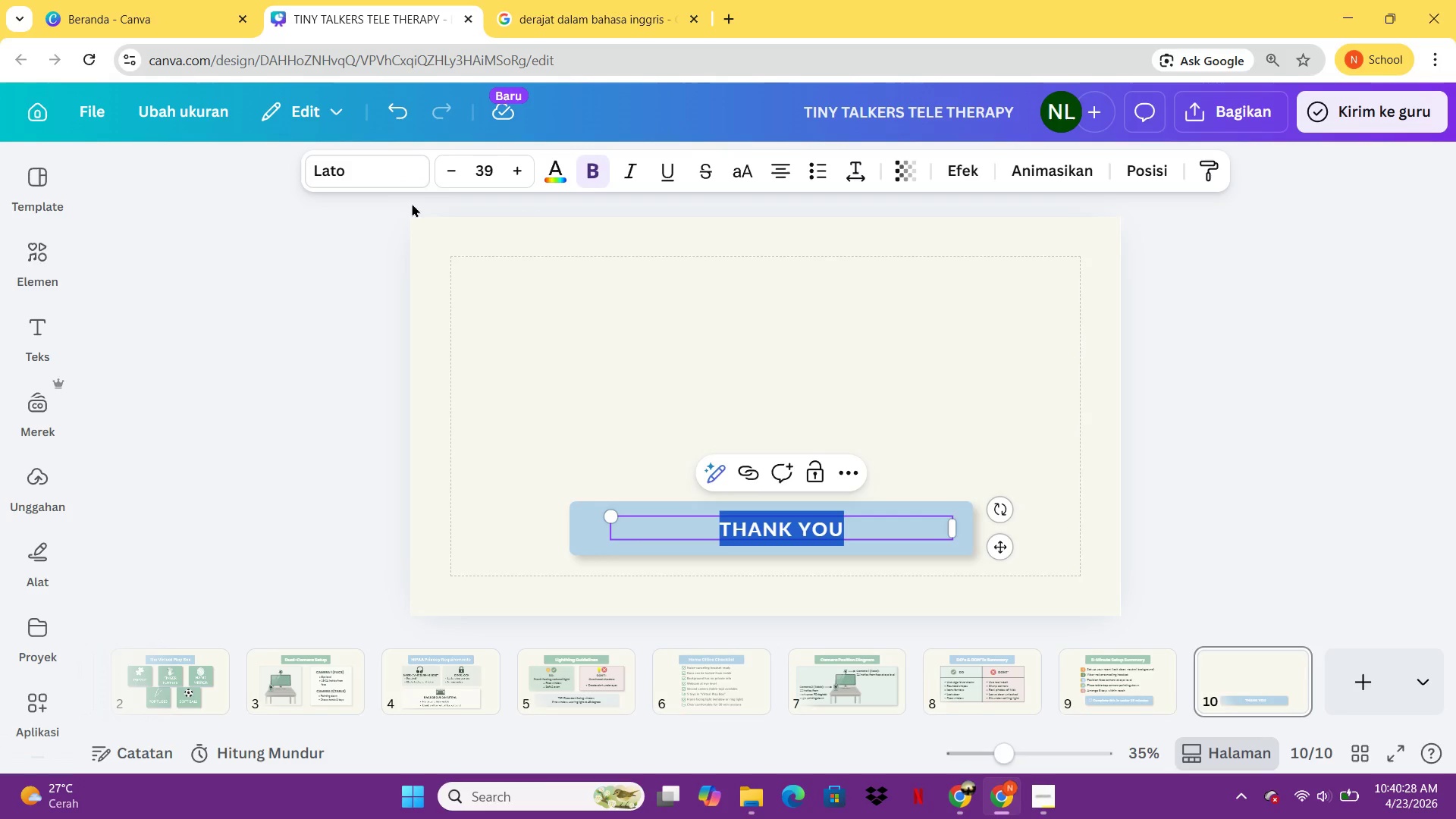 
left_click([394, 177])
 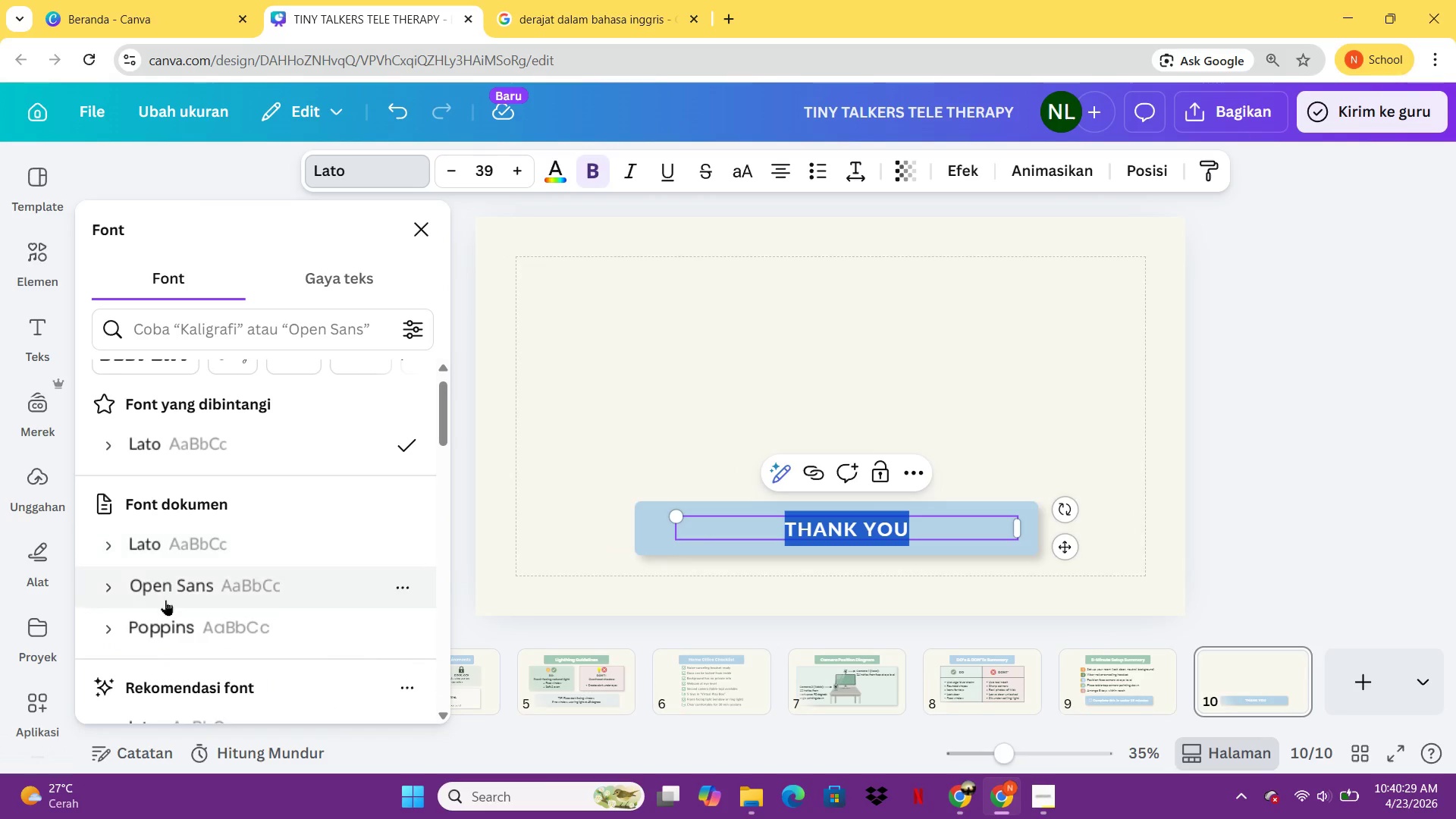 
left_click([165, 610])
 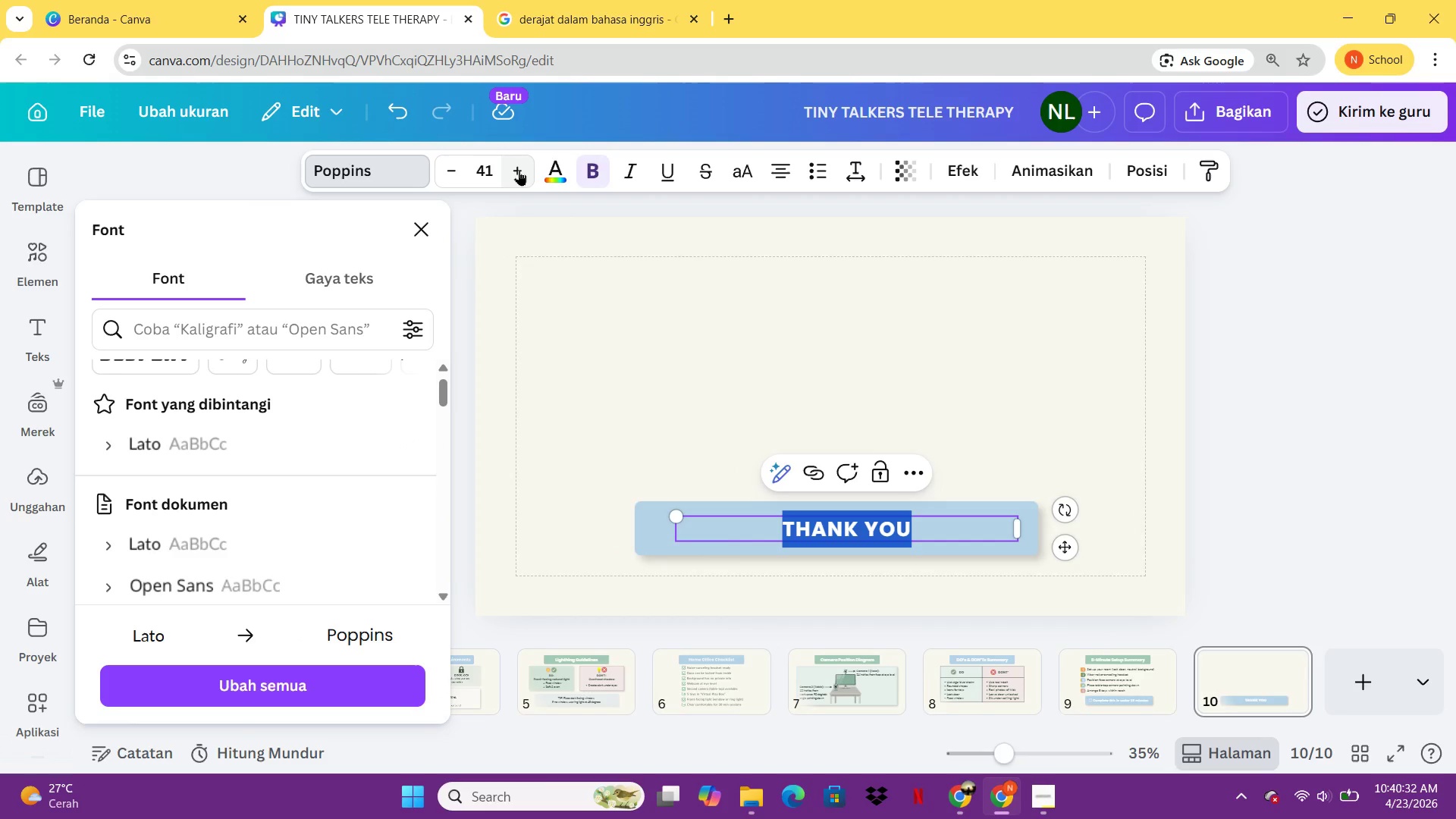 
left_click([519, 170])
 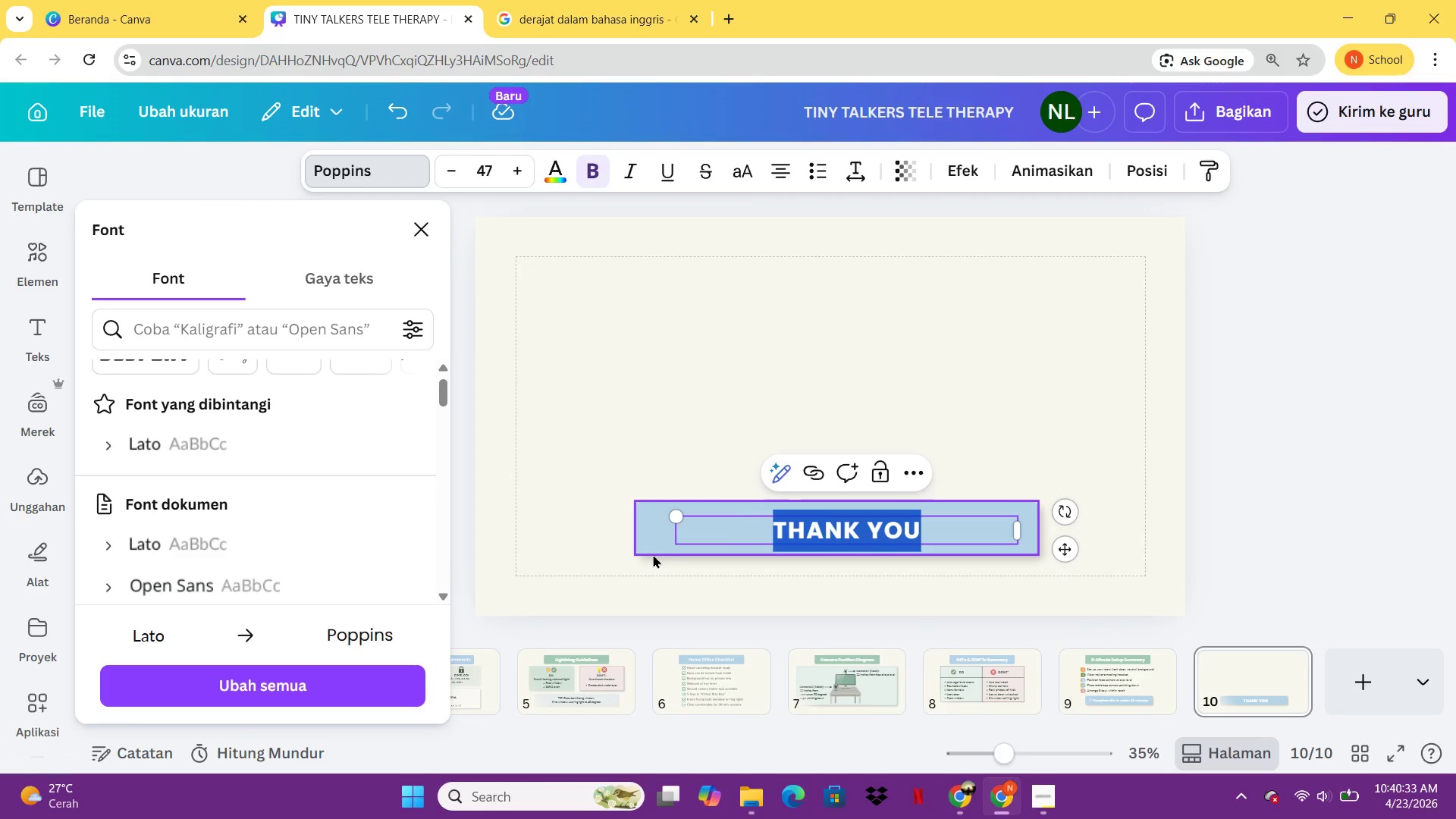 
left_click_drag(start_coordinate=[651, 541], to_coordinate=[567, 323])
 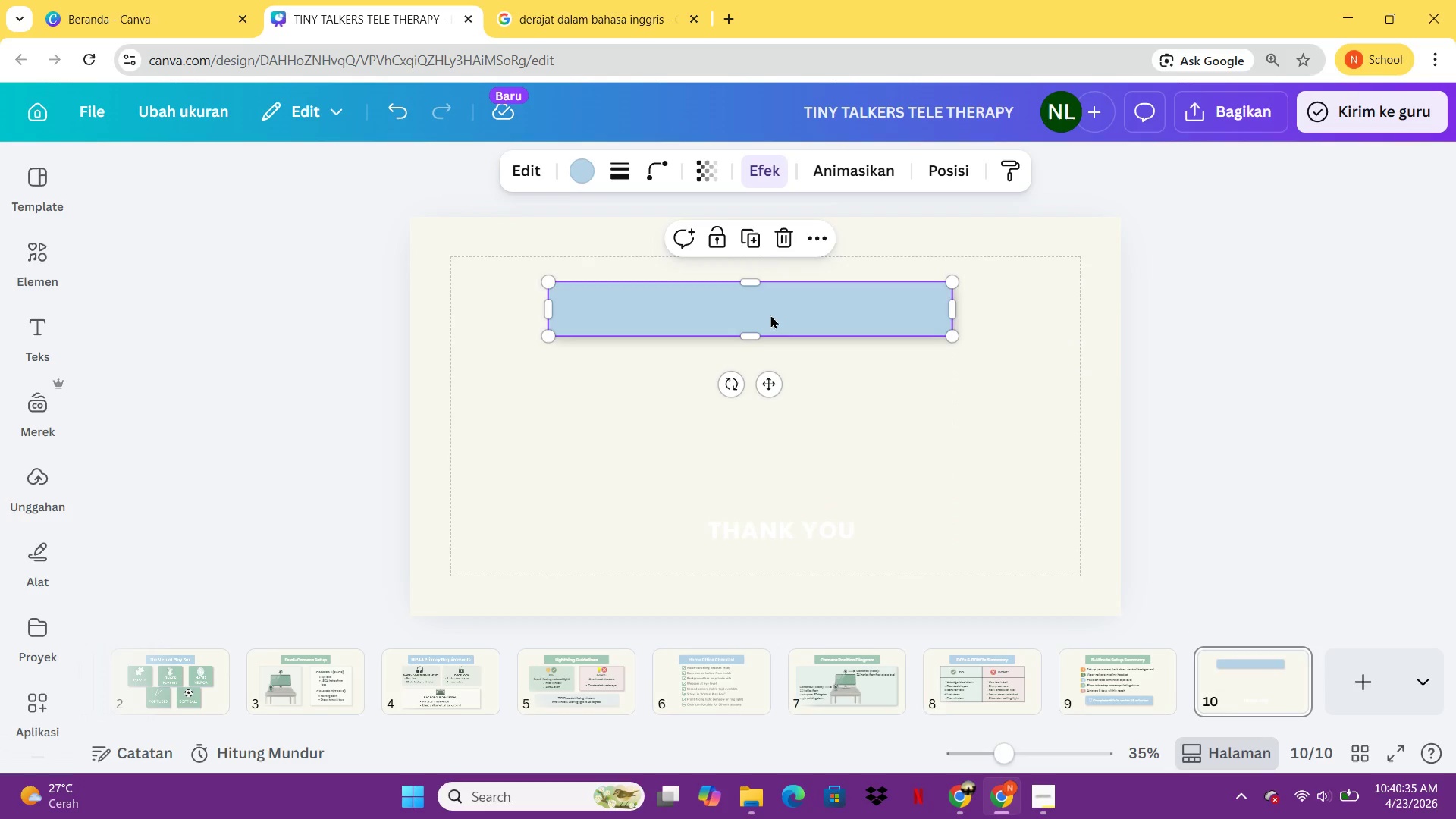 
left_click_drag(start_coordinate=[775, 315], to_coordinate=[796, 315])
 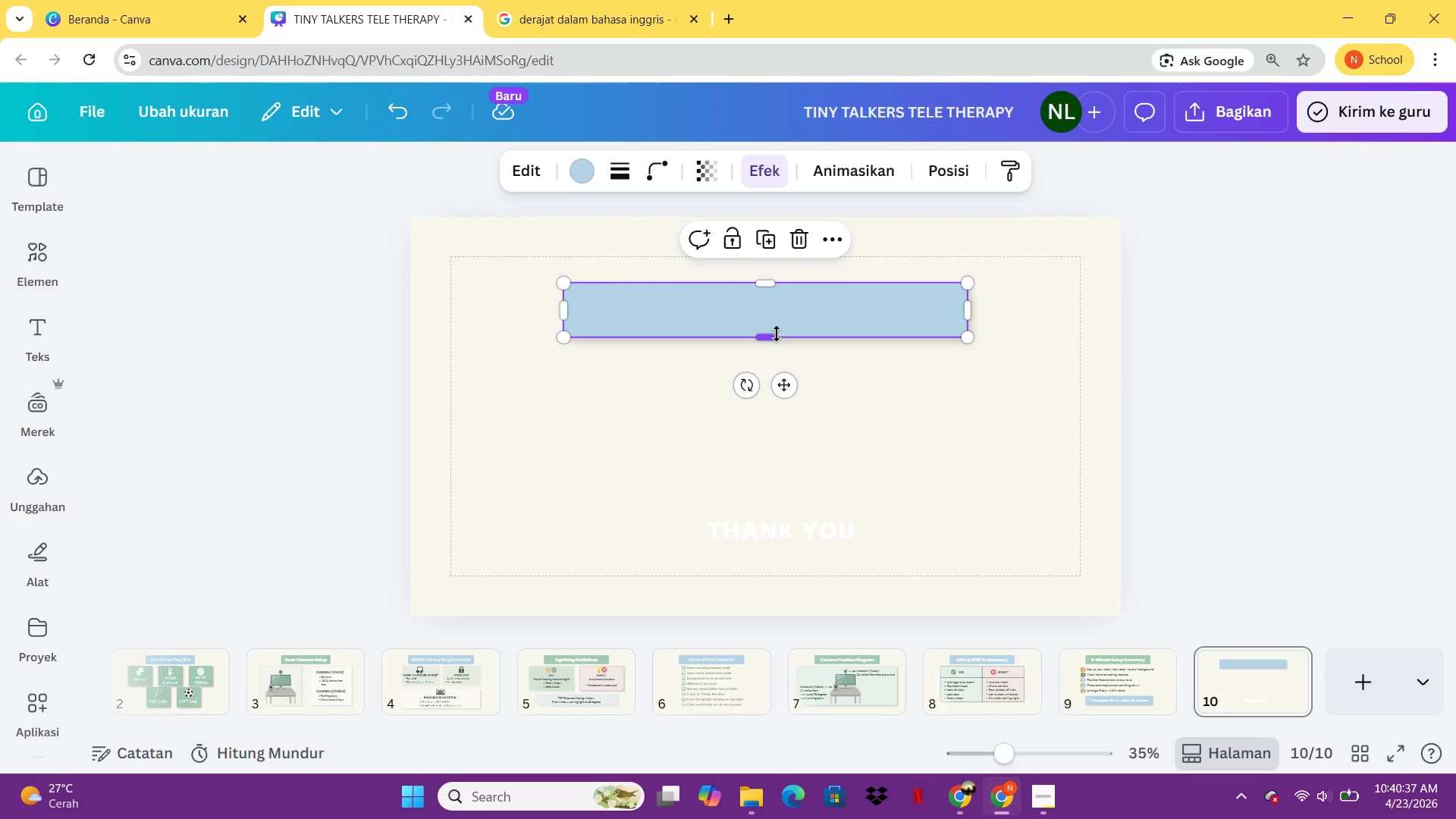 
left_click_drag(start_coordinate=[777, 334], to_coordinate=[776, 405])
 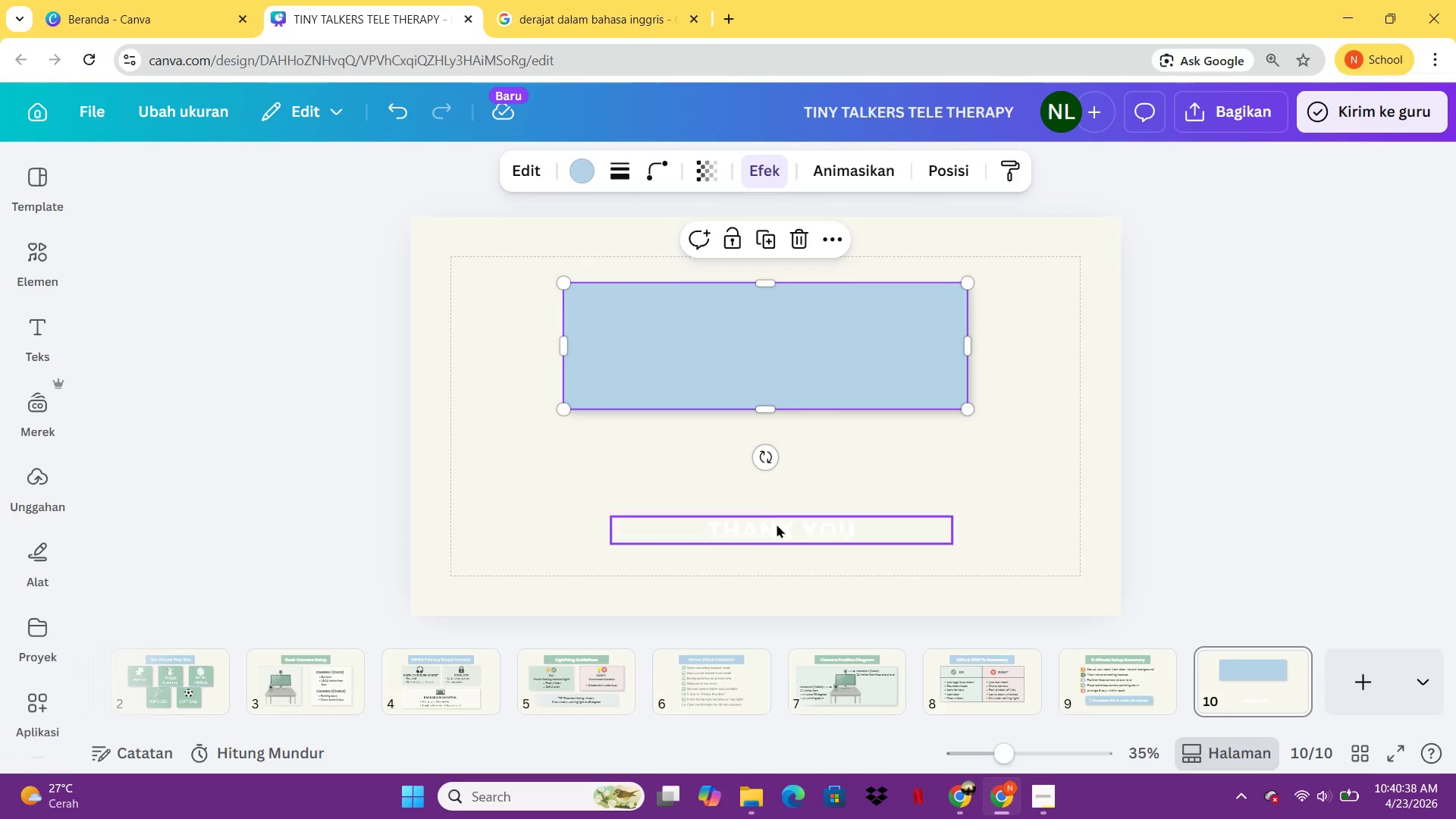 
left_click_drag(start_coordinate=[780, 530], to_coordinate=[765, 344])
 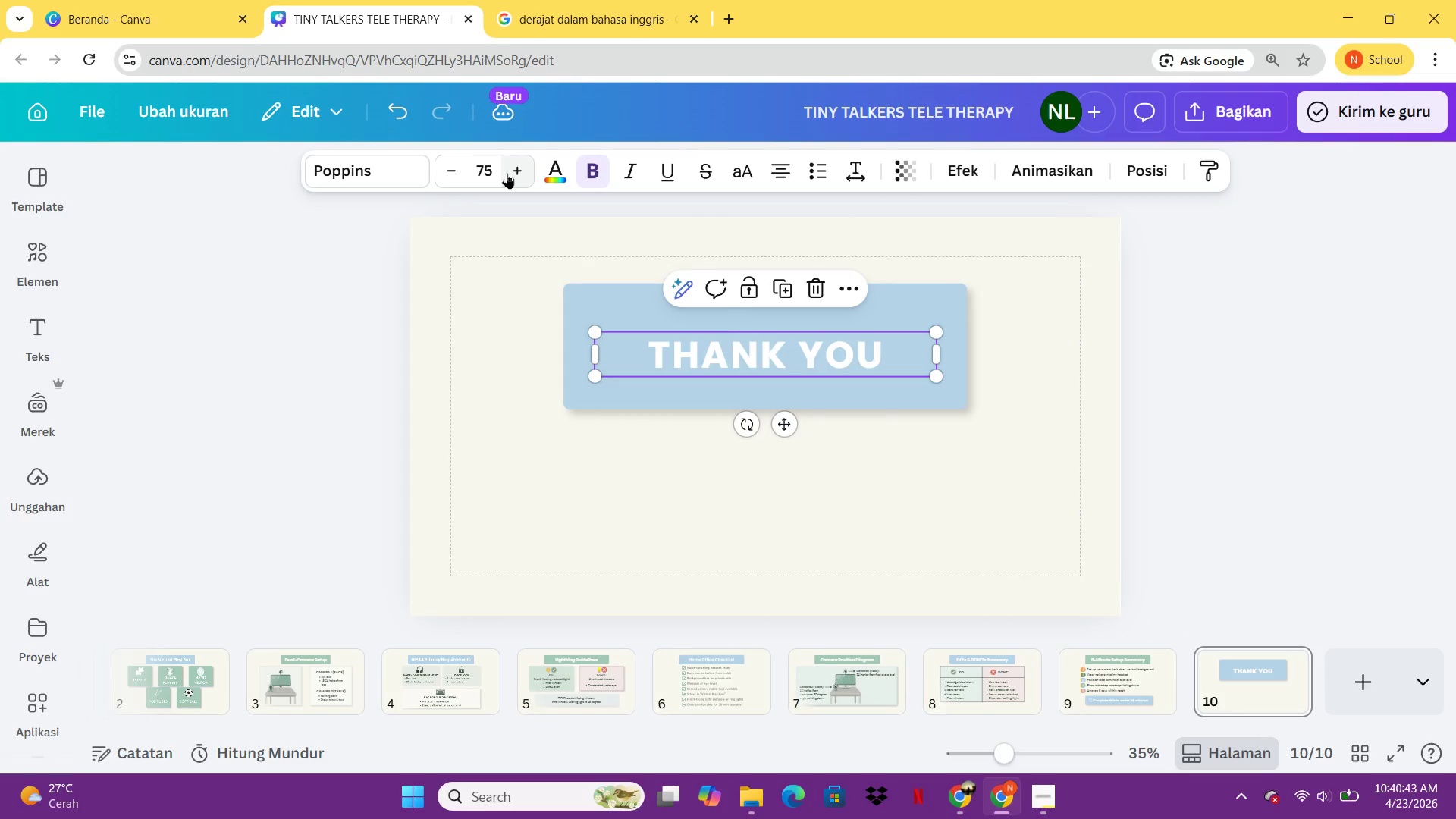 
wait(5.41)
 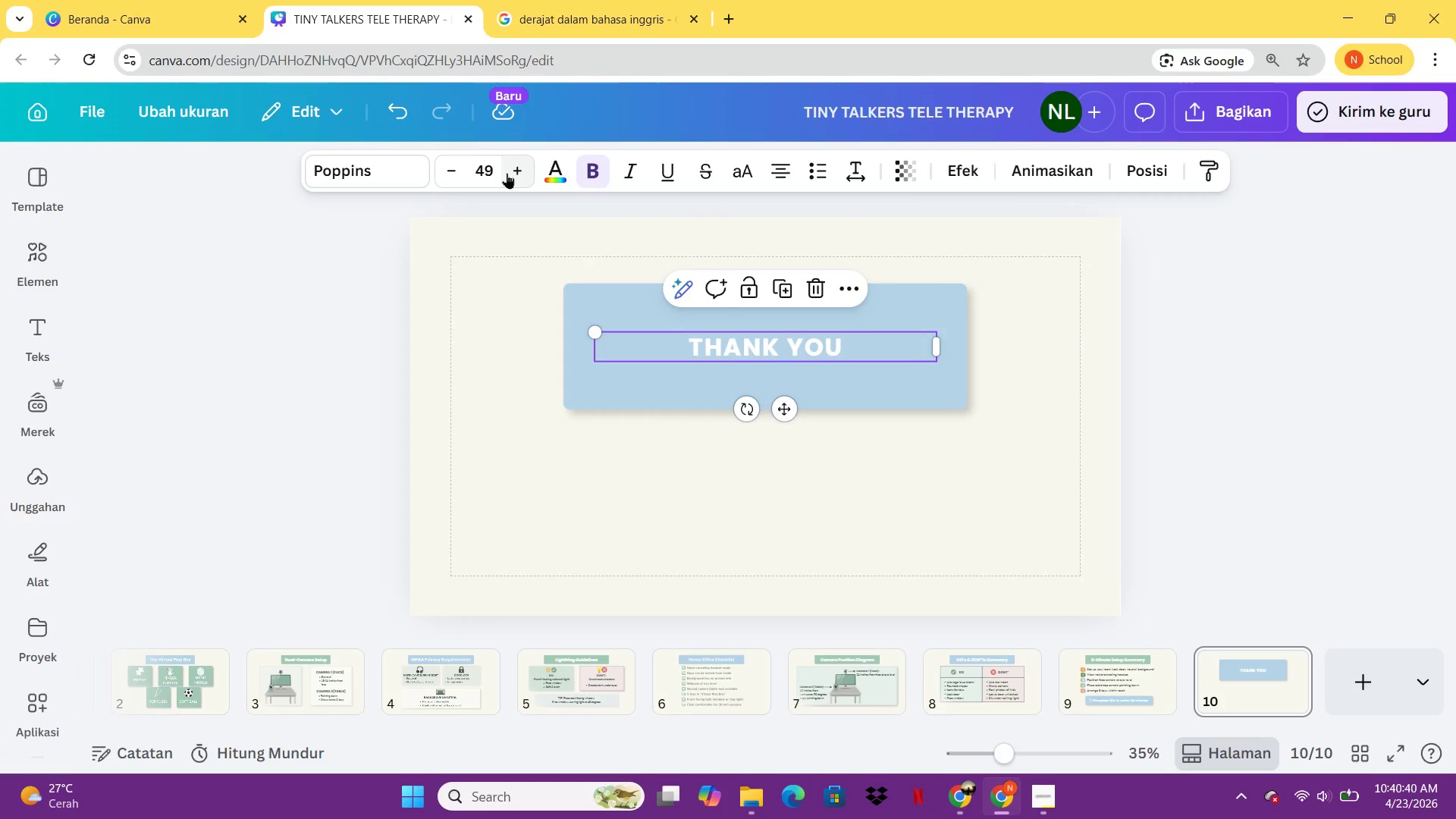 
left_click([507, 173])
 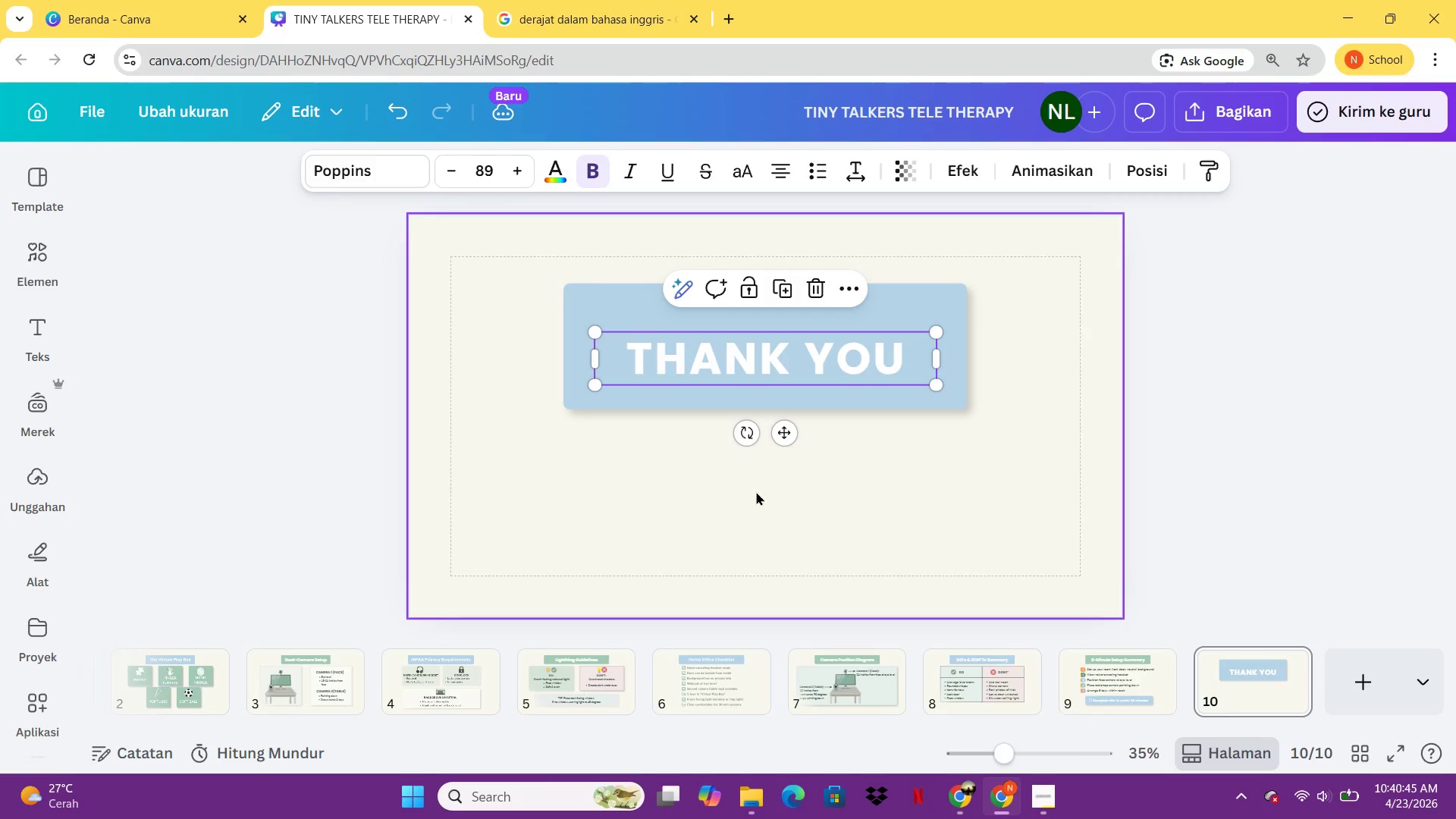 
left_click([768, 502])
 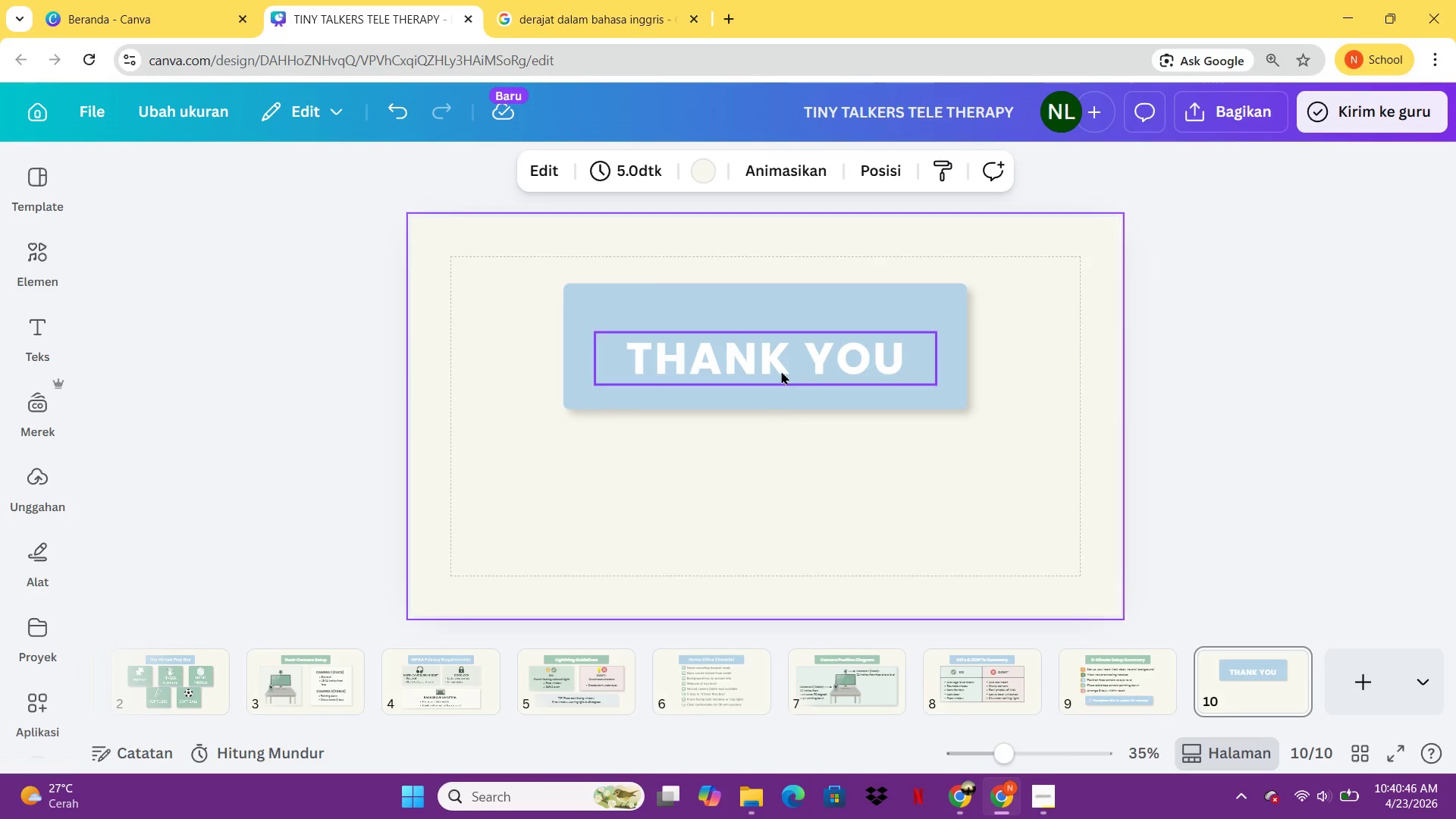 
left_click_drag(start_coordinate=[781, 370], to_coordinate=[782, 353])
 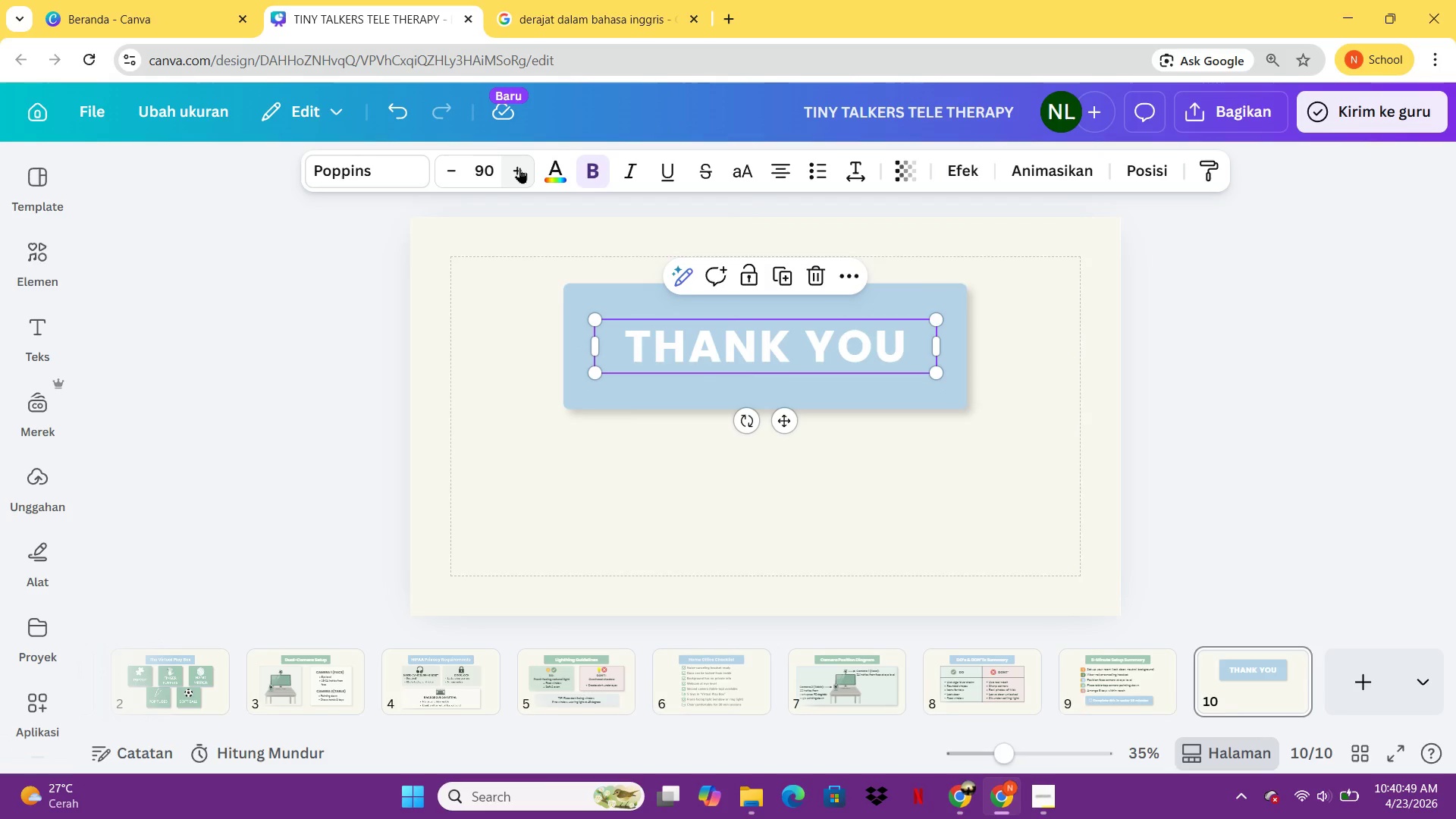 
left_click([519, 168])
 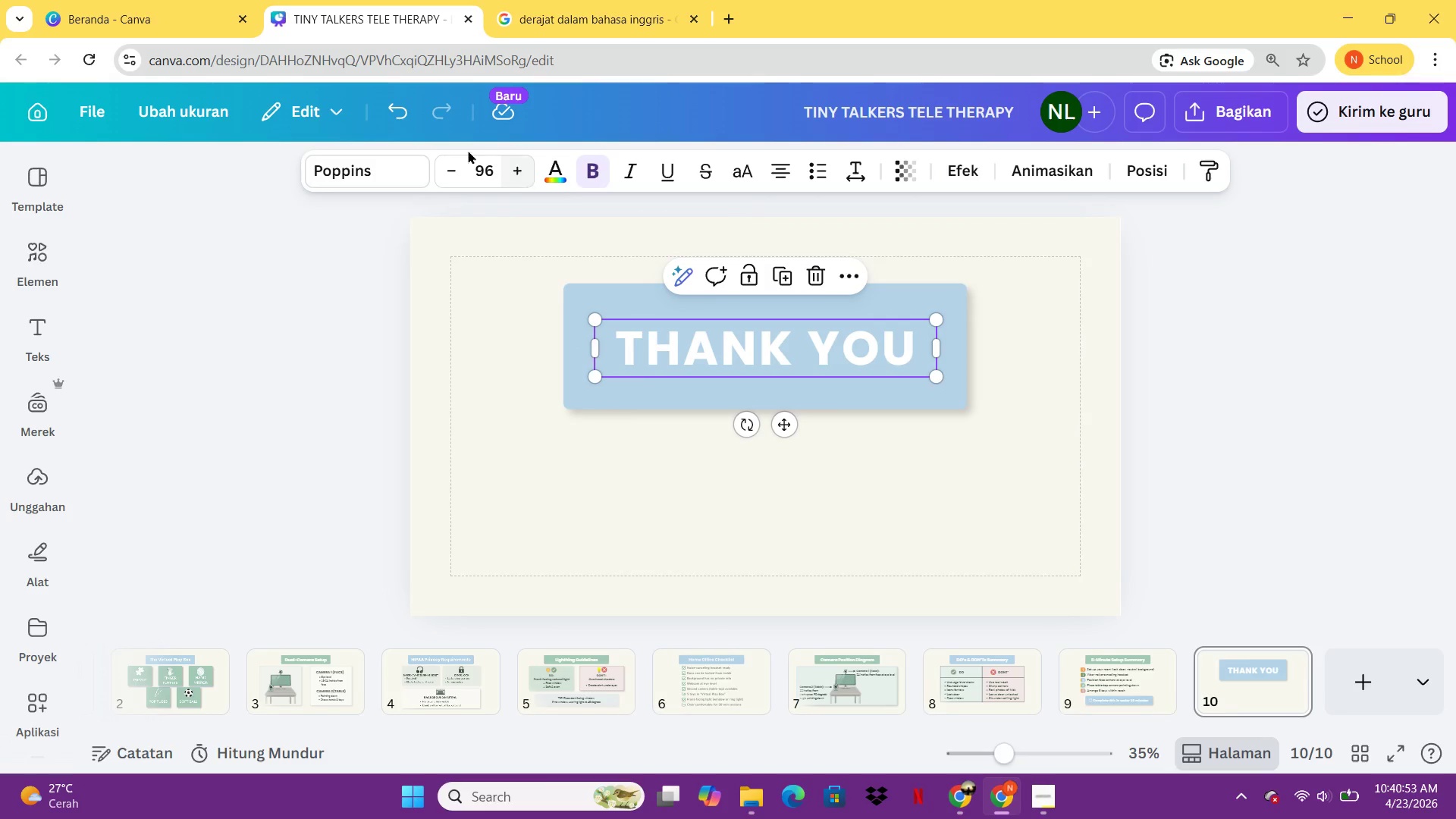 
left_click([592, 406])
 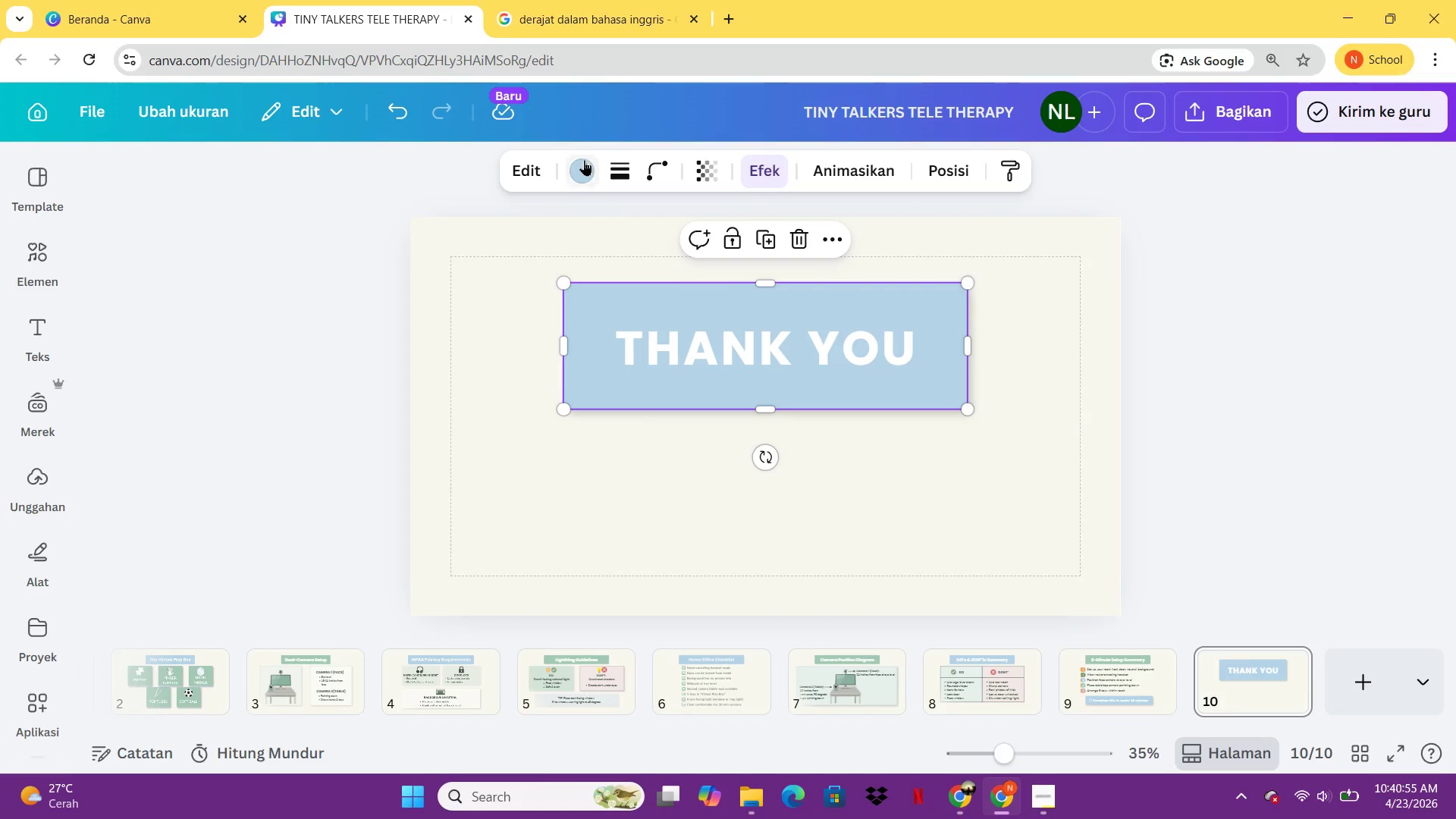 
left_click([584, 161])
 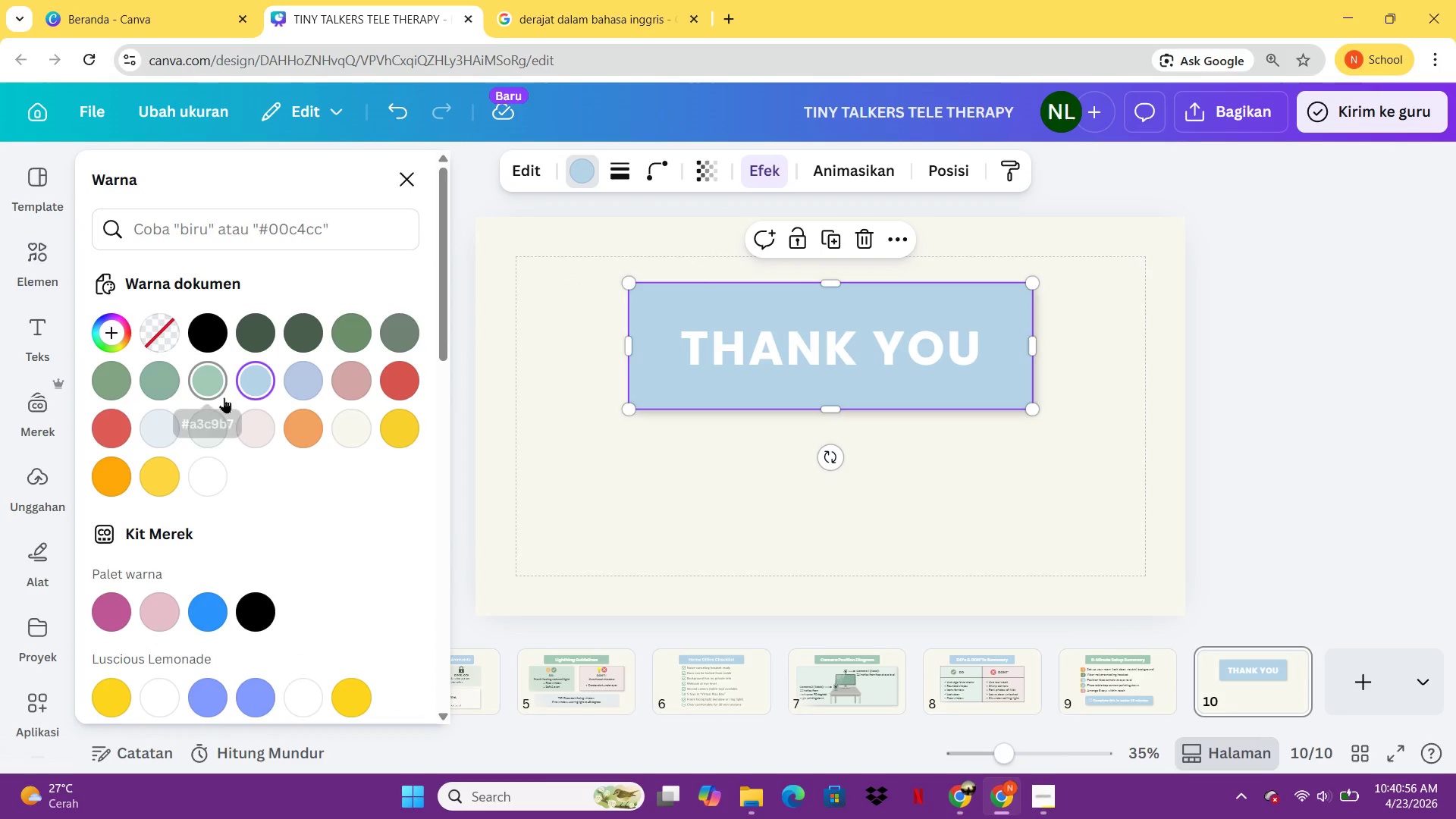 
left_click([206, 385])
 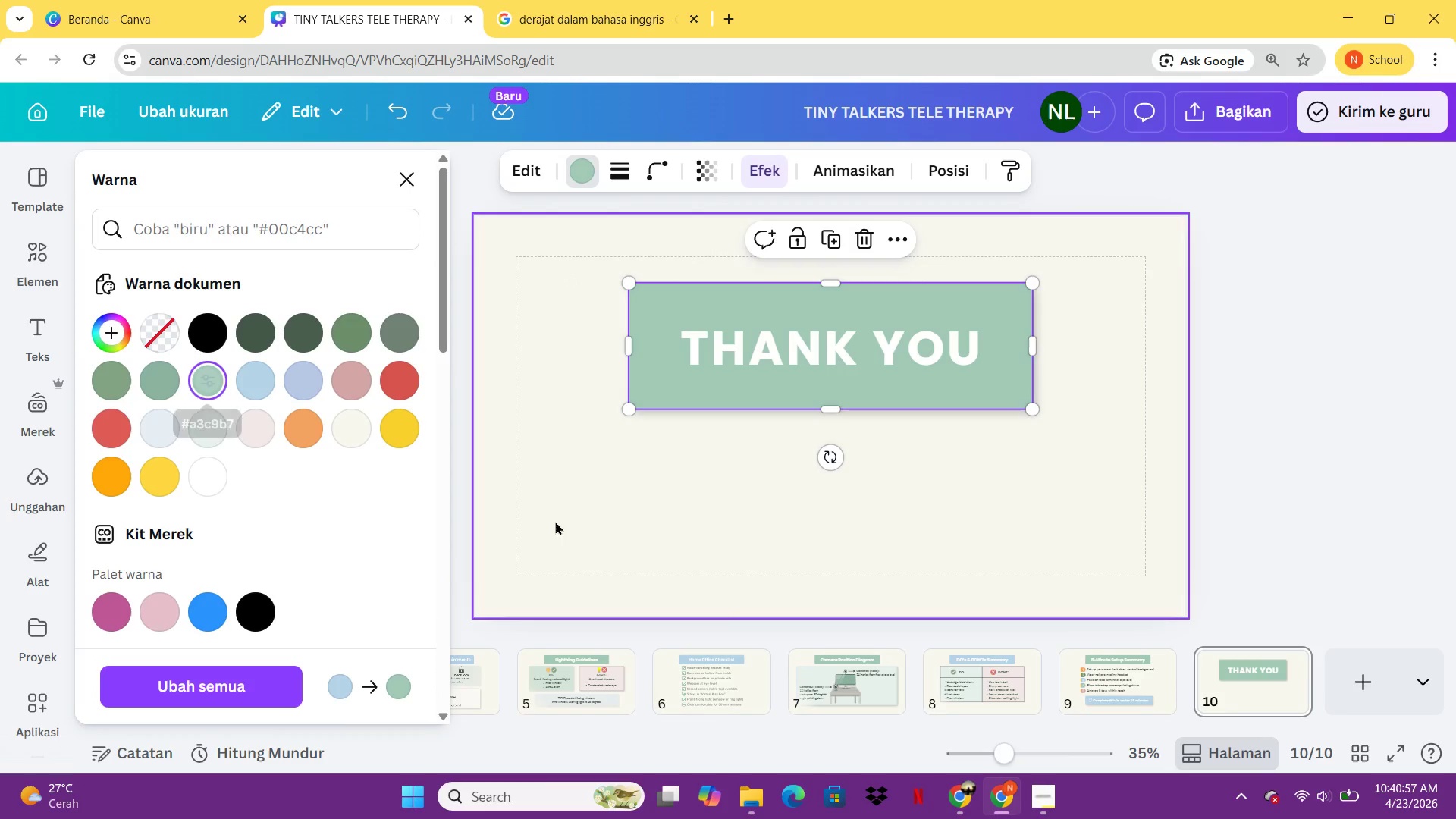 
left_click([560, 532])
 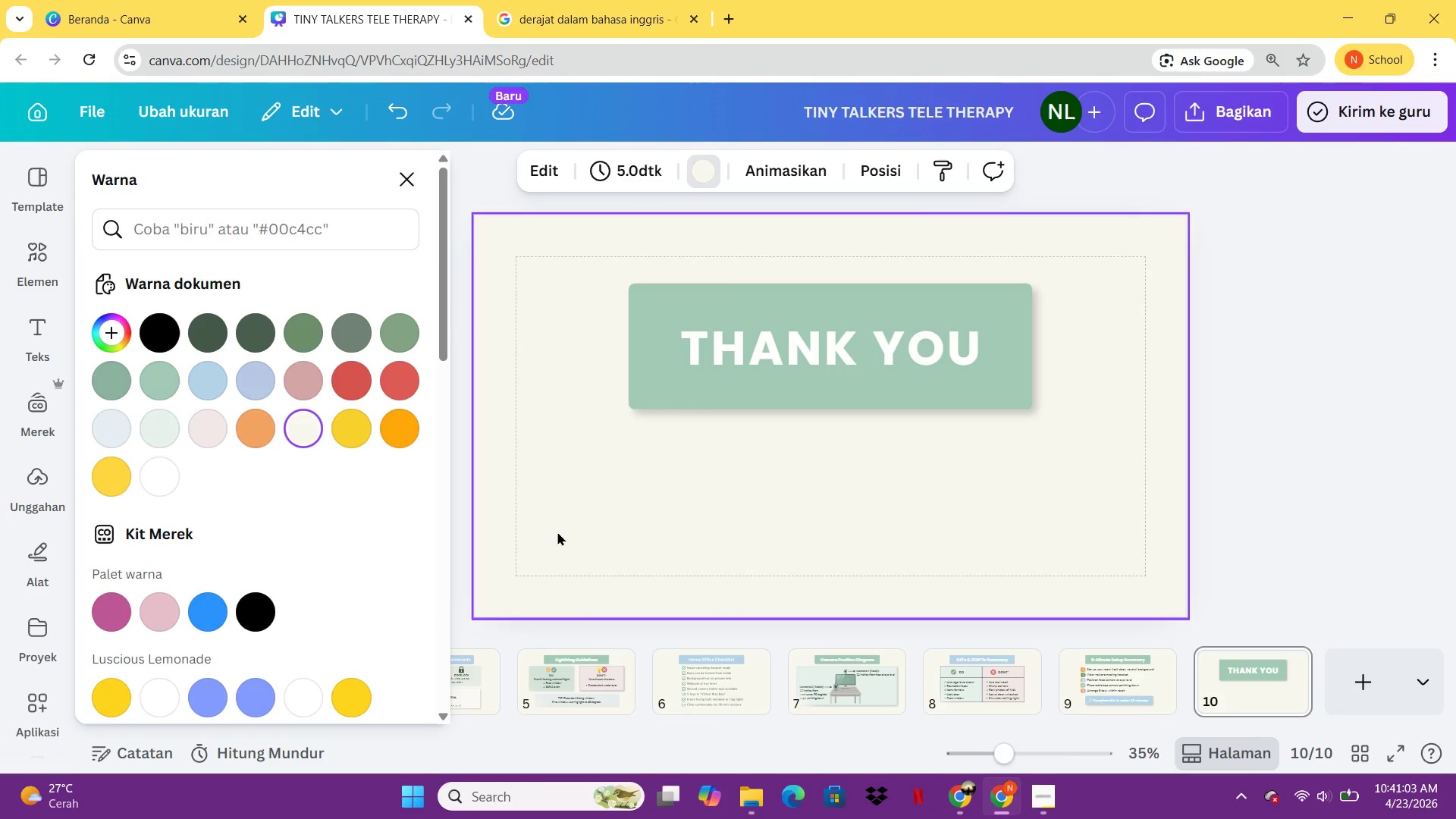 
wait(7.36)
 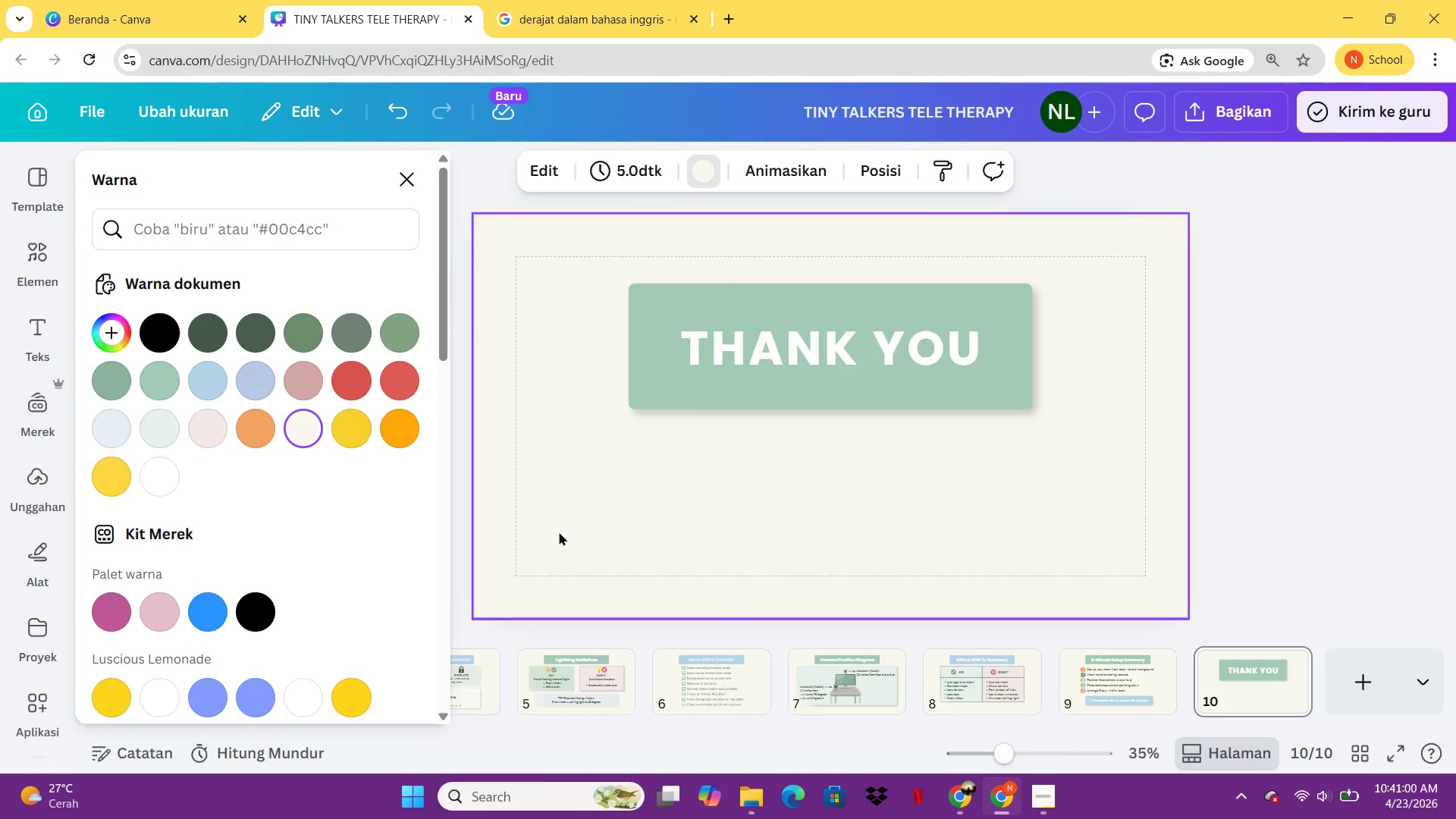 
double_click([915, 372])
 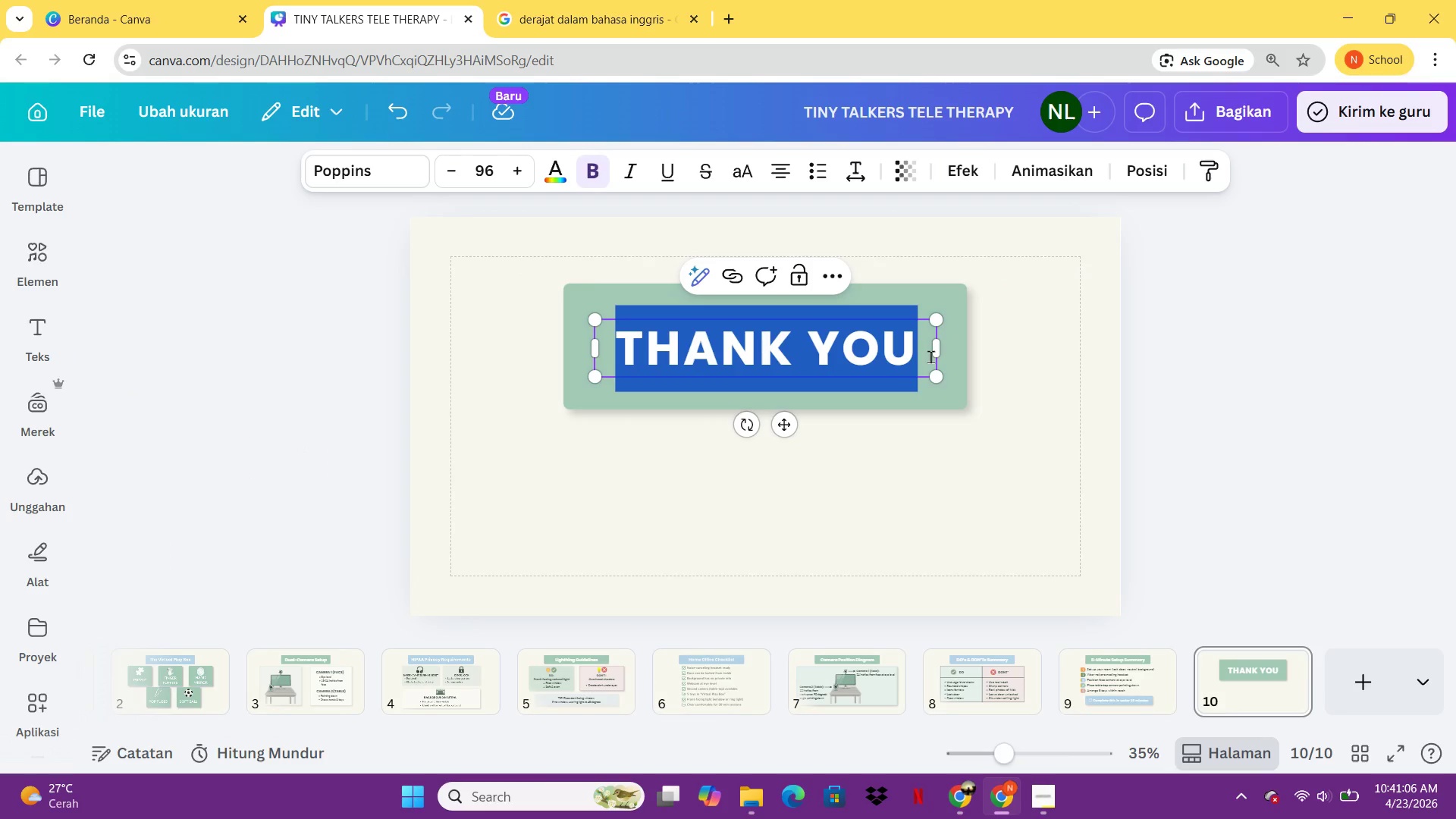 
left_click([930, 356])
 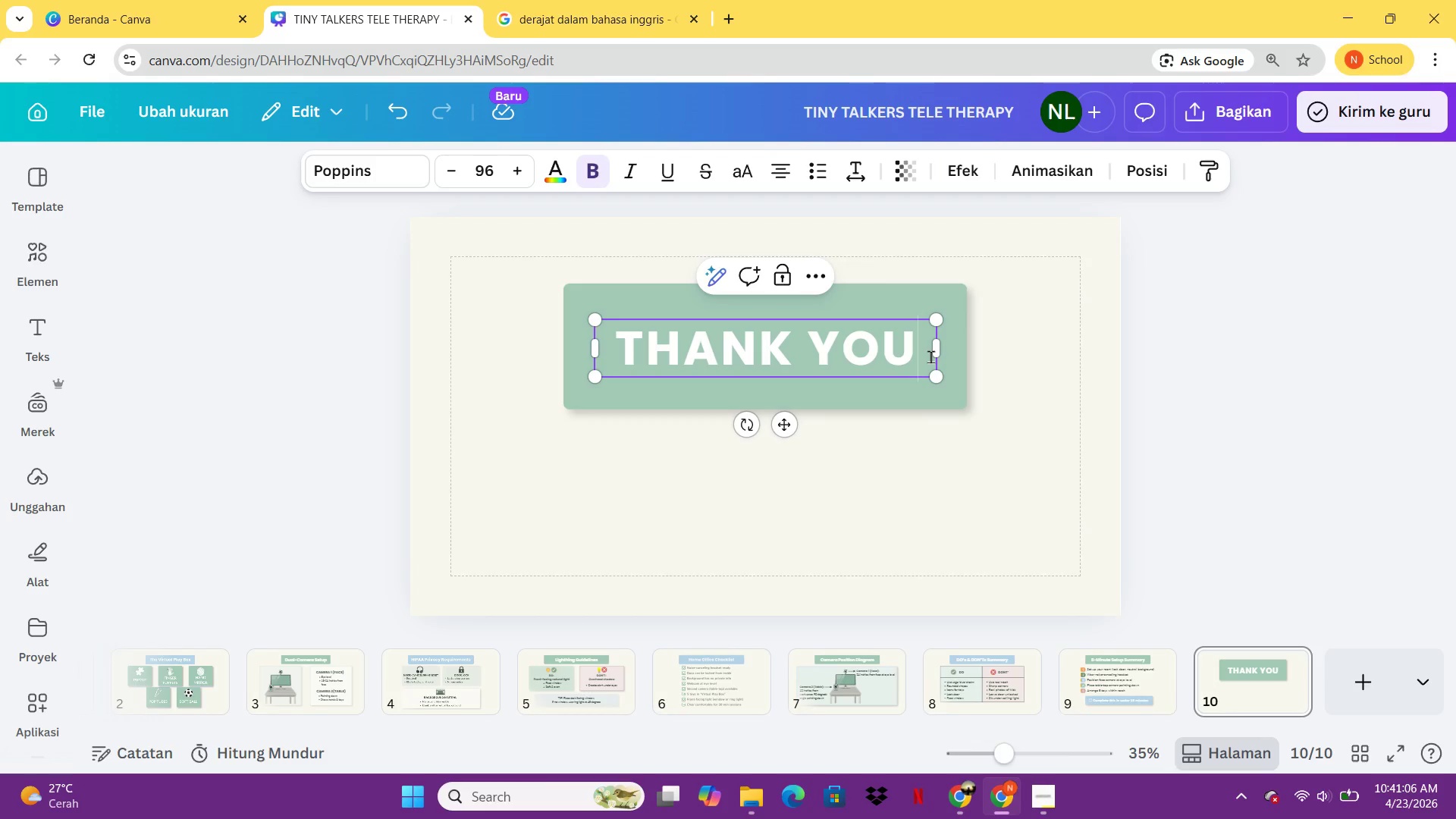 
key(Shift+1)
 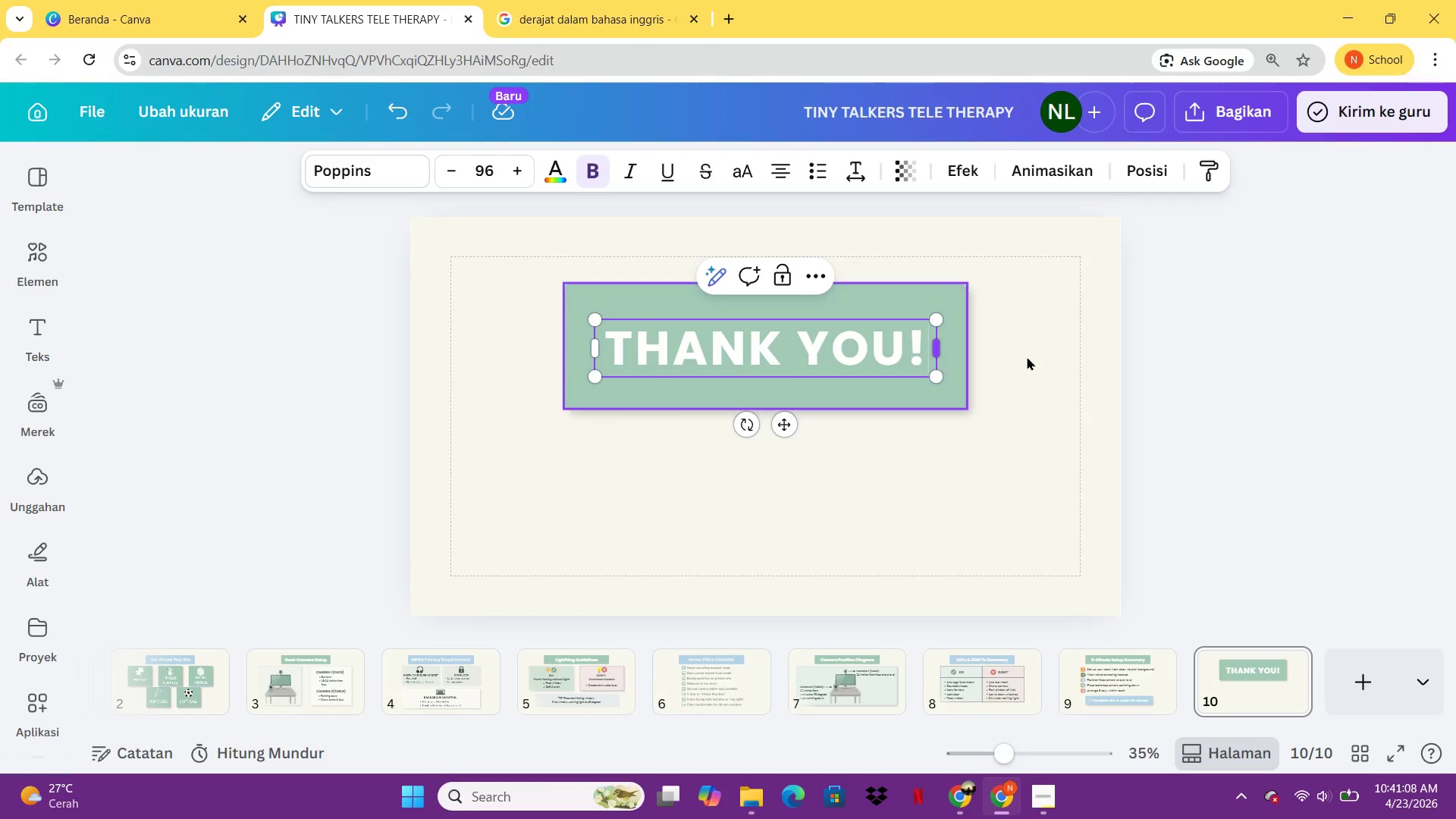 
left_click([1090, 345])
 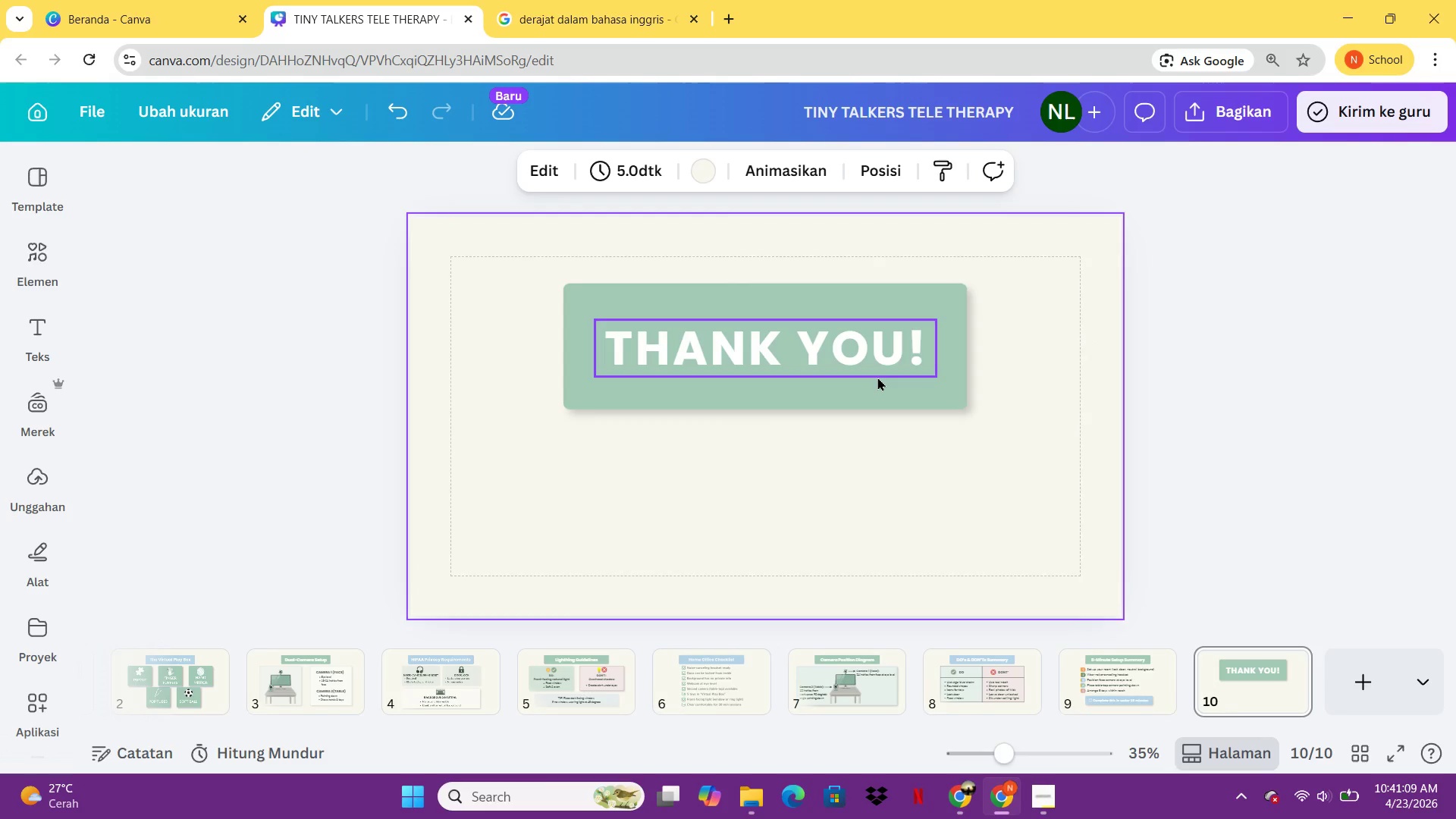 
left_click([877, 377])
 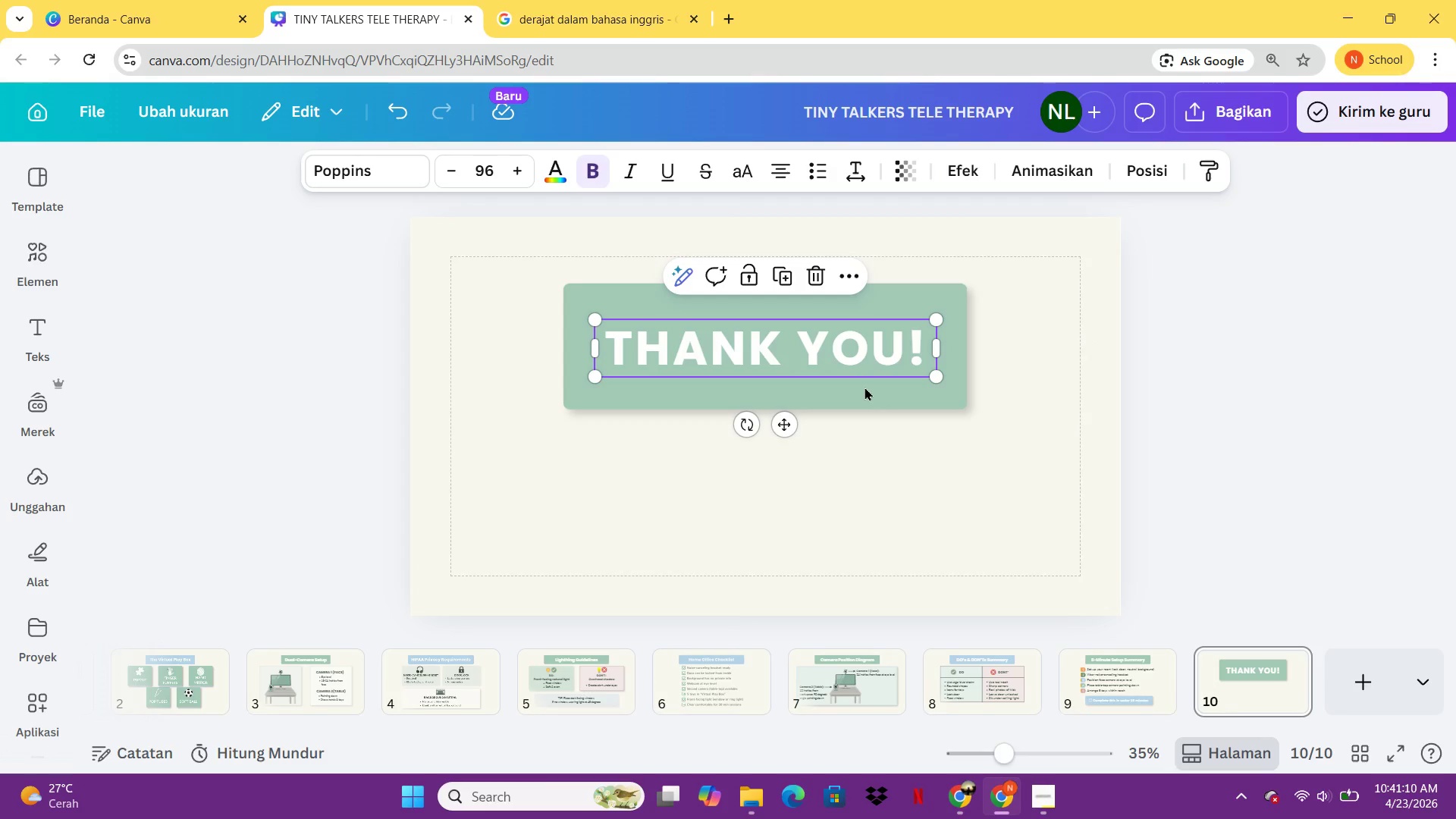 
left_click([864, 388])
 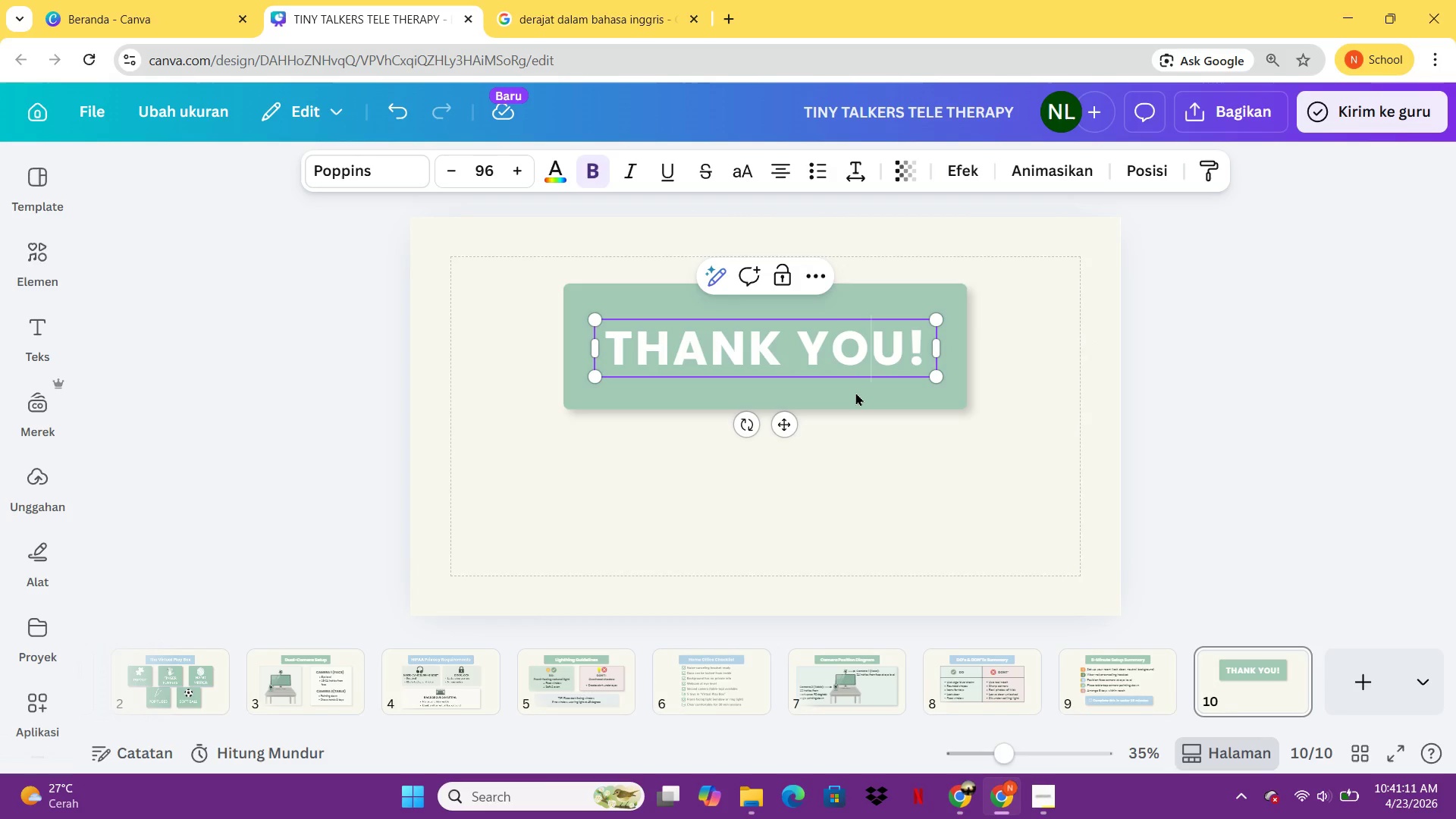 
left_click([855, 392])
 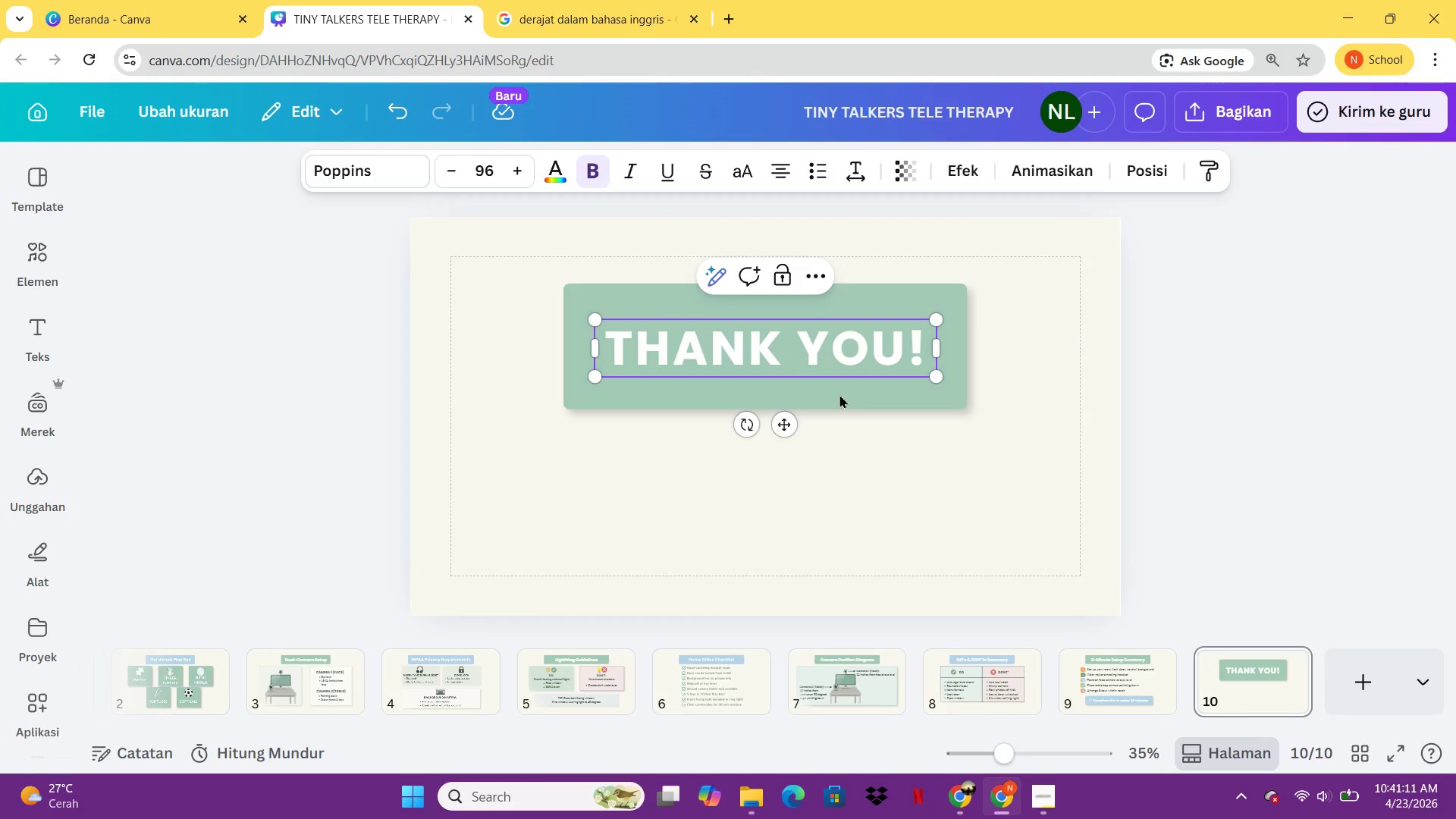 
left_click([839, 394])
 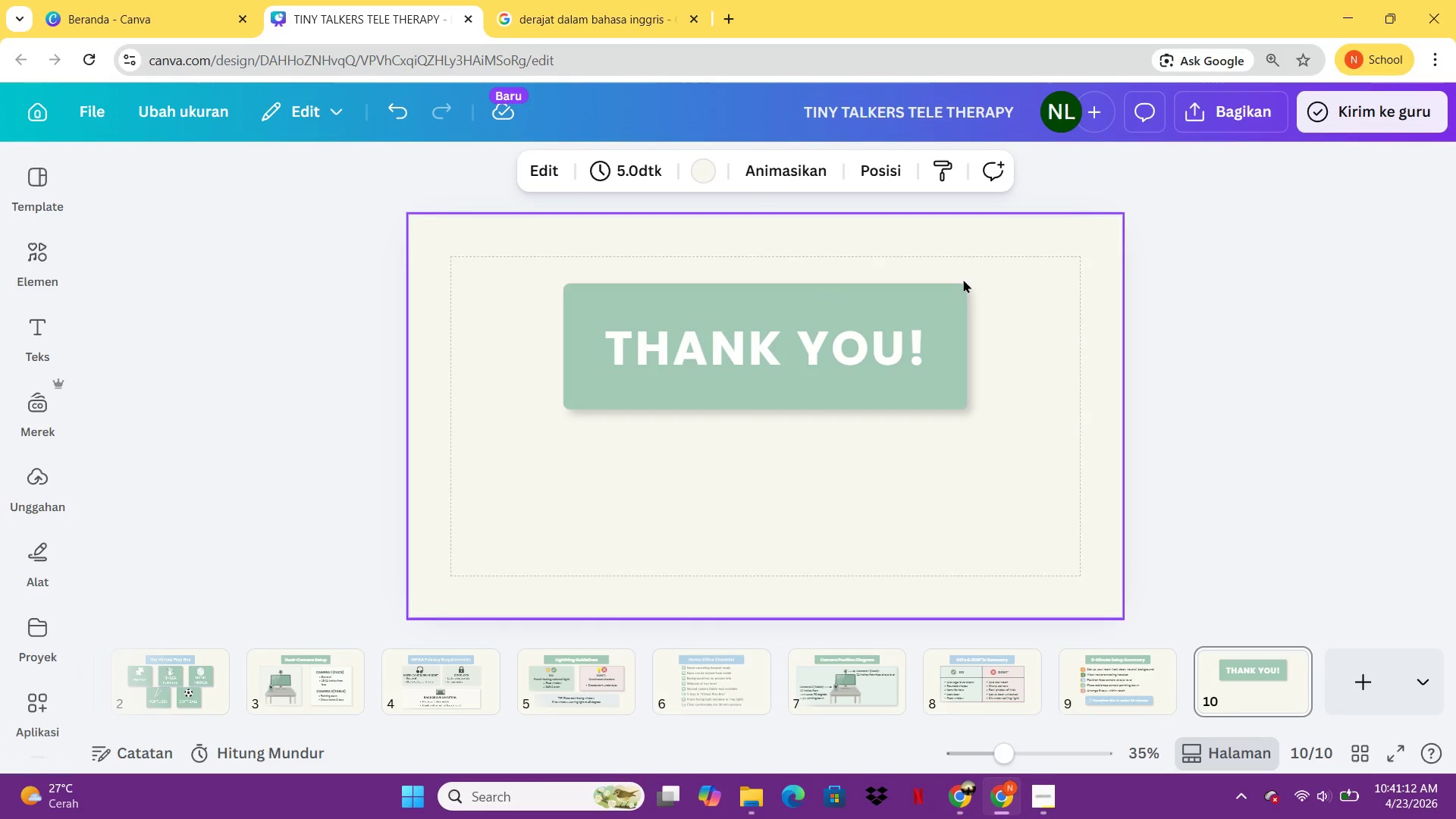 
double_click([934, 300])
 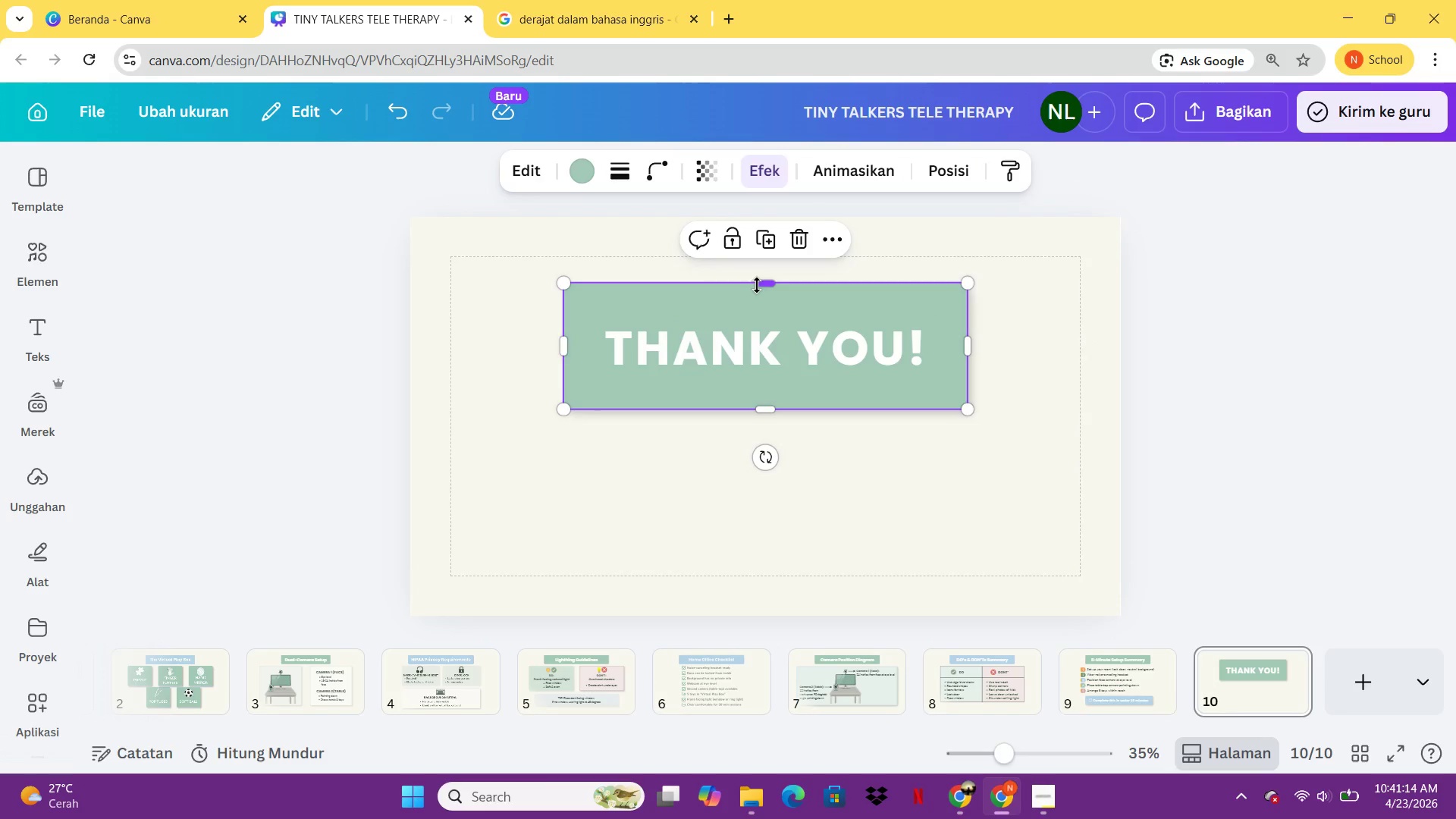 
left_click_drag(start_coordinate=[757, 285], to_coordinate=[763, 298])
 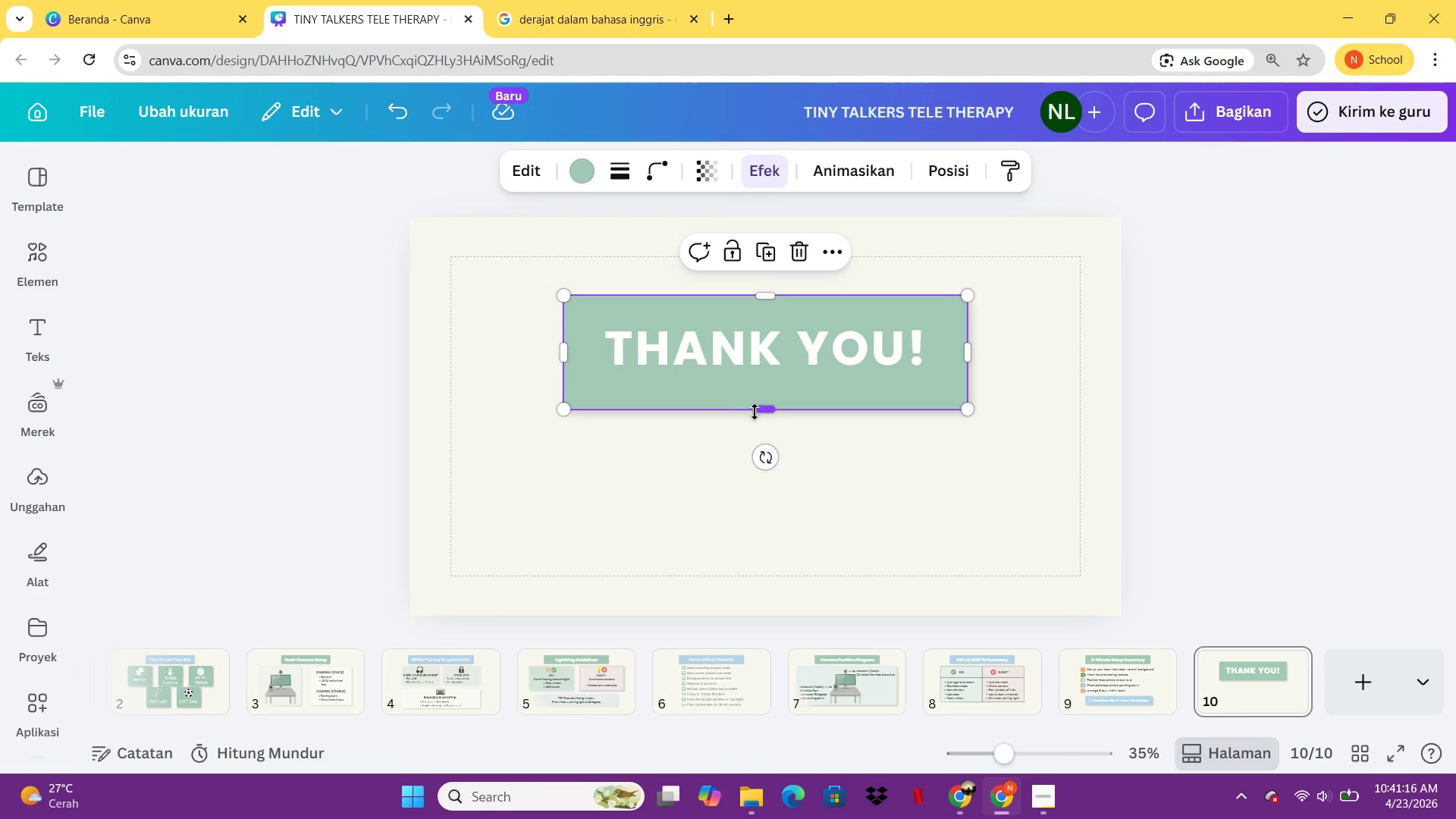 
left_click_drag(start_coordinate=[759, 412], to_coordinate=[759, 401])
 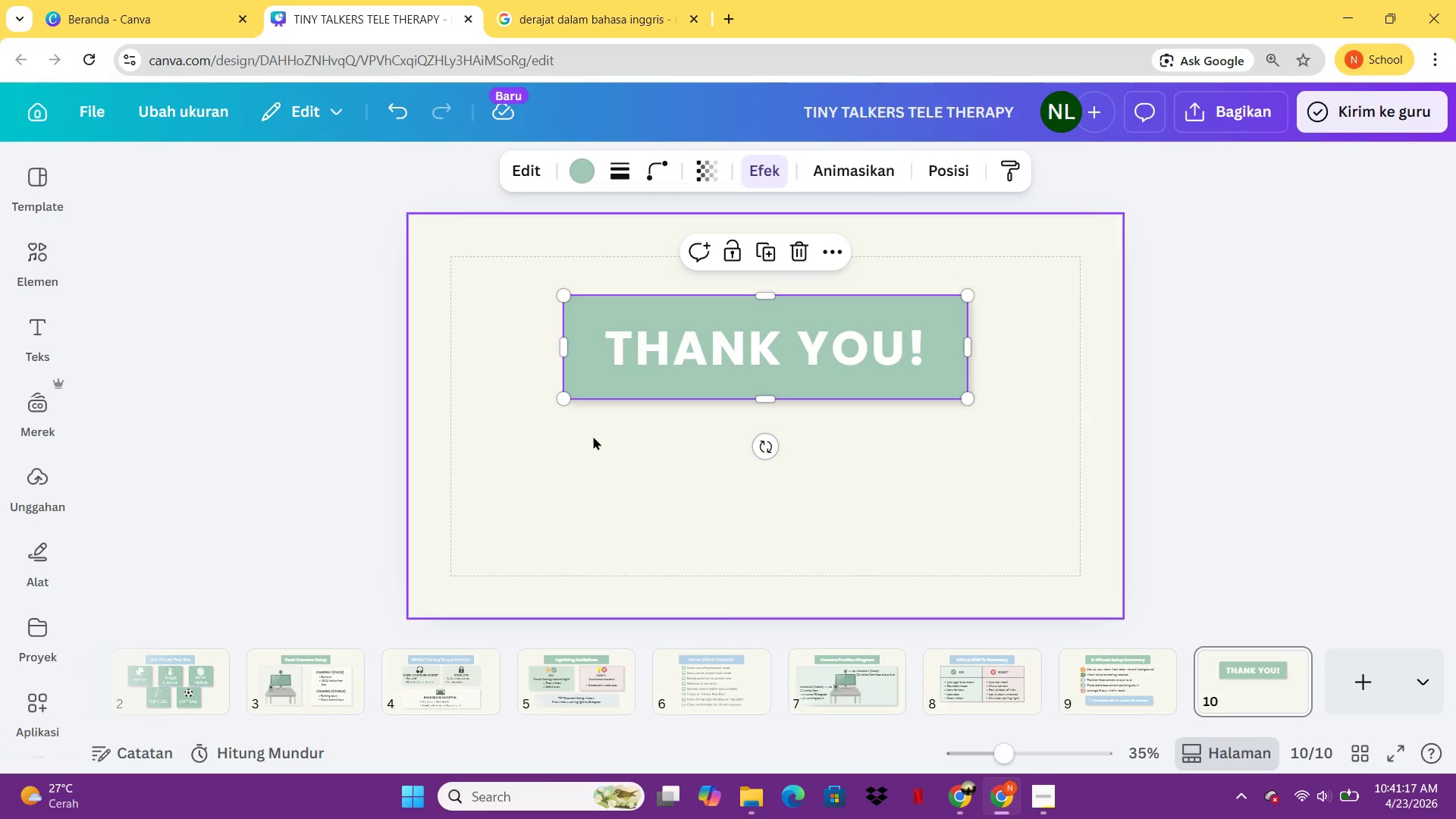 
left_click_drag(start_coordinate=[573, 439], to_coordinate=[750, 332])
 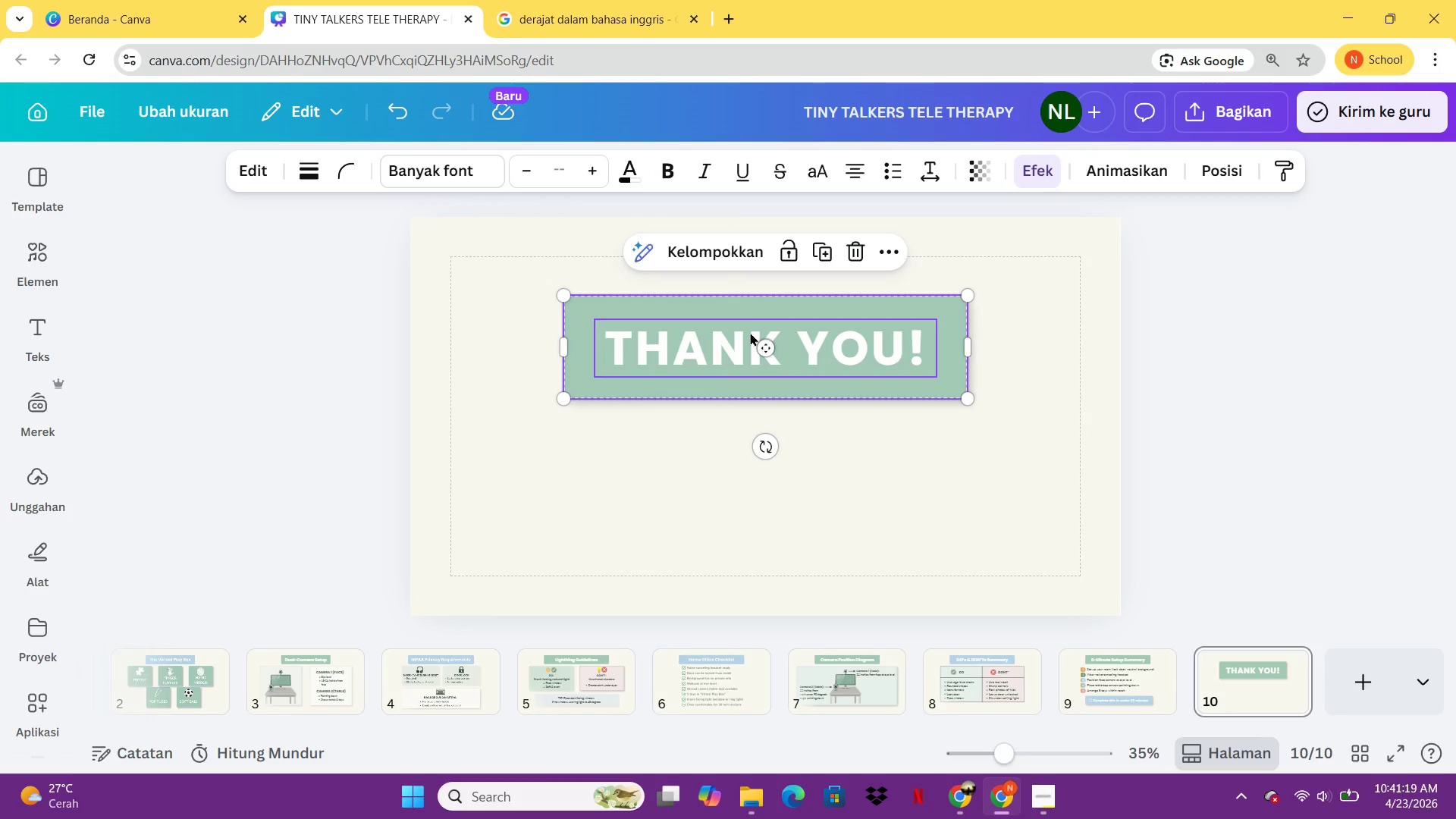 
key(Control+ControlLeft)
 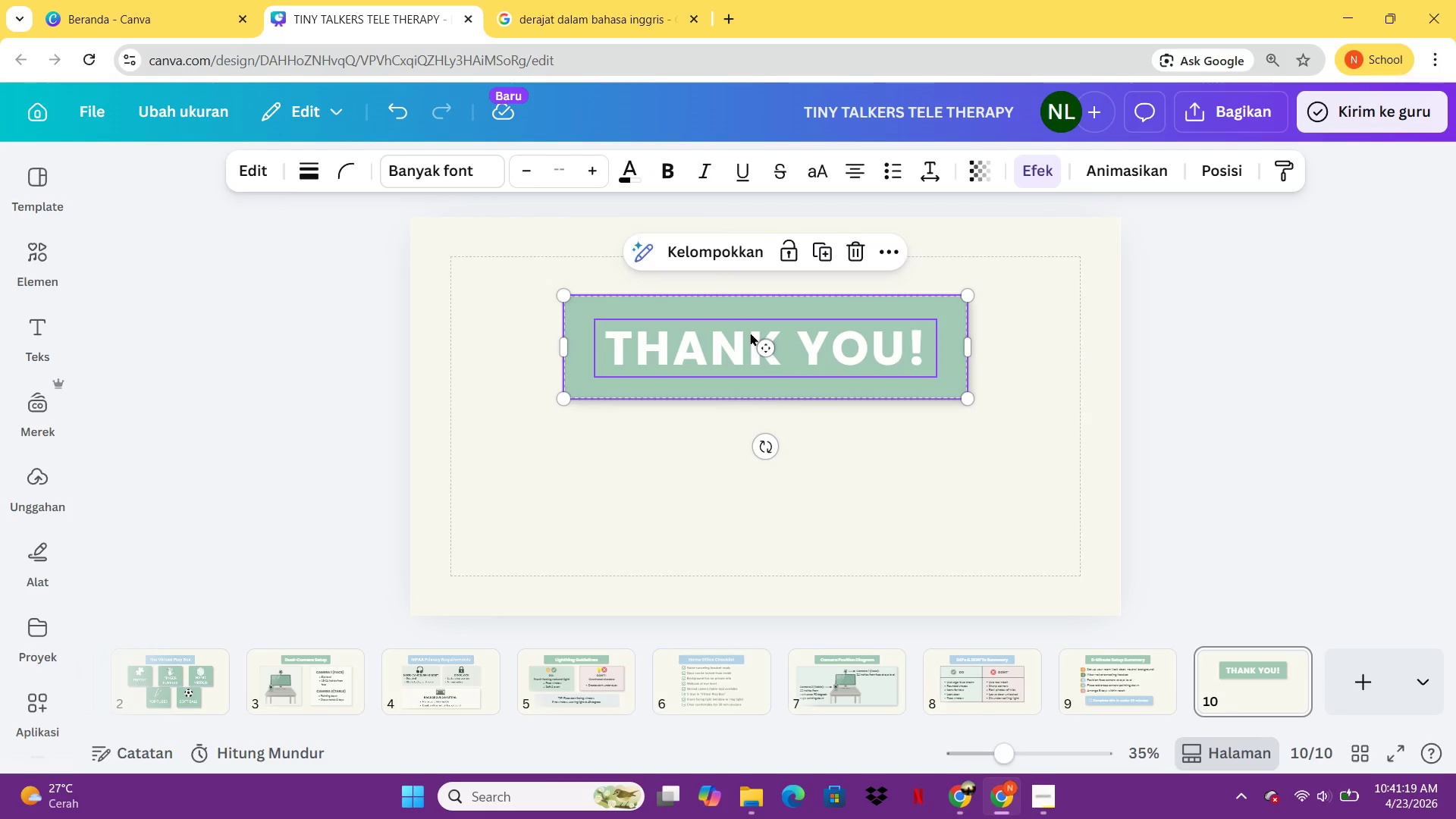 
key(Control+G)
 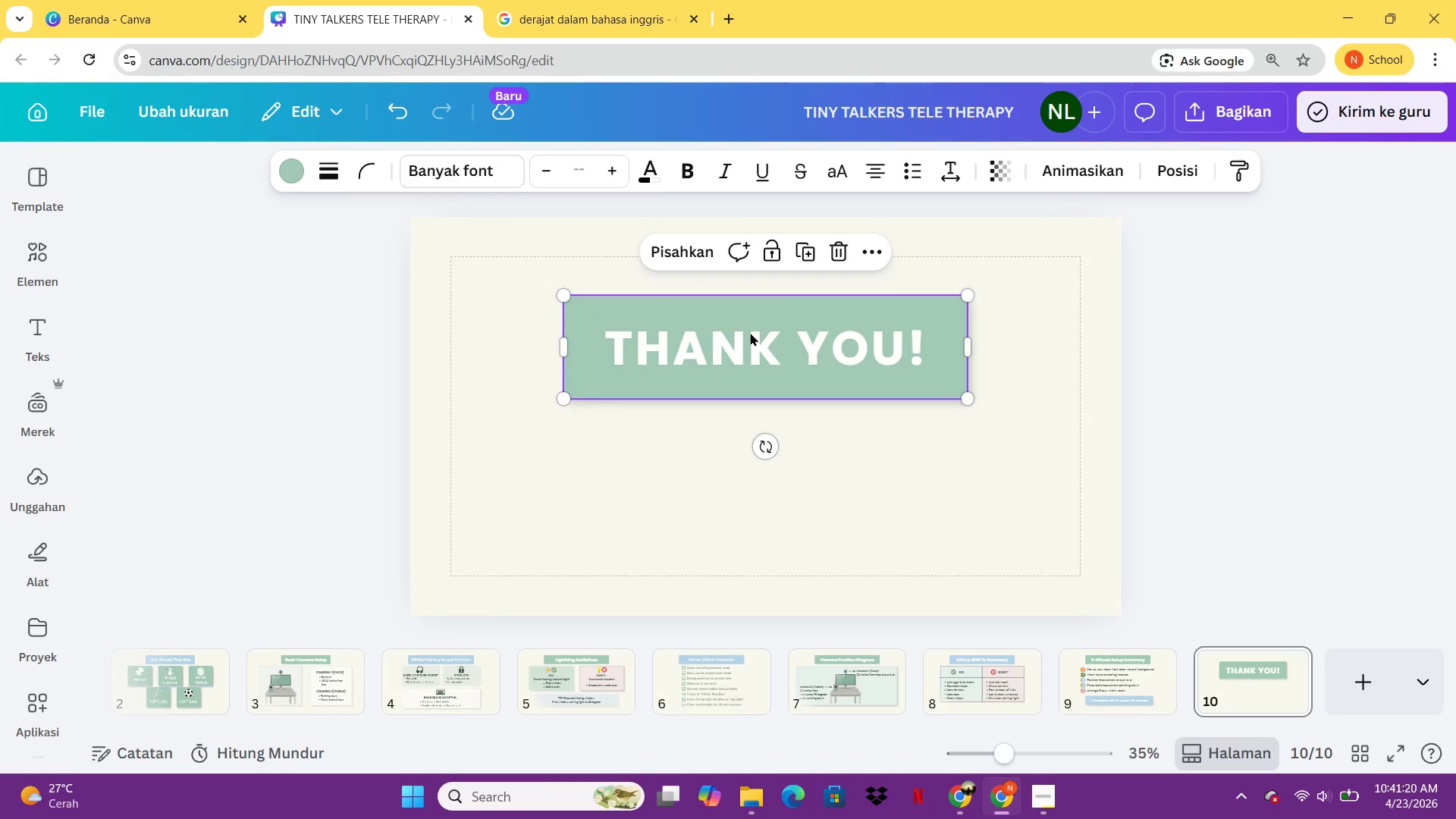 
left_click_drag(start_coordinate=[750, 332], to_coordinate=[750, 300])
 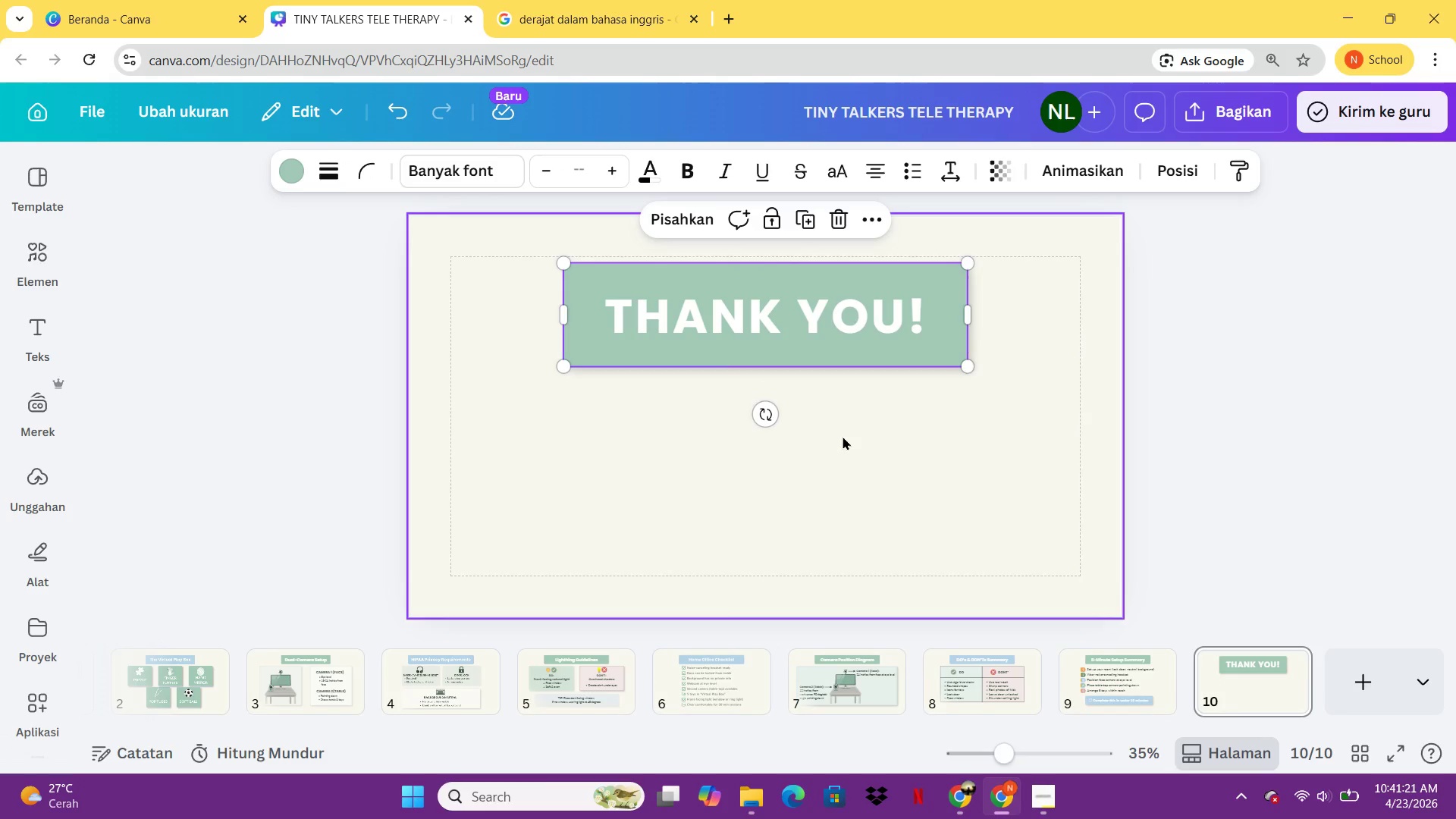 
left_click([843, 438])
 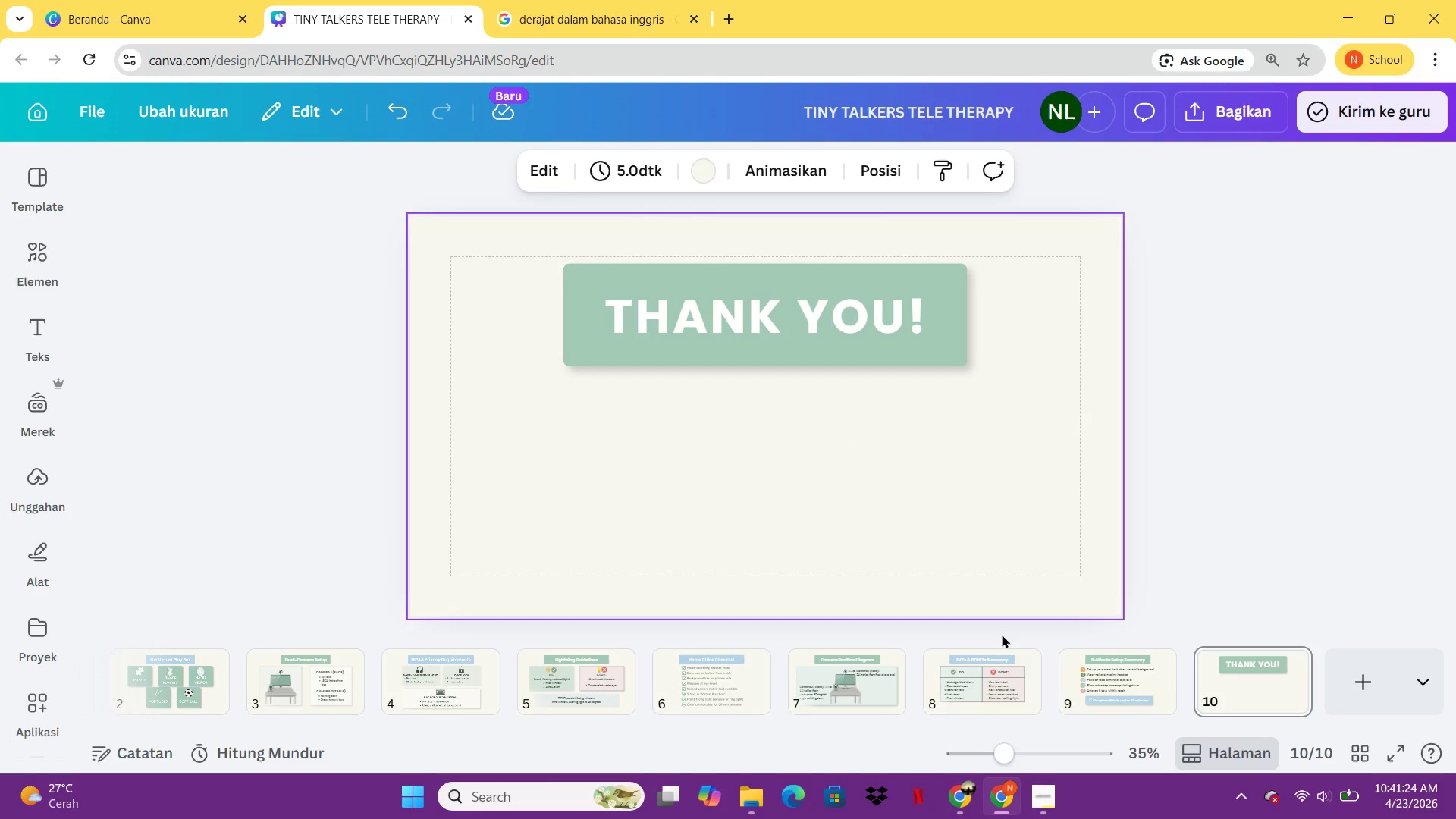 
left_click([1103, 683])
 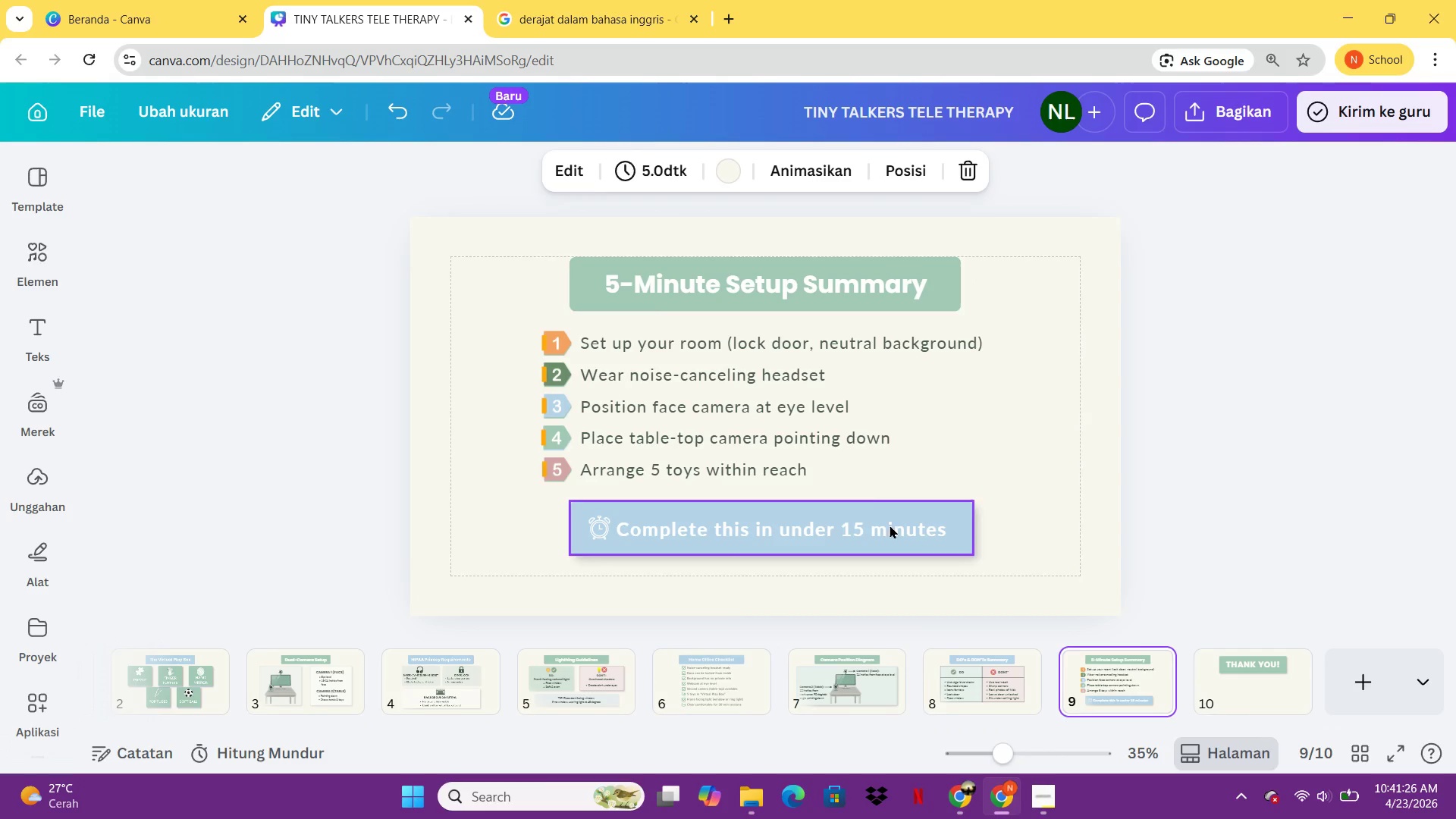 
left_click([810, 431])
 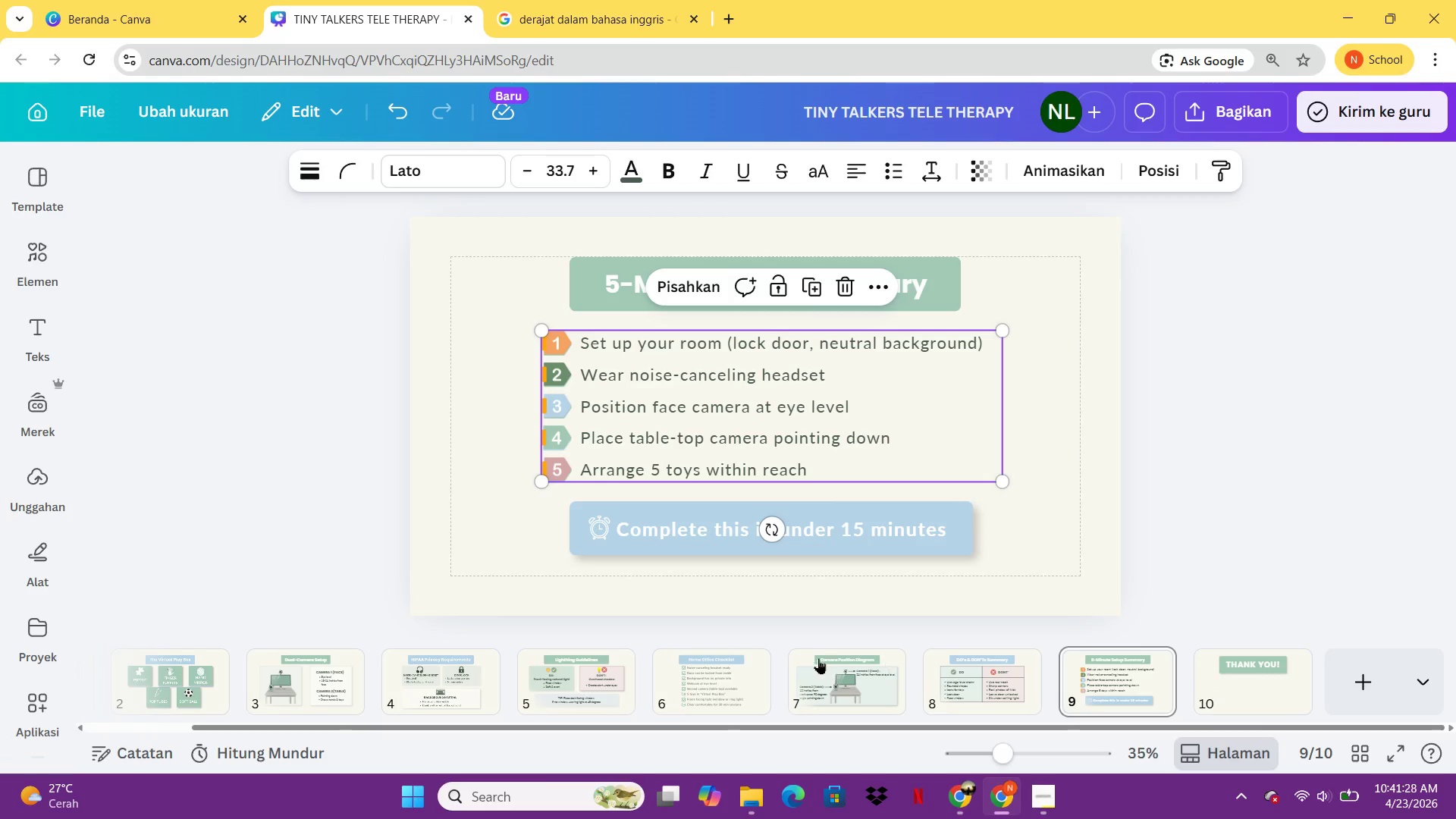 
left_click([748, 686])
 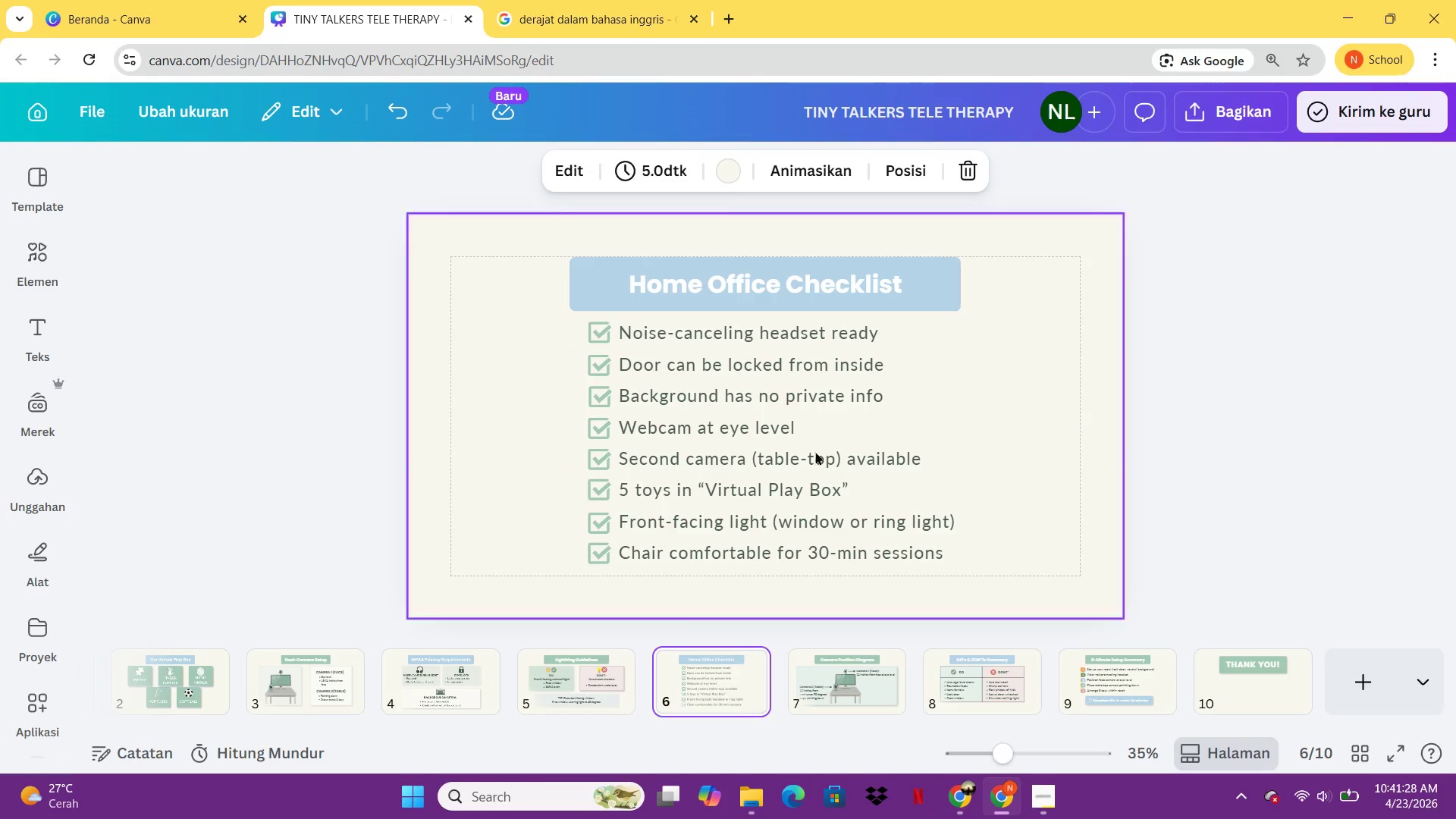 
left_click([821, 445])
 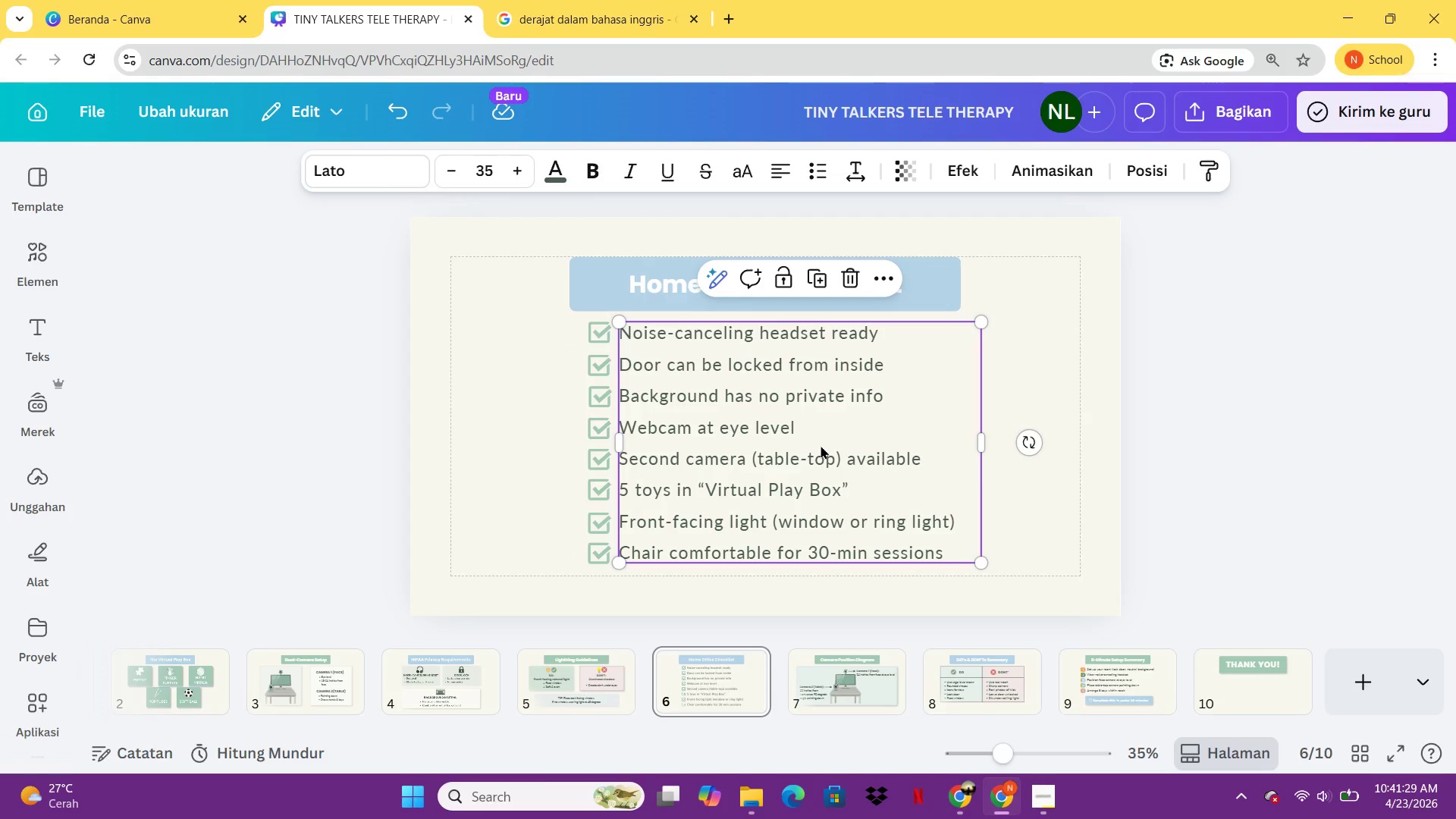 
key(Control+C)
 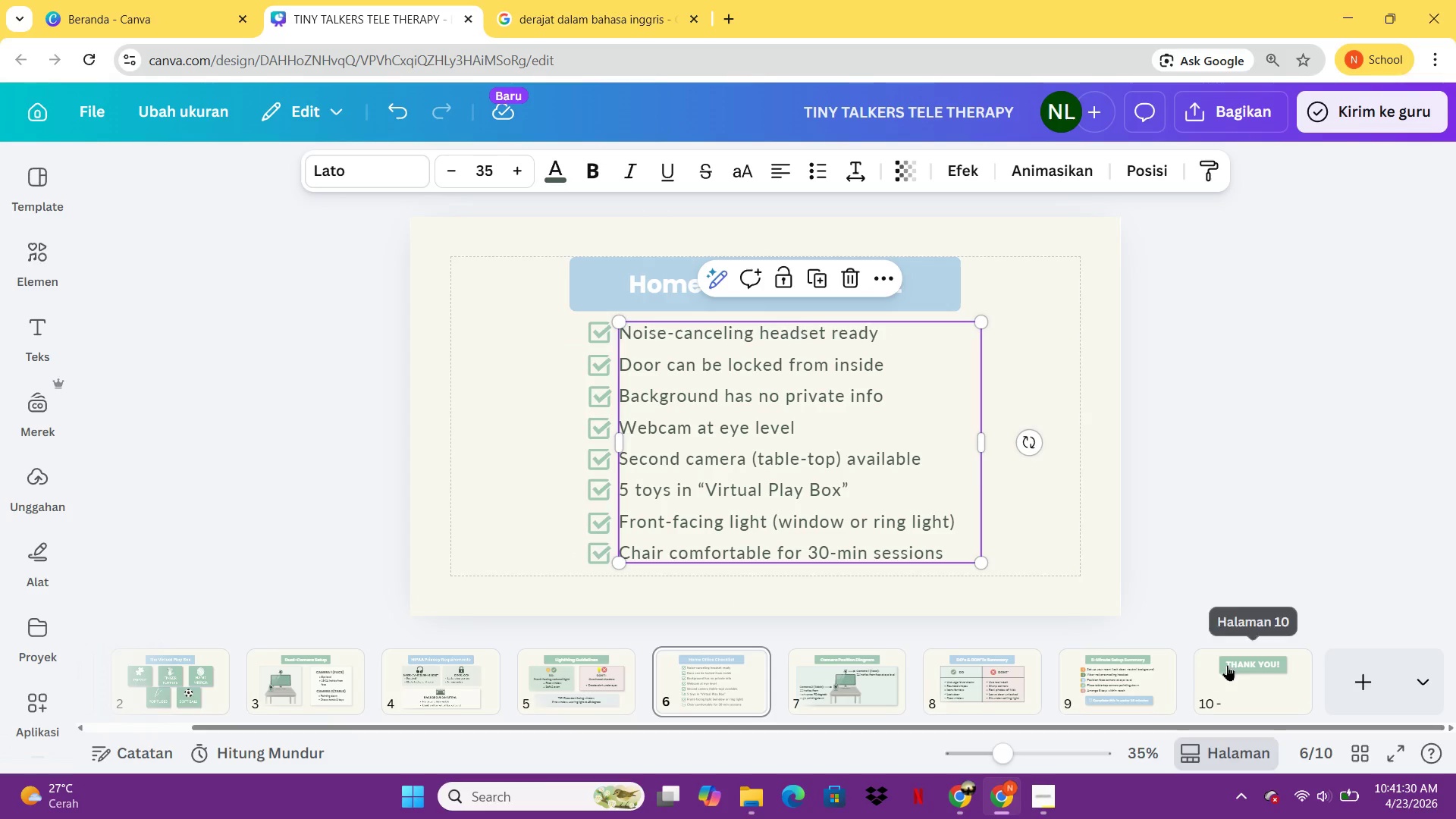 
key(Control+ControlLeft)
 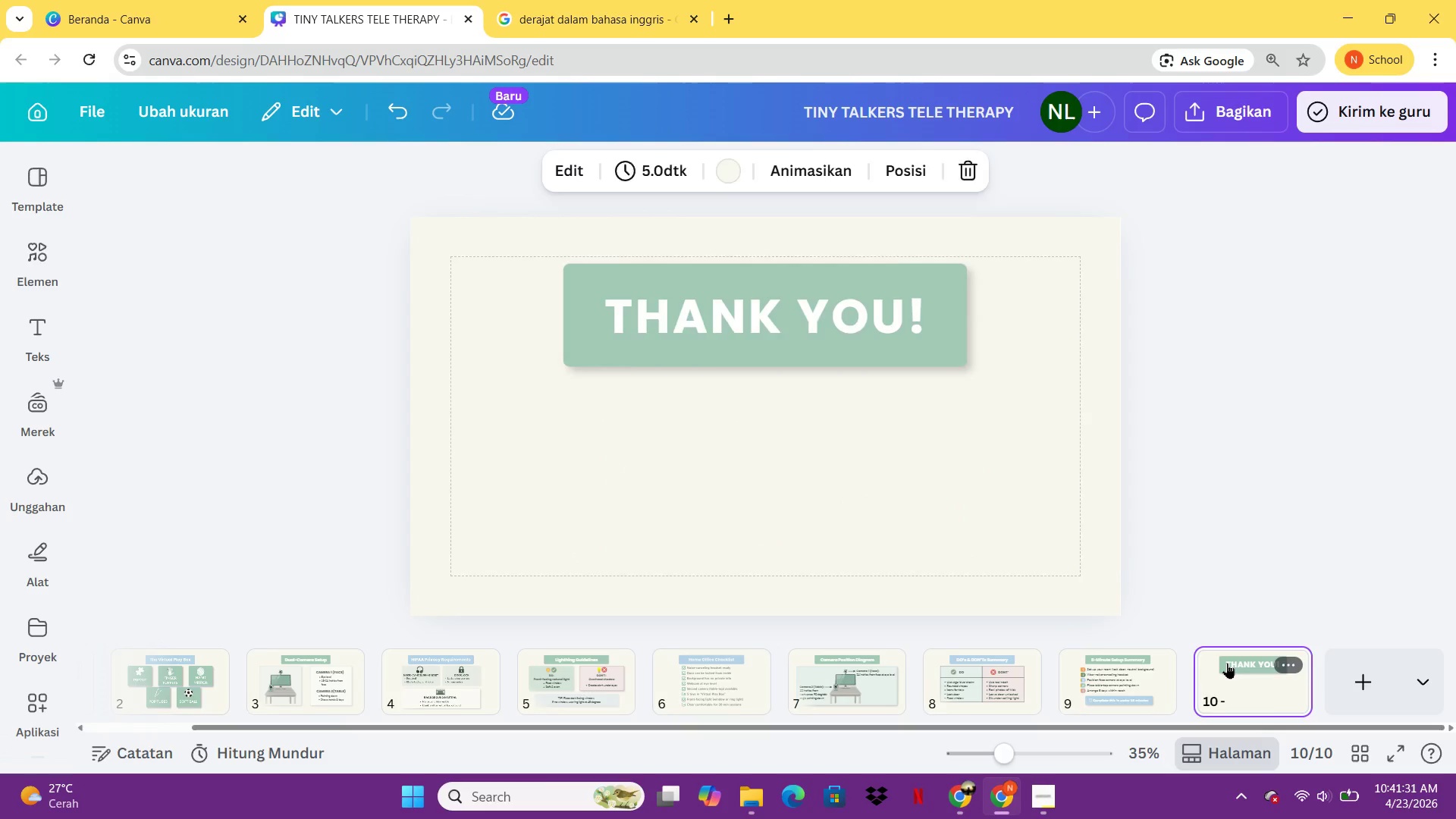 
key(Control+V)
 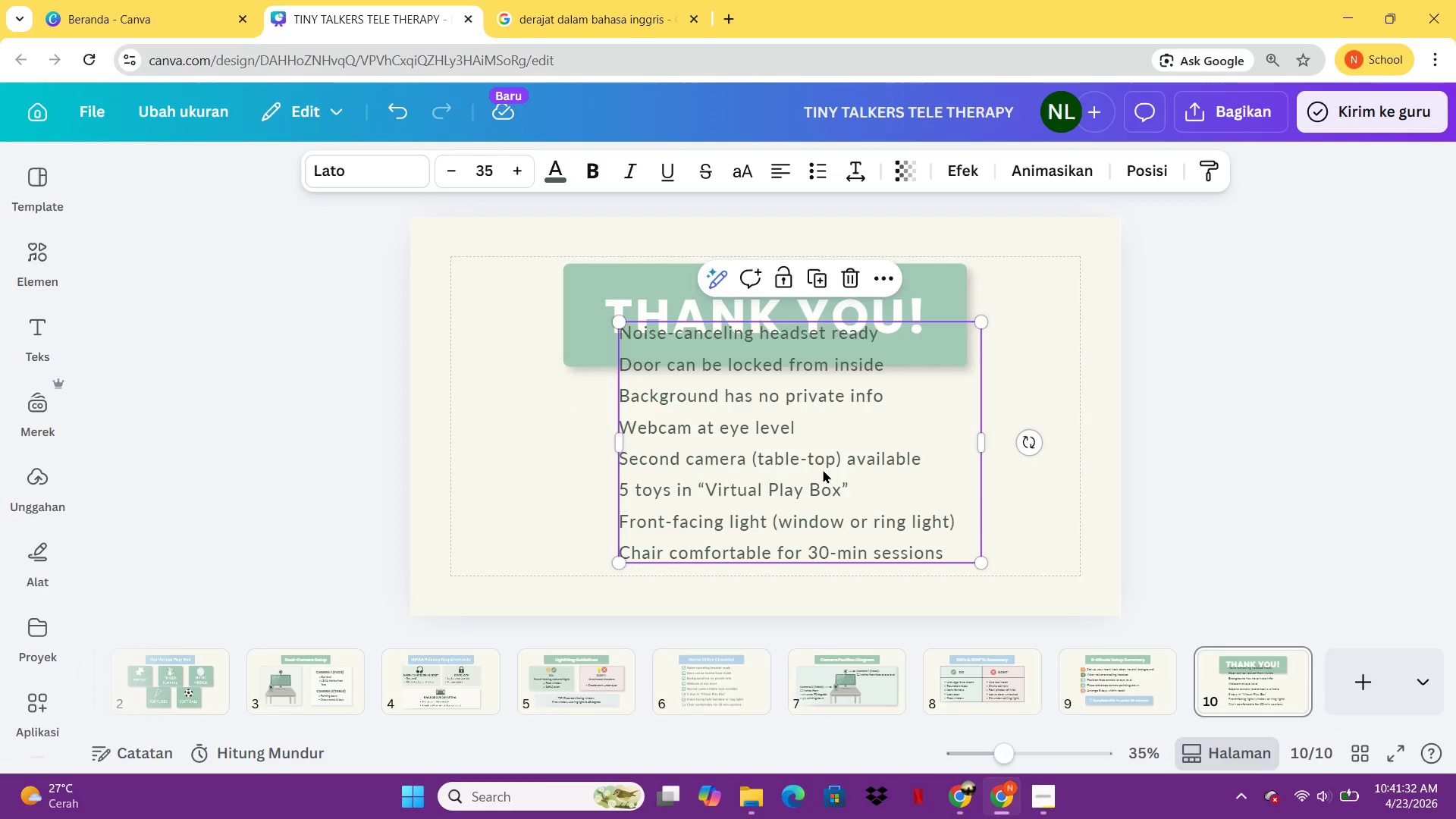 
double_click([823, 469])
 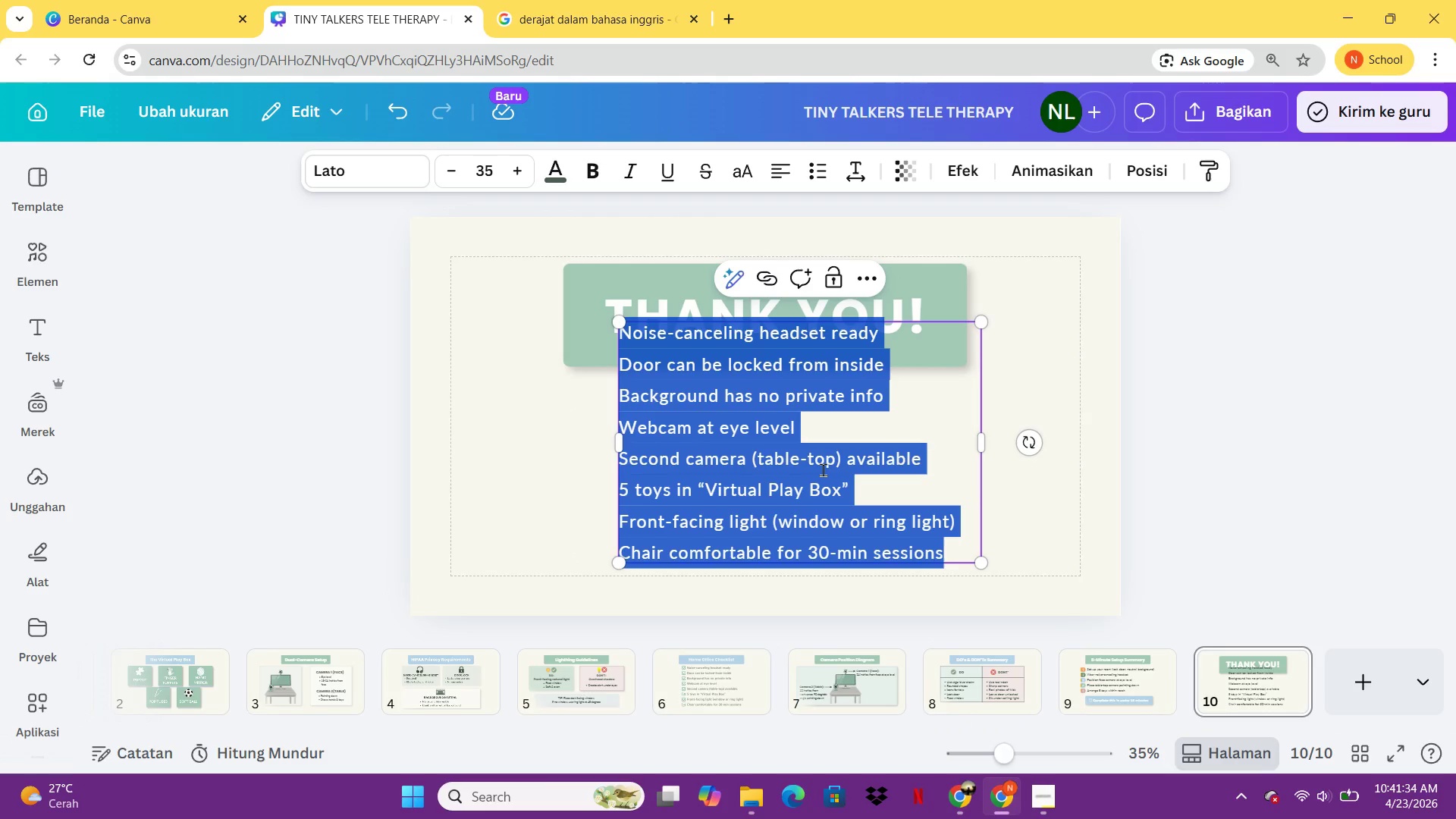 
type(support@)
 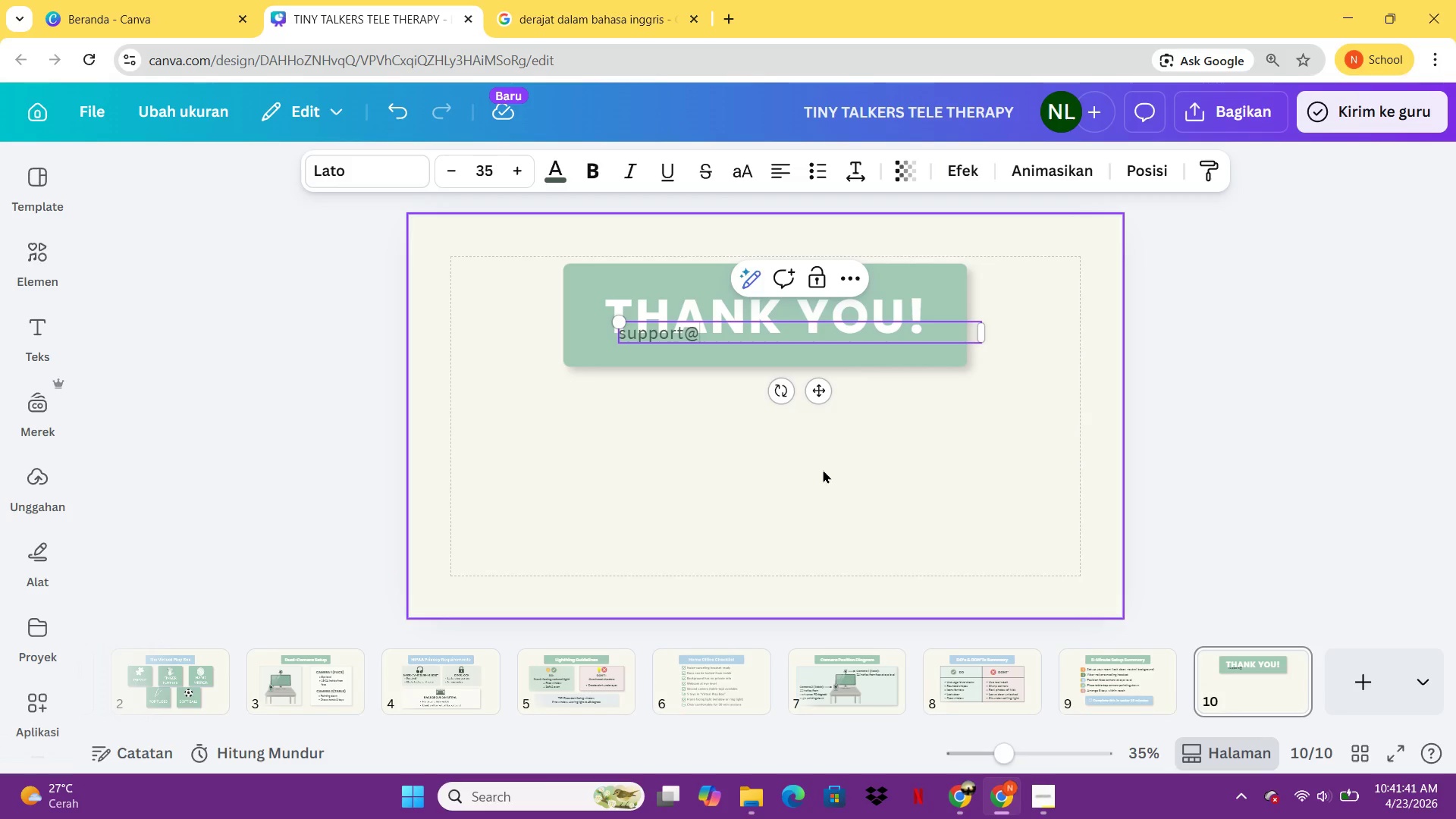 
type(tinytalkers.com)
 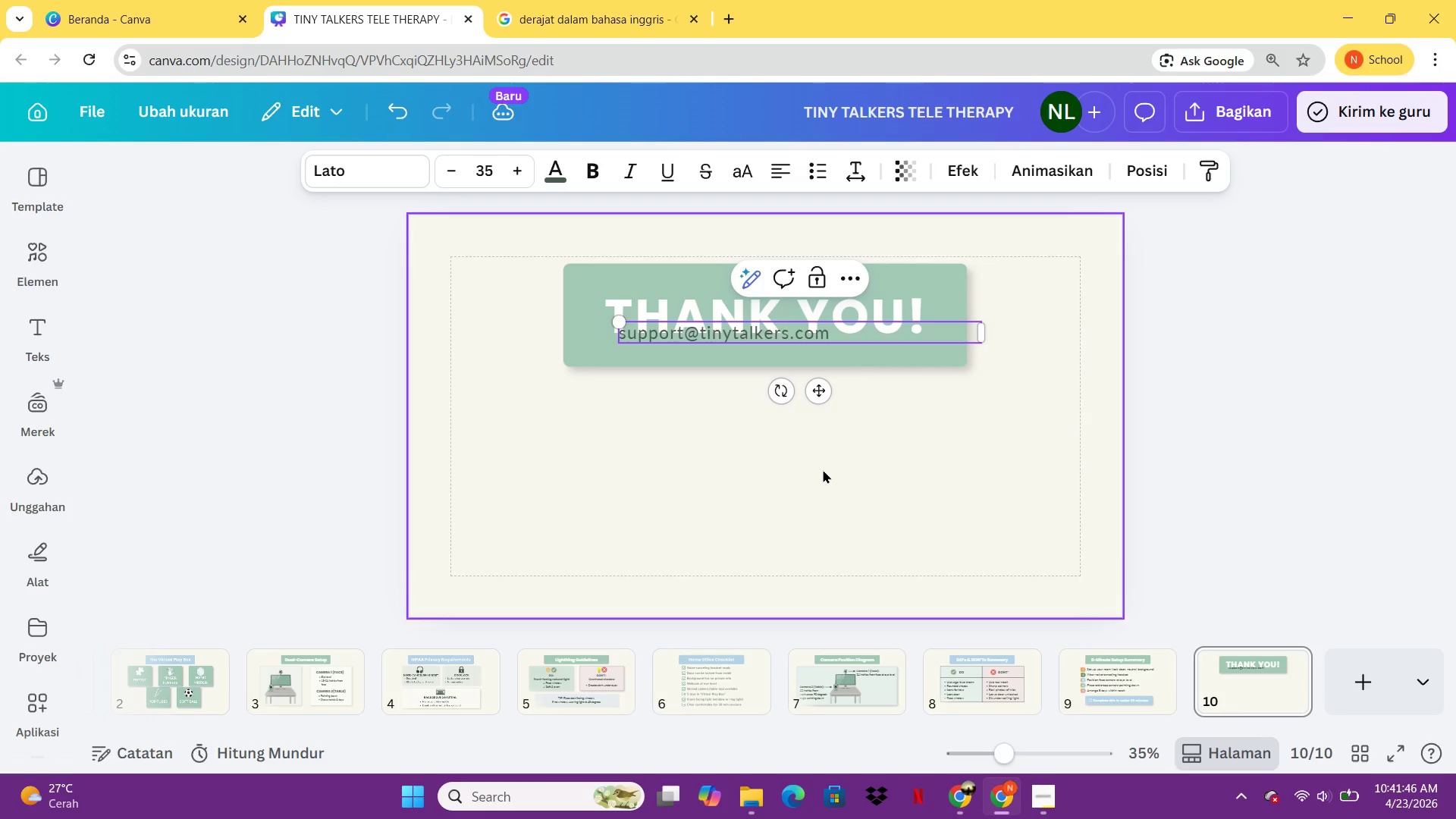 
key(Enter)
 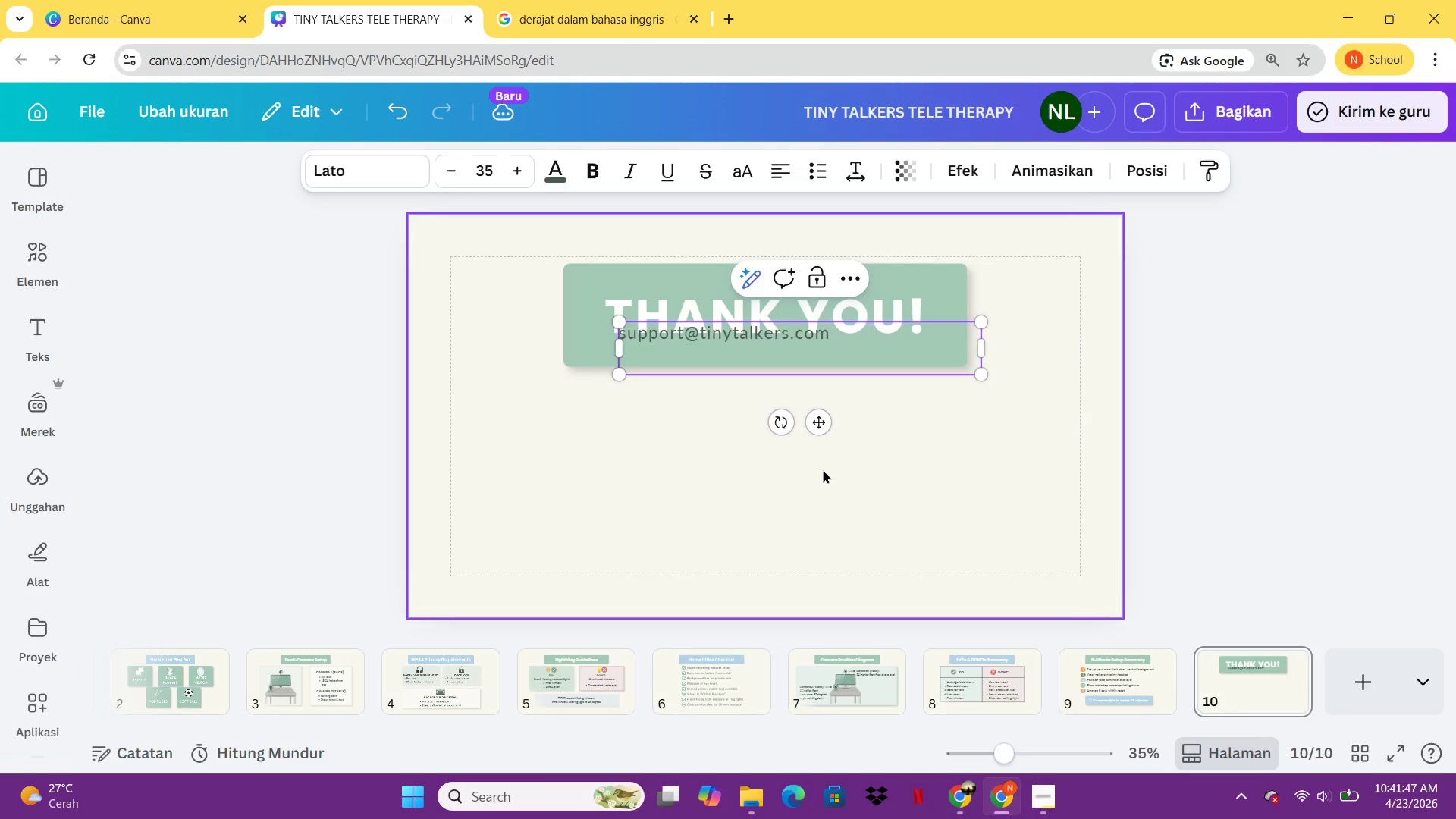 
type(qw)
key(Backspace)
key(Backspace)
type(www.tinytalkers.com/therapists)
 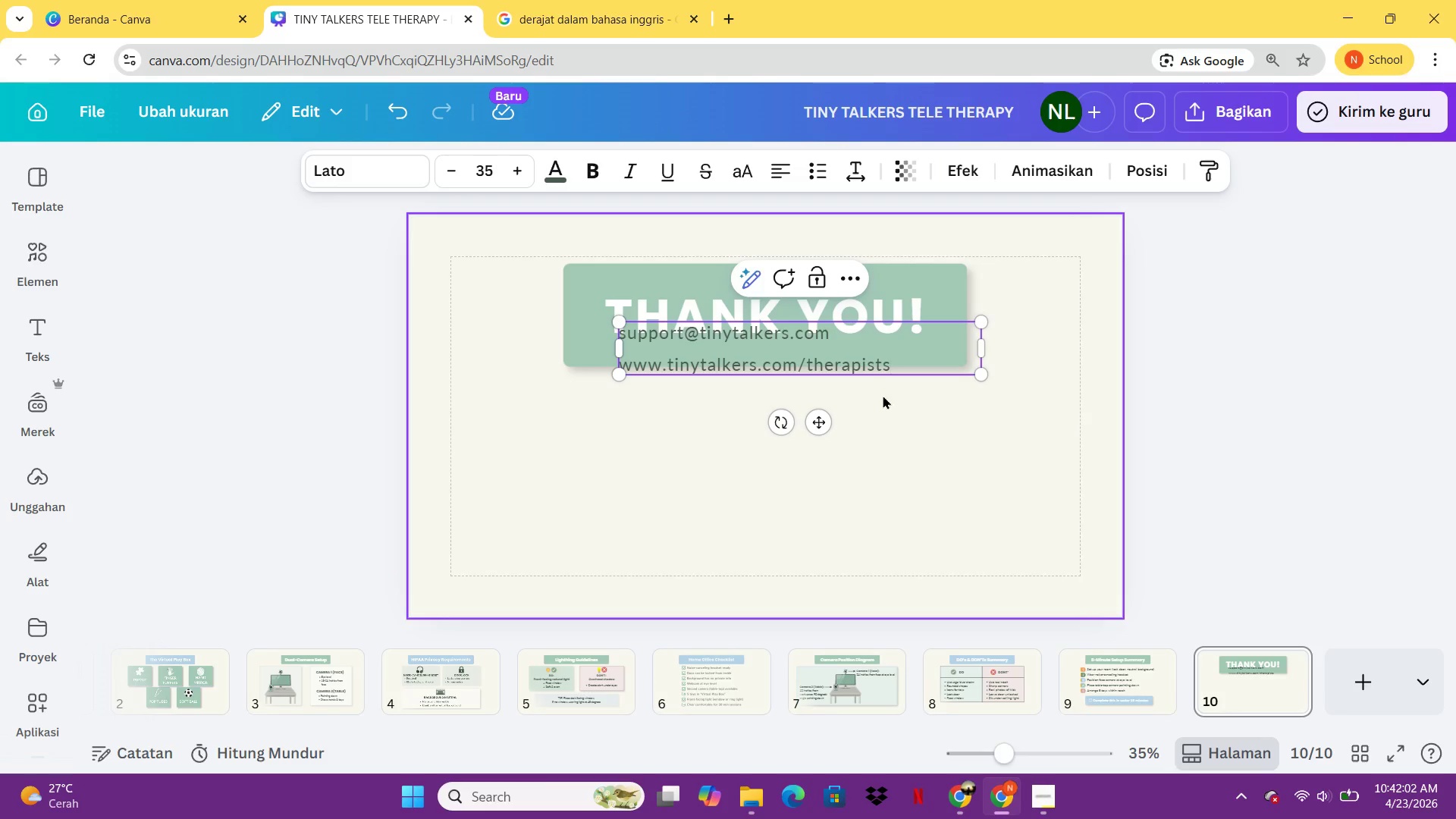 
left_click([902, 437])
 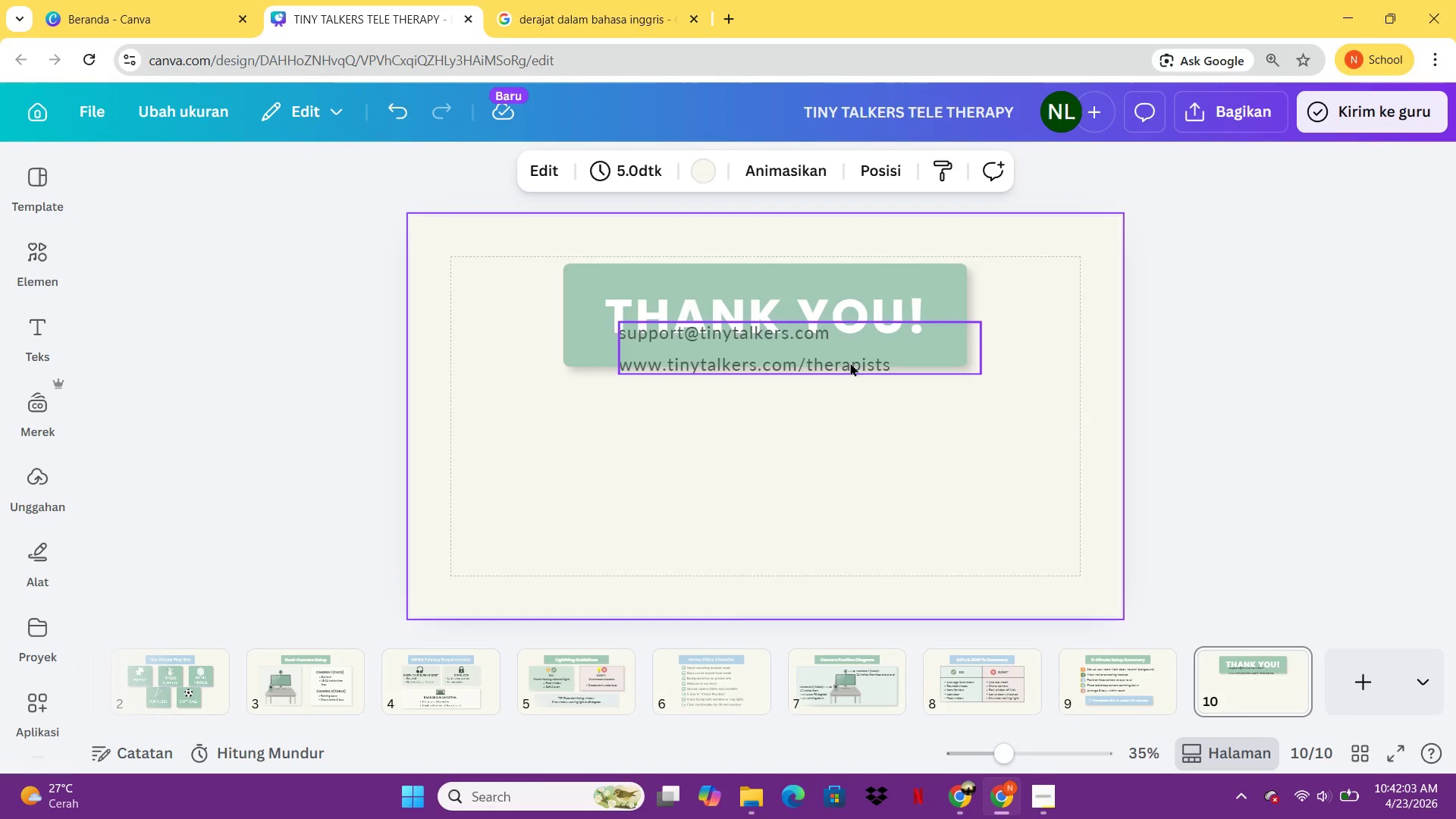 
left_click_drag(start_coordinate=[850, 363], to_coordinate=[847, 440])
 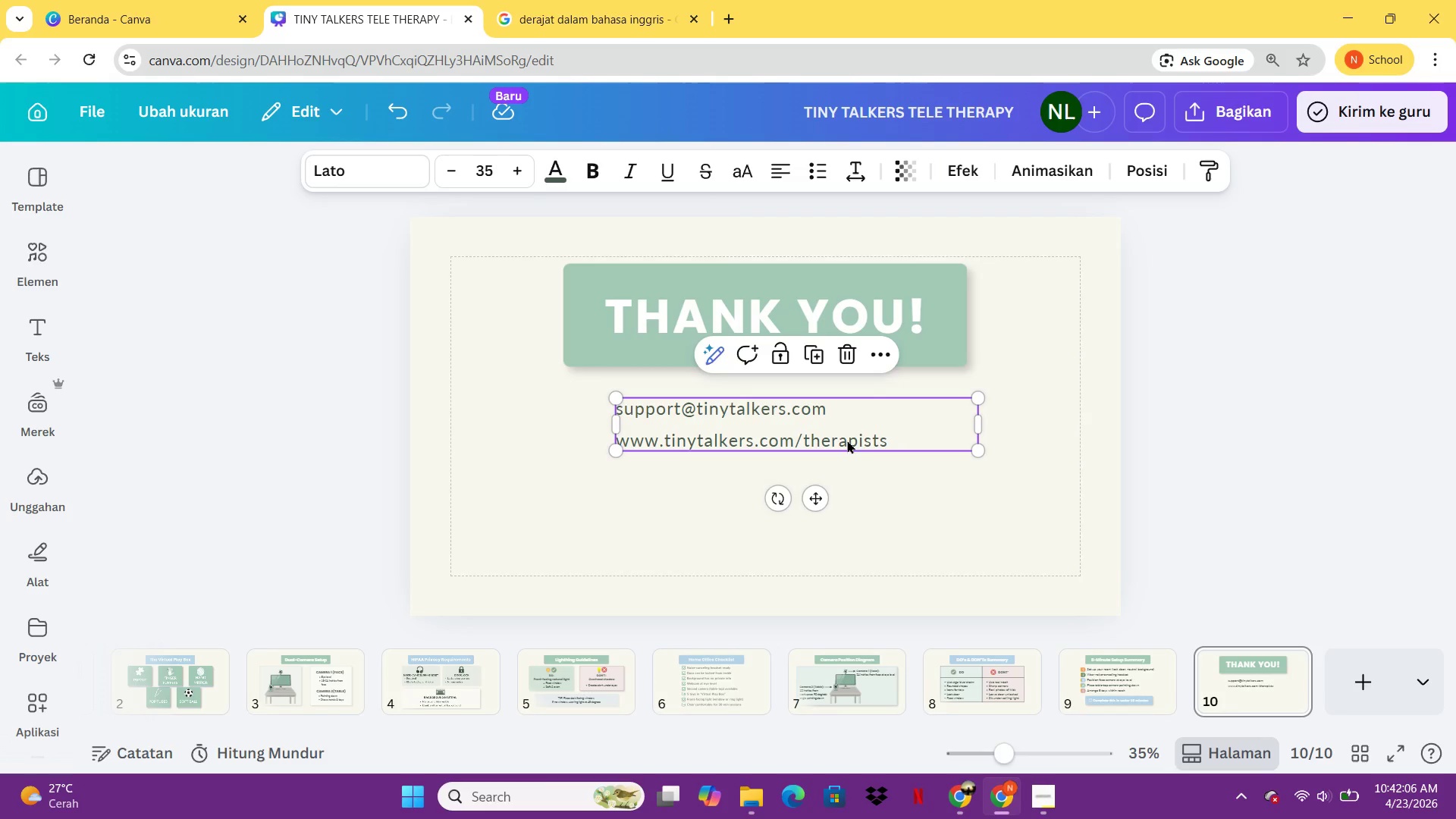 
left_click([899, 544])
 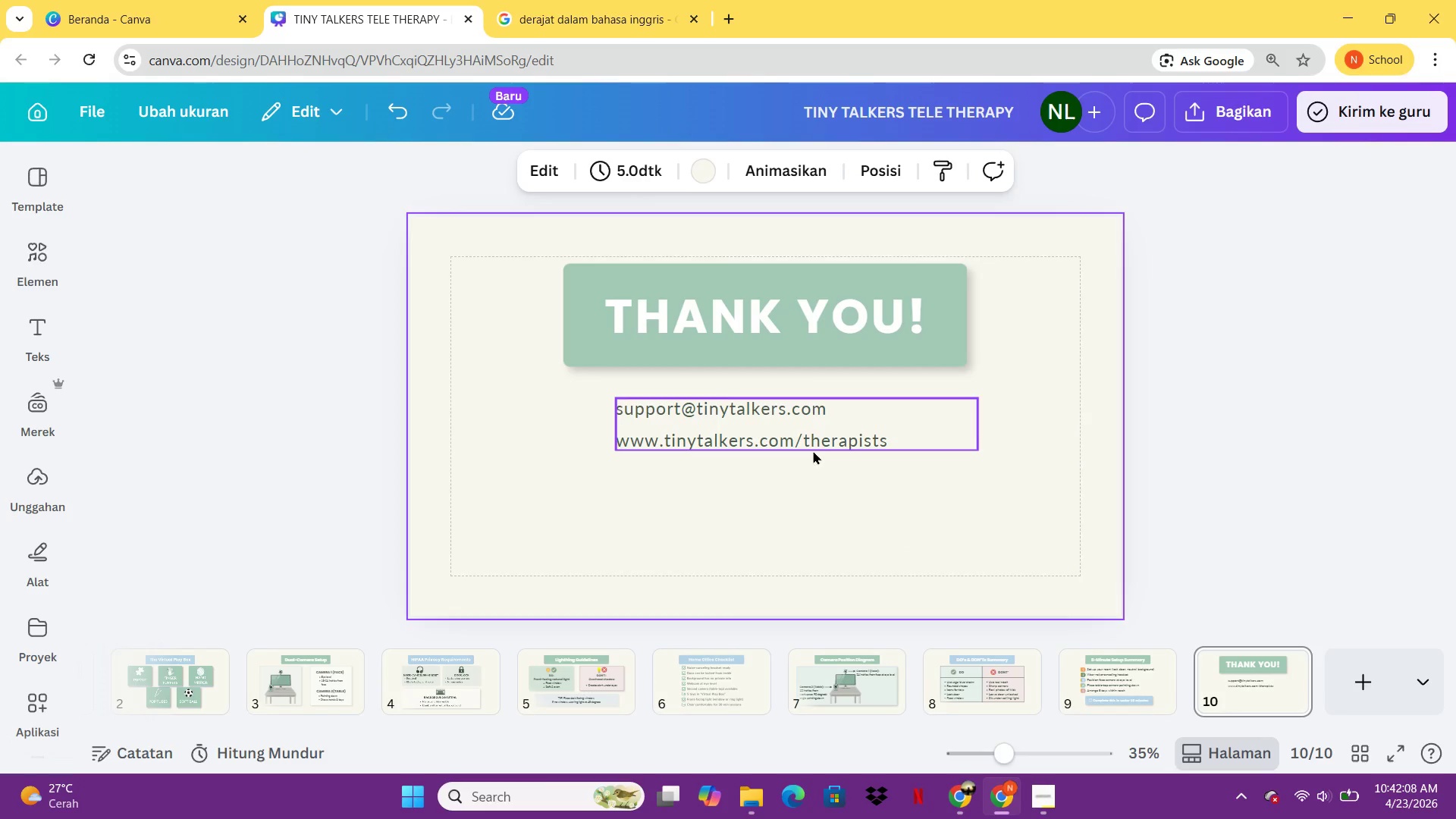 
left_click([807, 438])
 